 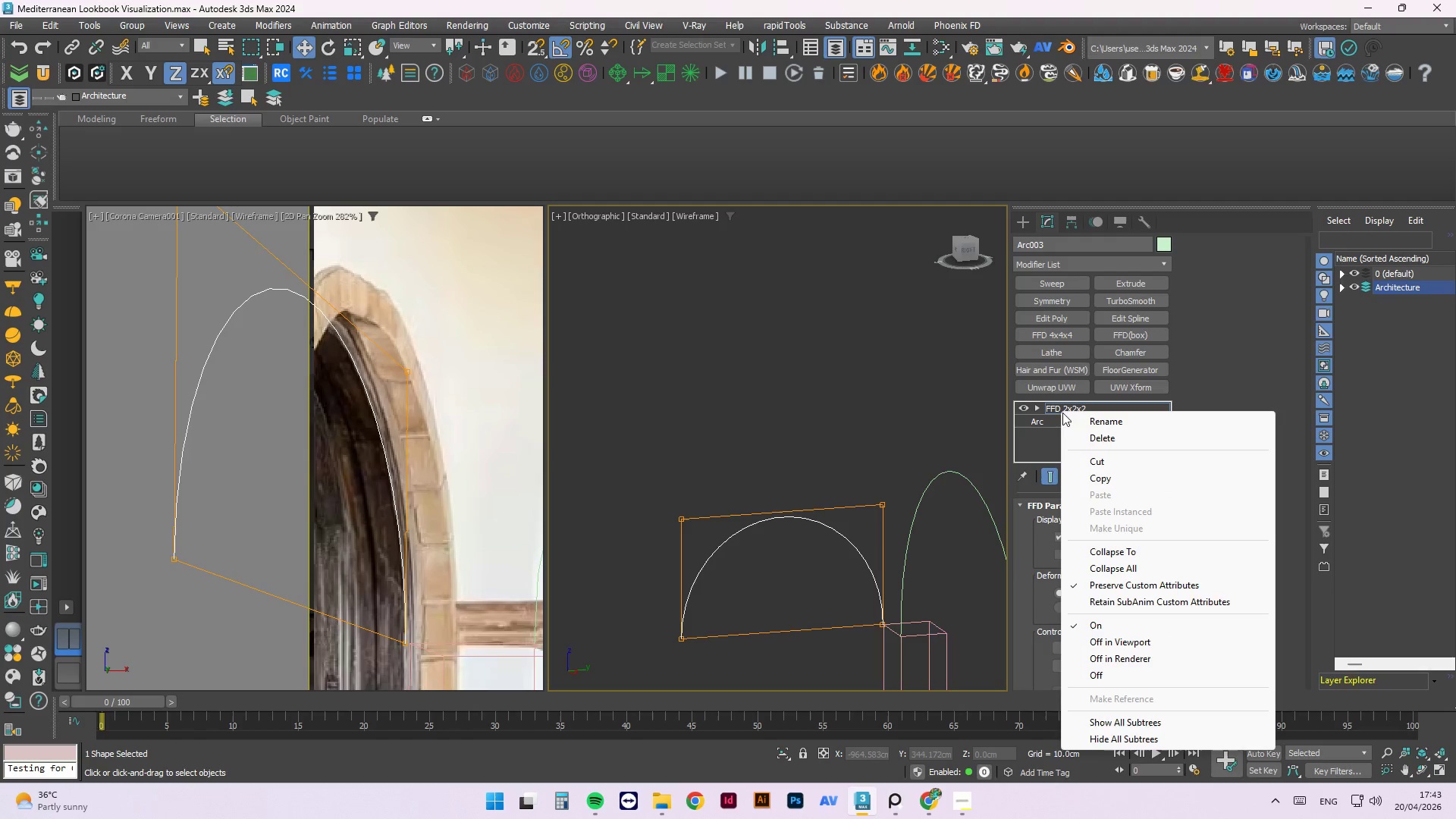 
left_click([1123, 568])
 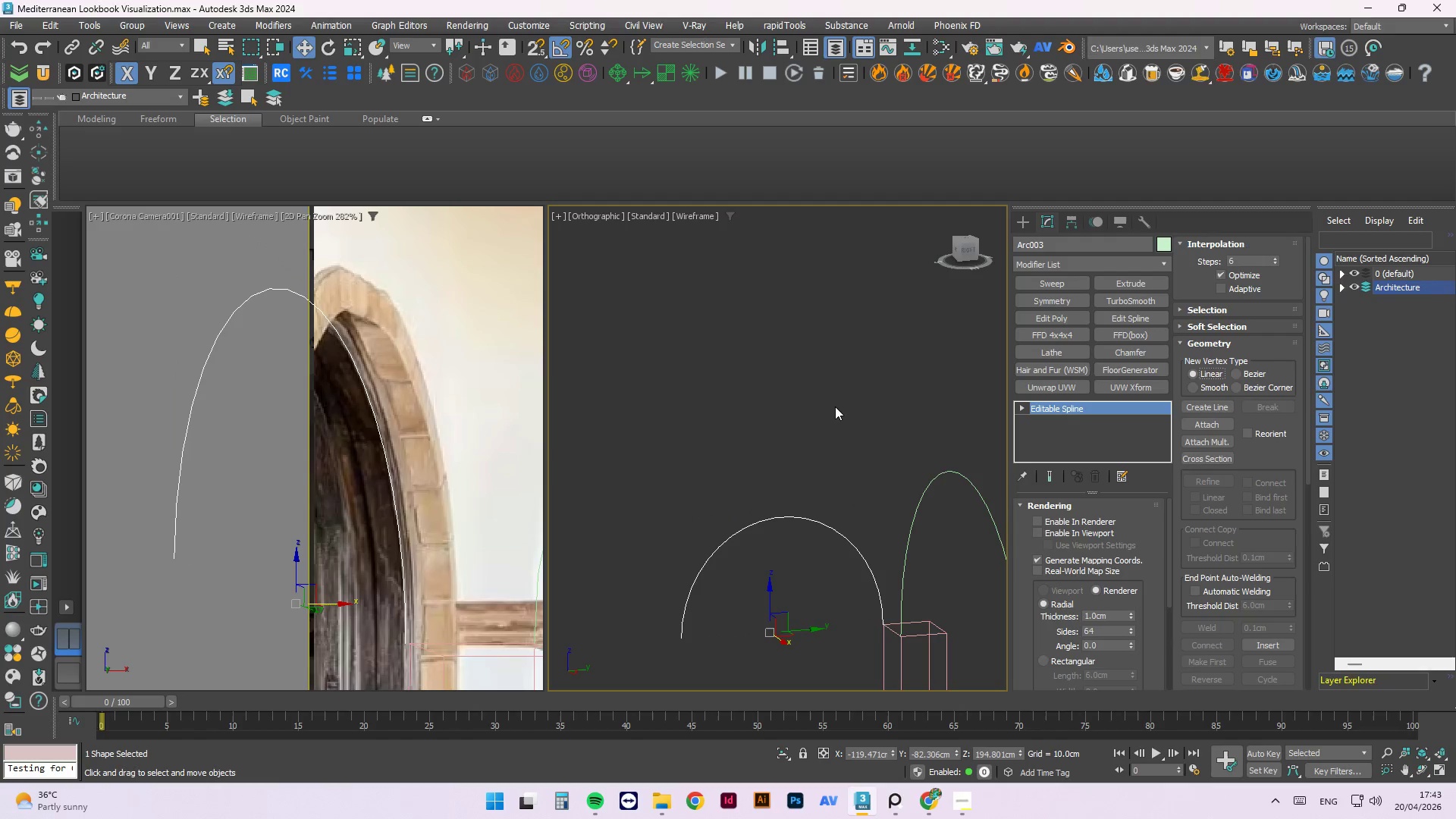 
left_click([834, 404])
 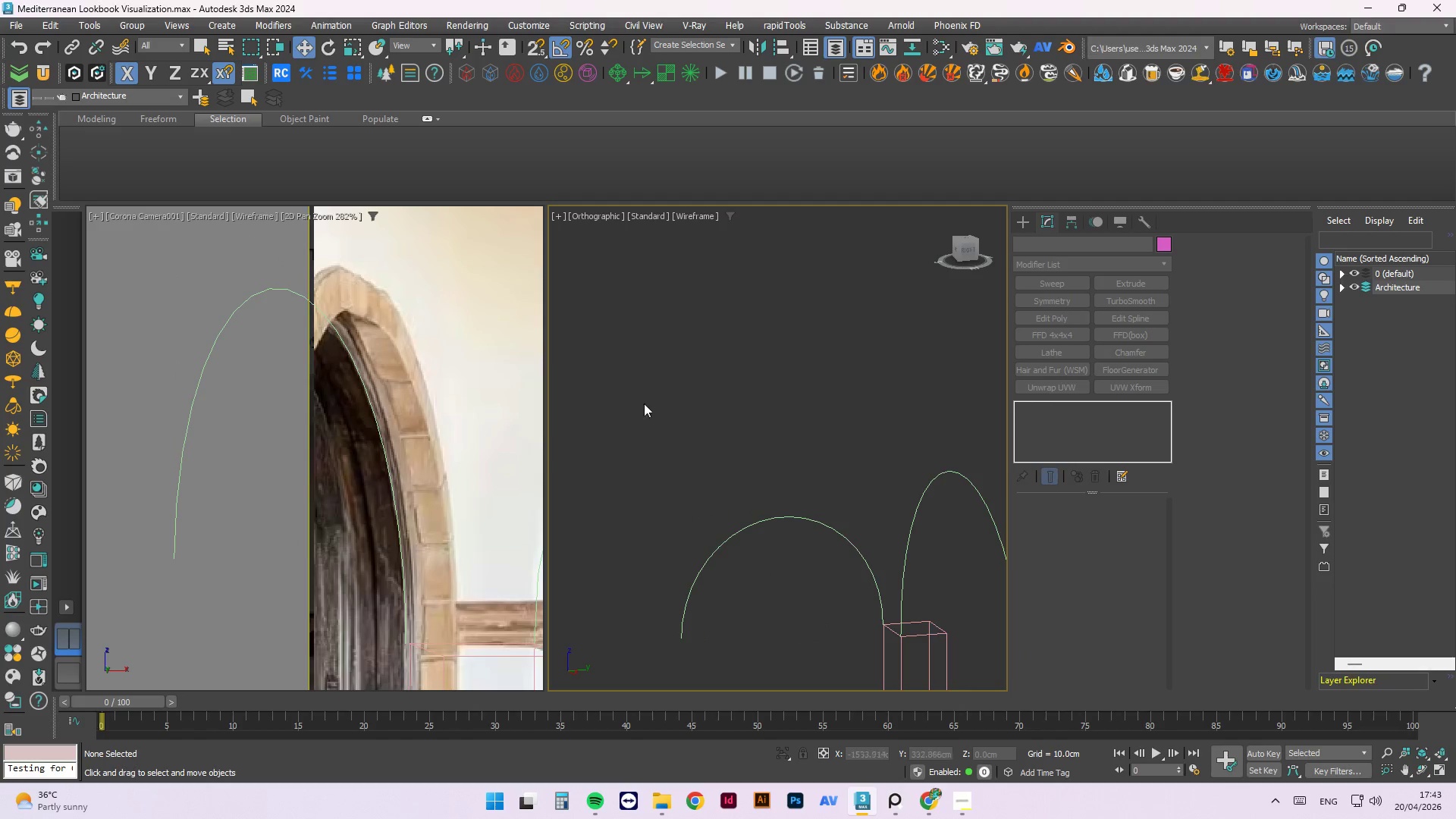 
scroll: coordinate [292, 403], scroll_direction: down, amount: 7.0
 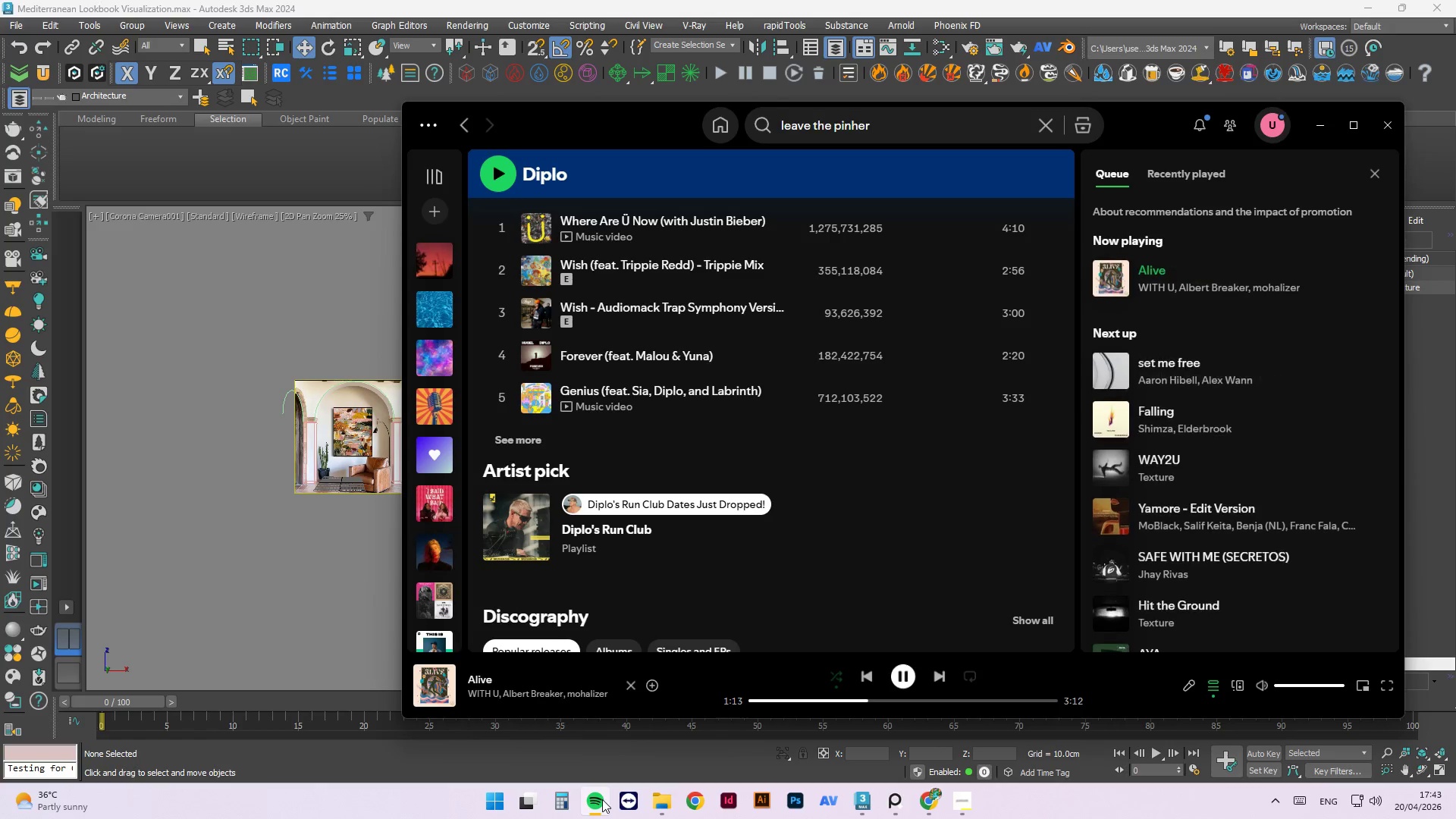 
left_click([602, 799])
 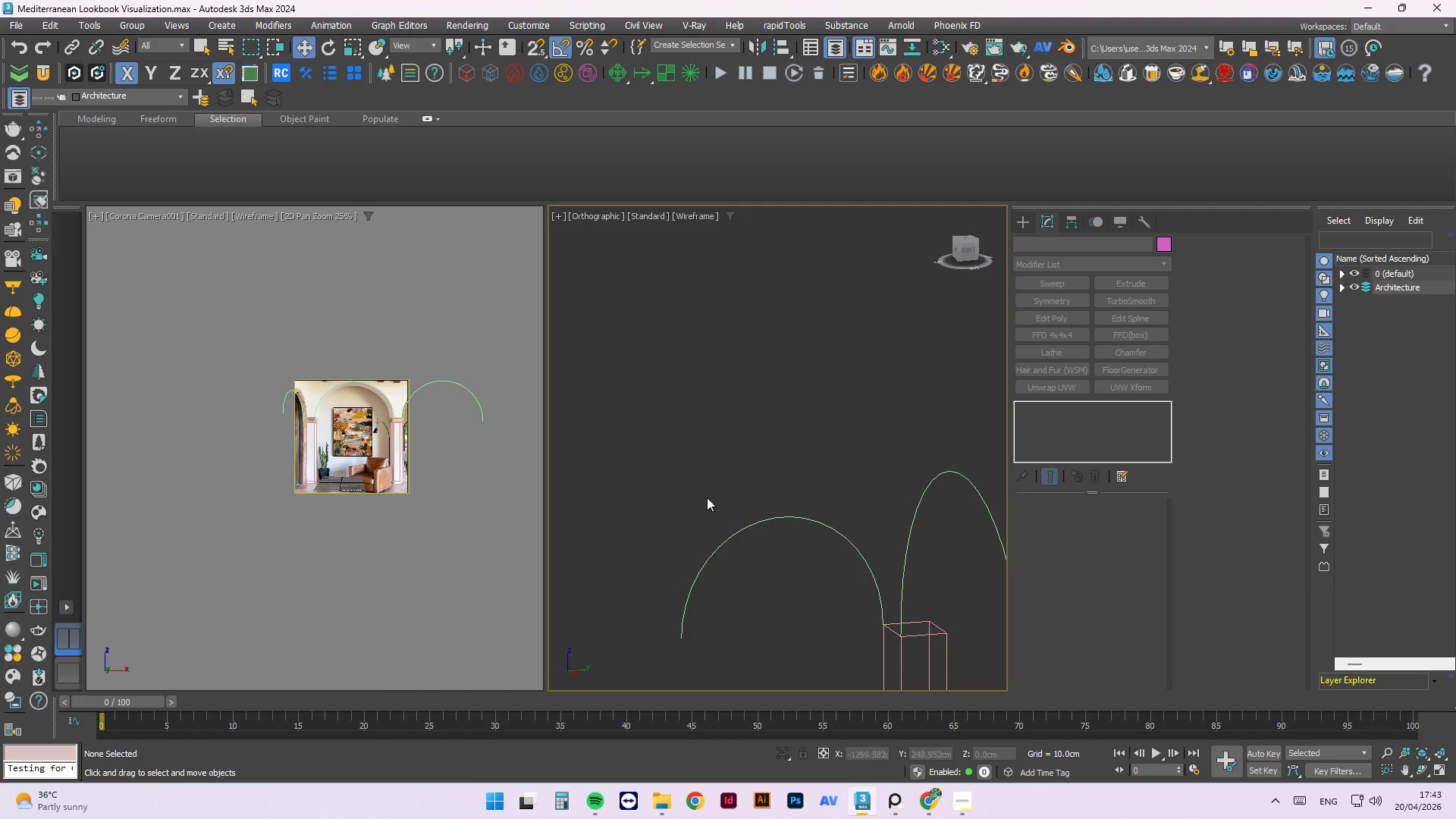 
left_click([782, 435])
 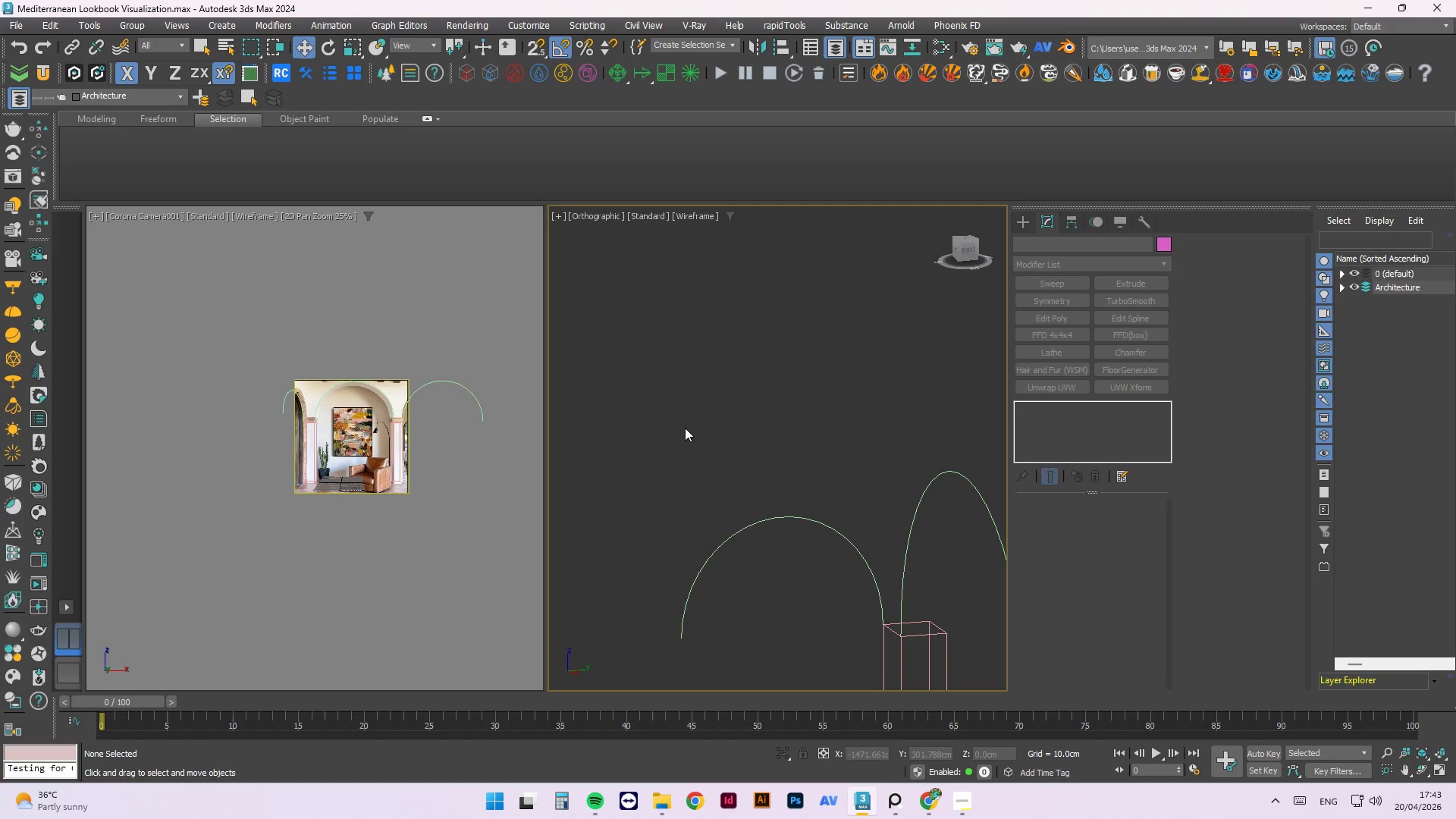 
key(Control+S)
 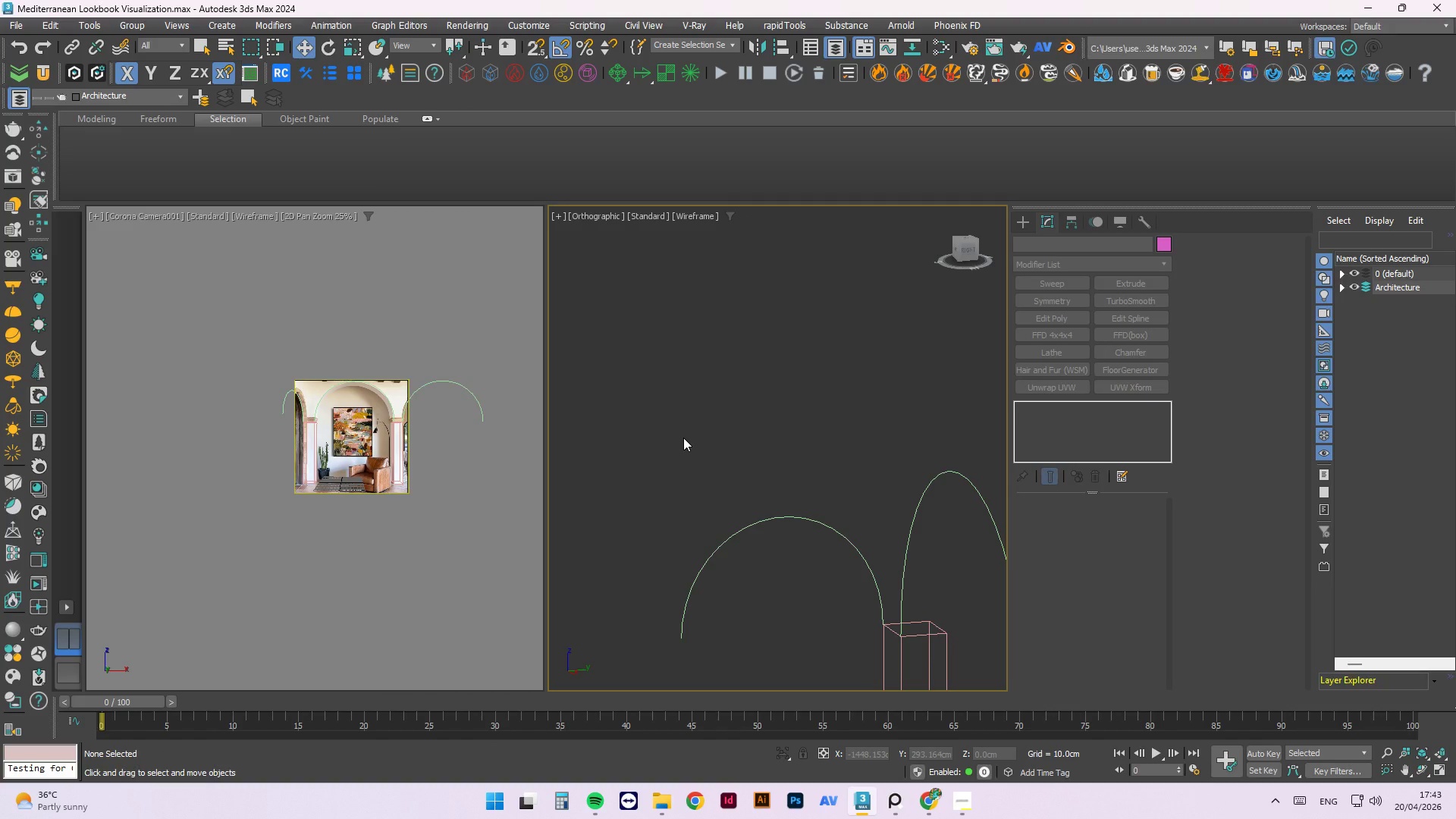 
wait(15.33)
 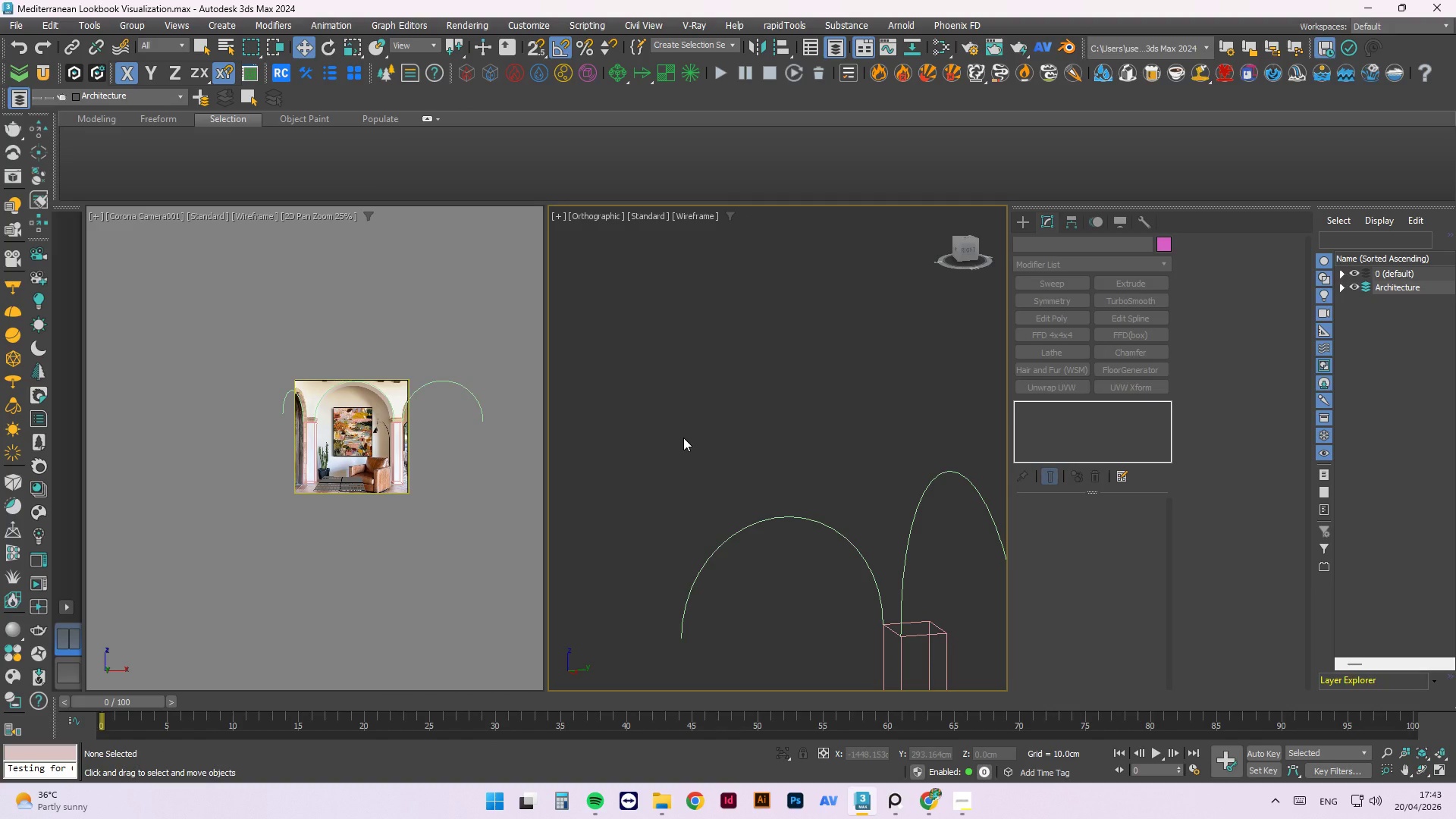 
scroll: coordinate [395, 397], scroll_direction: up, amount: 9.0
 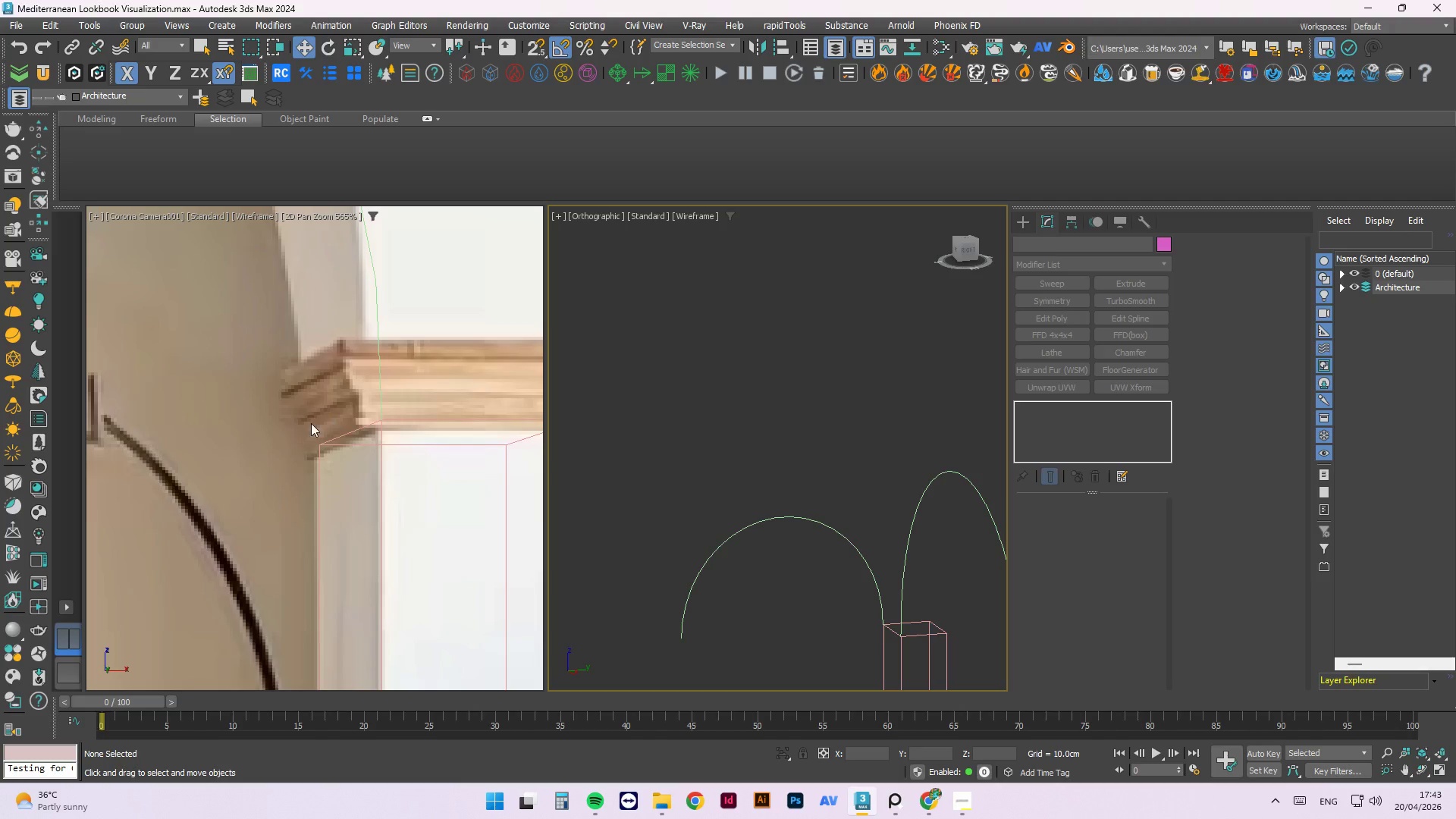 
scroll: coordinate [397, 436], scroll_direction: down, amount: 7.0
 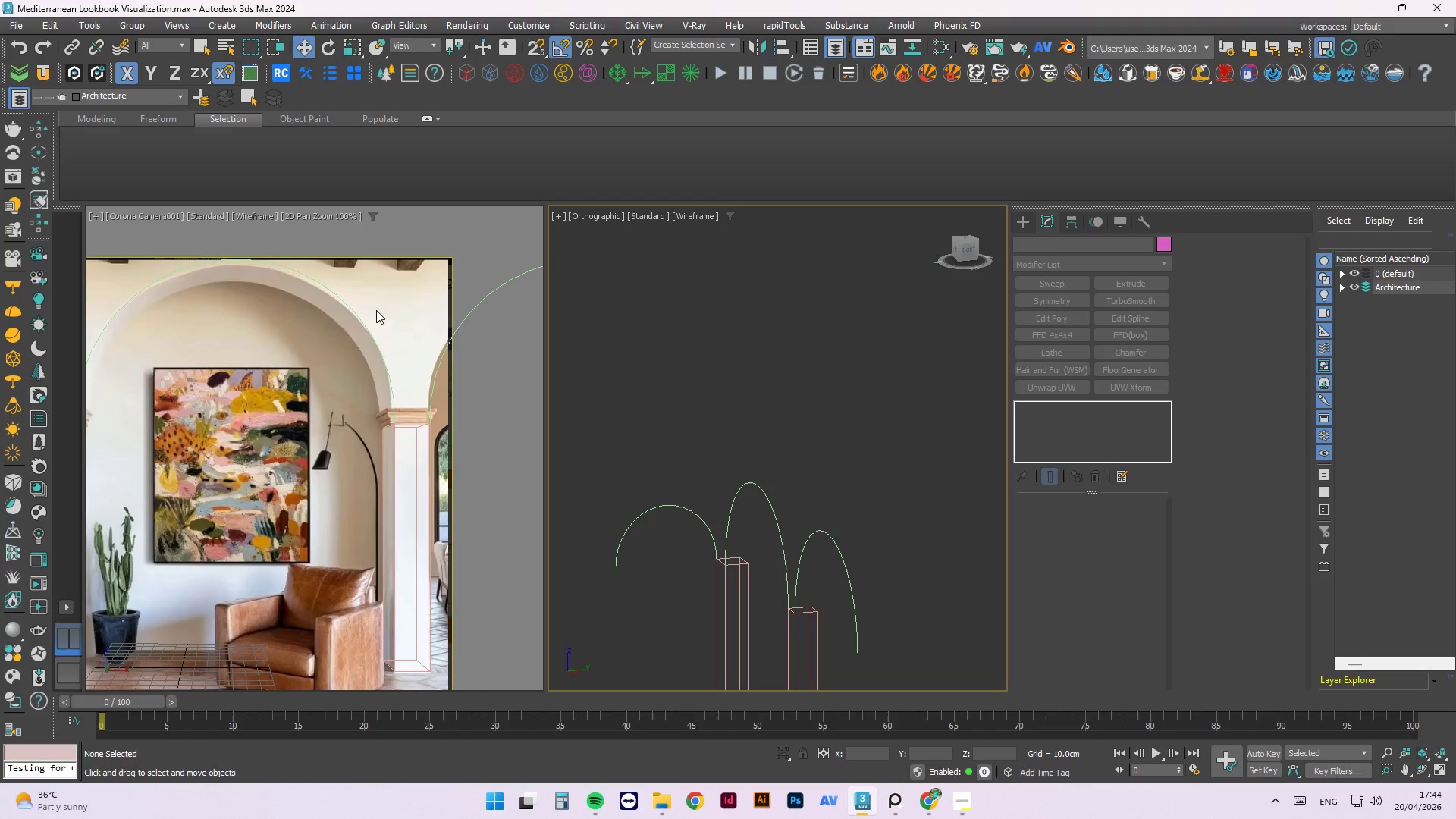 
scroll: coordinate [372, 339], scroll_direction: up, amount: 1.0
 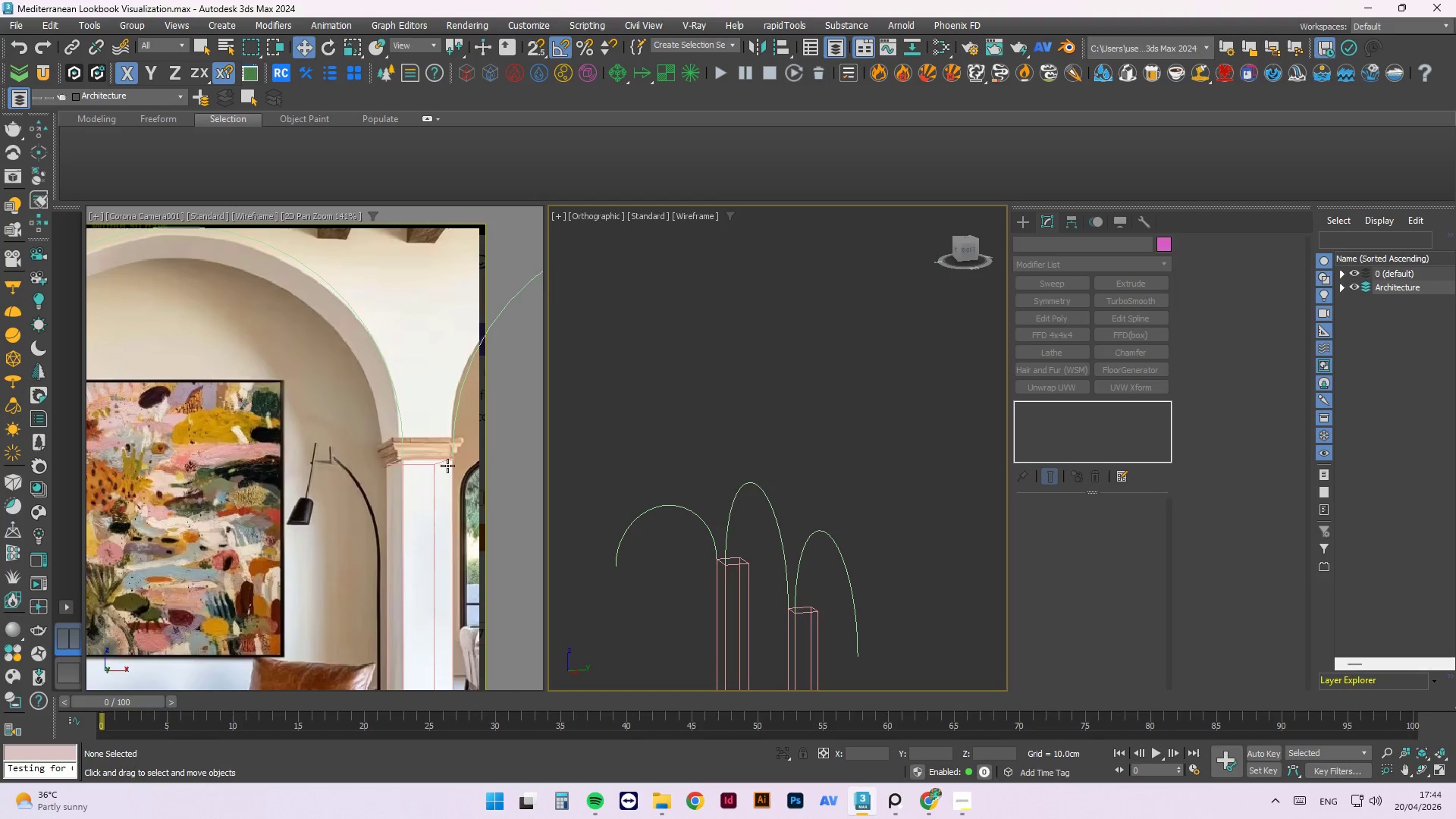 
scroll: coordinate [447, 466], scroll_direction: down, amount: 1.0
 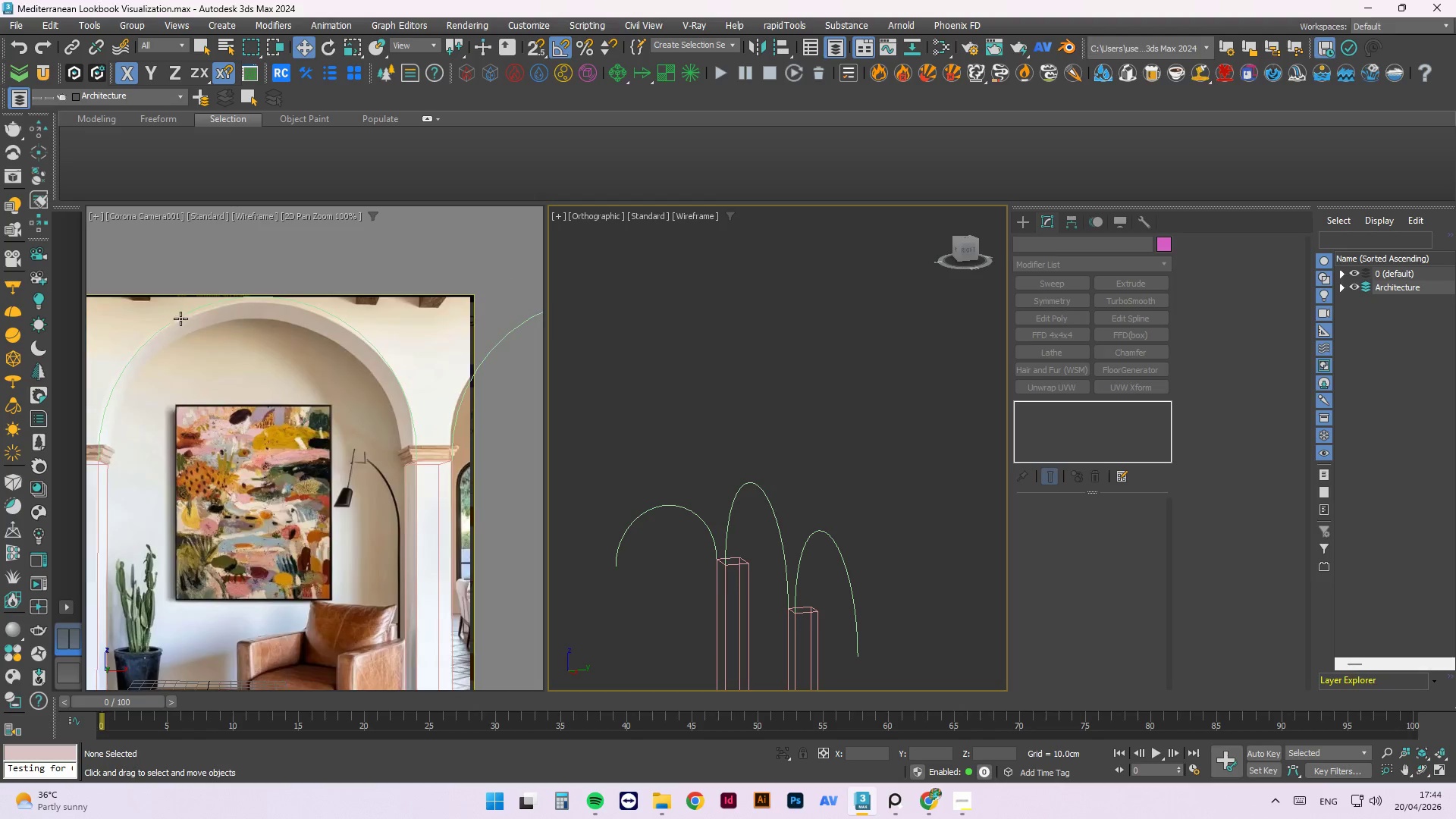 
scroll: coordinate [306, 294], scroll_direction: up, amount: 5.0
 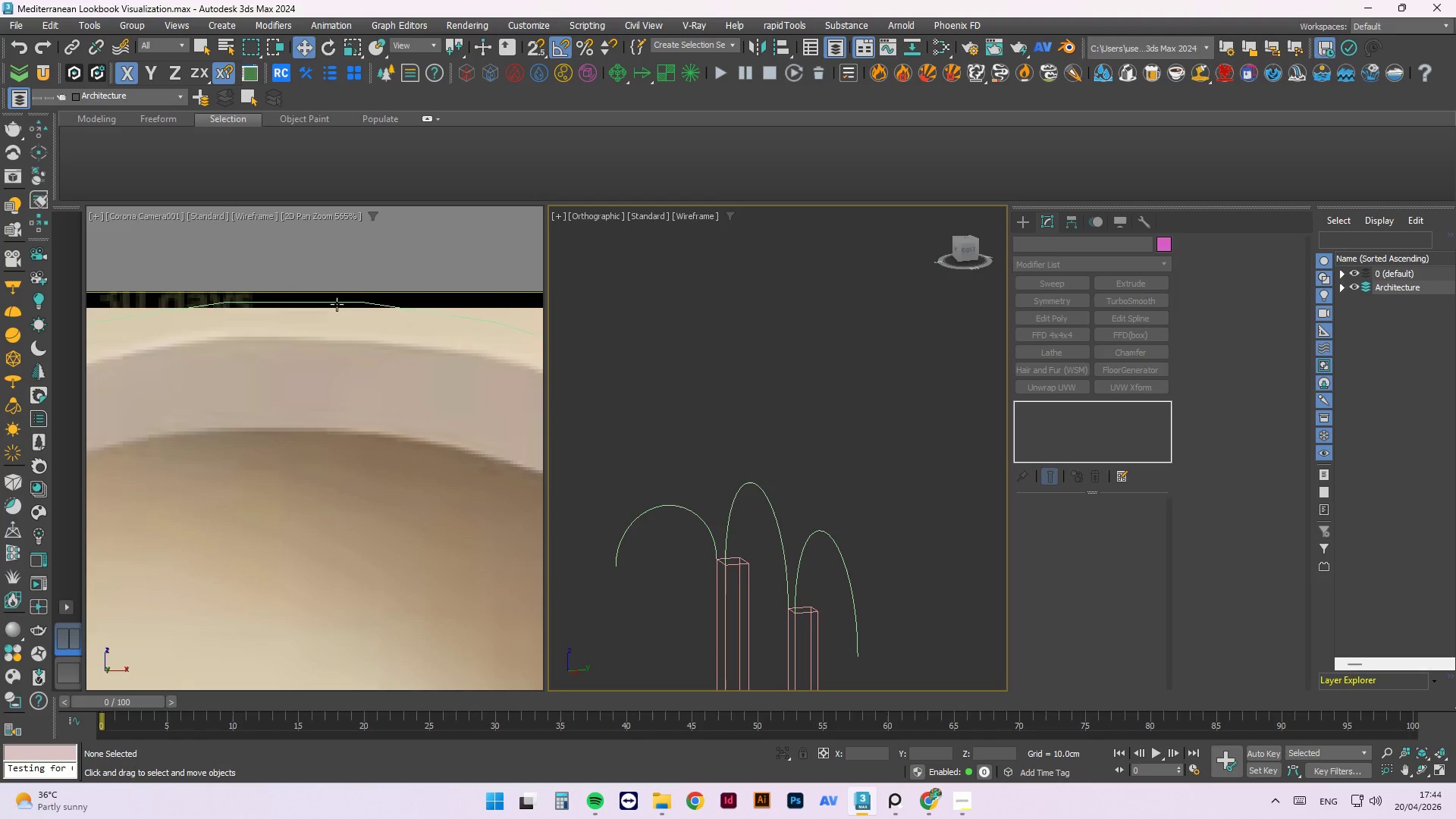 
scroll: coordinate [346, 308], scroll_direction: down, amount: 3.0
 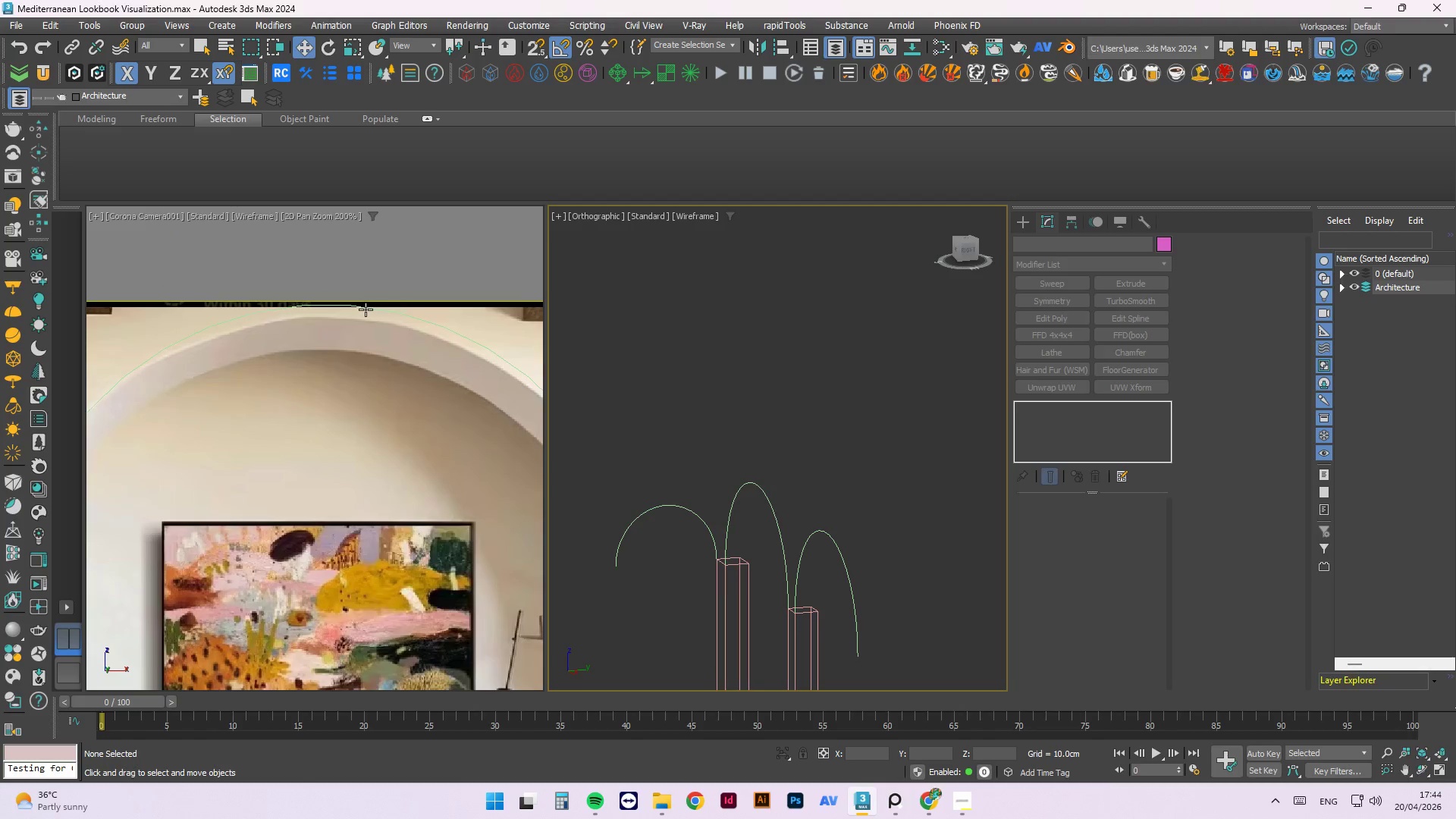 
left_click([366, 309])
 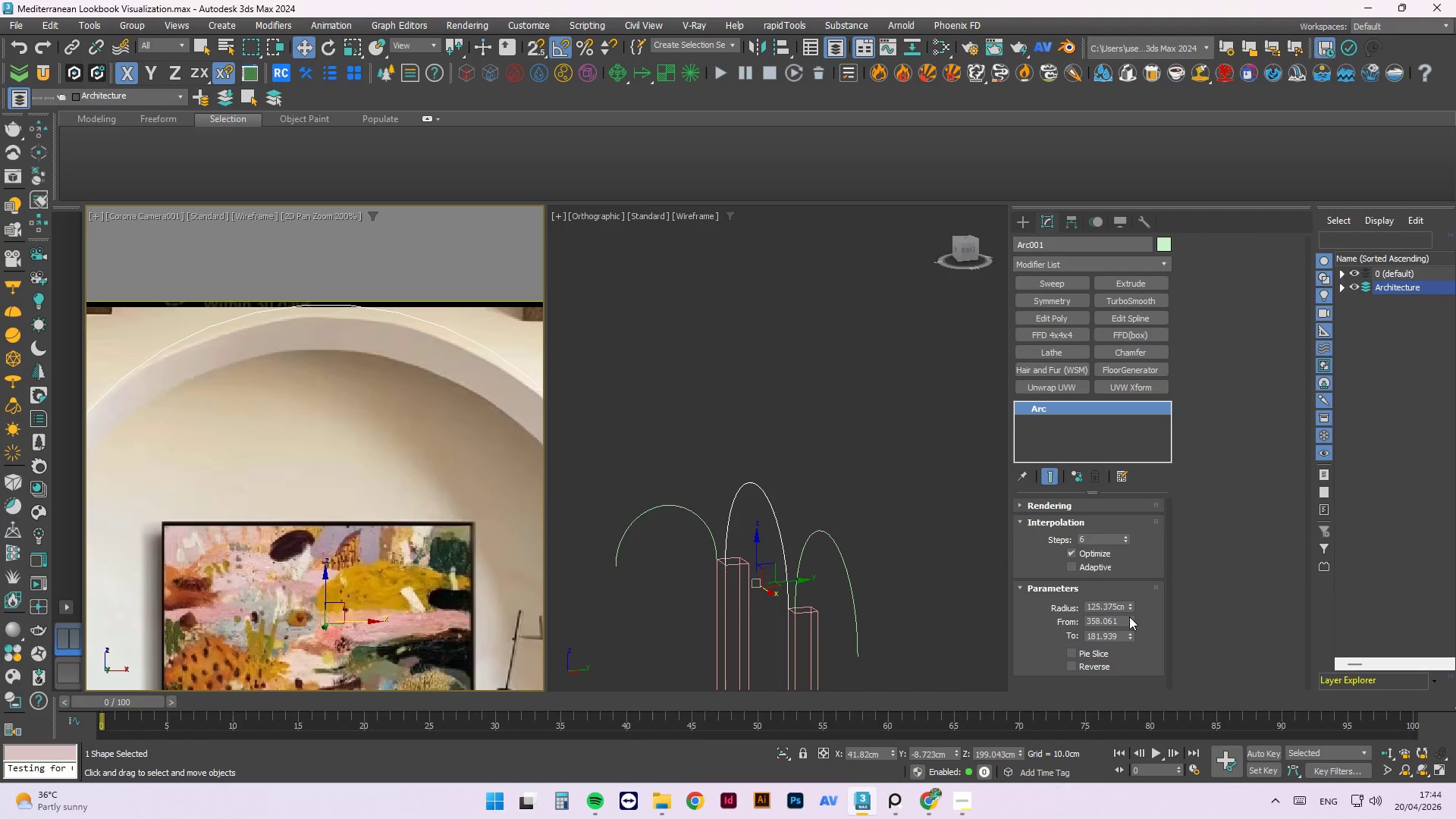 
wait(5.52)
 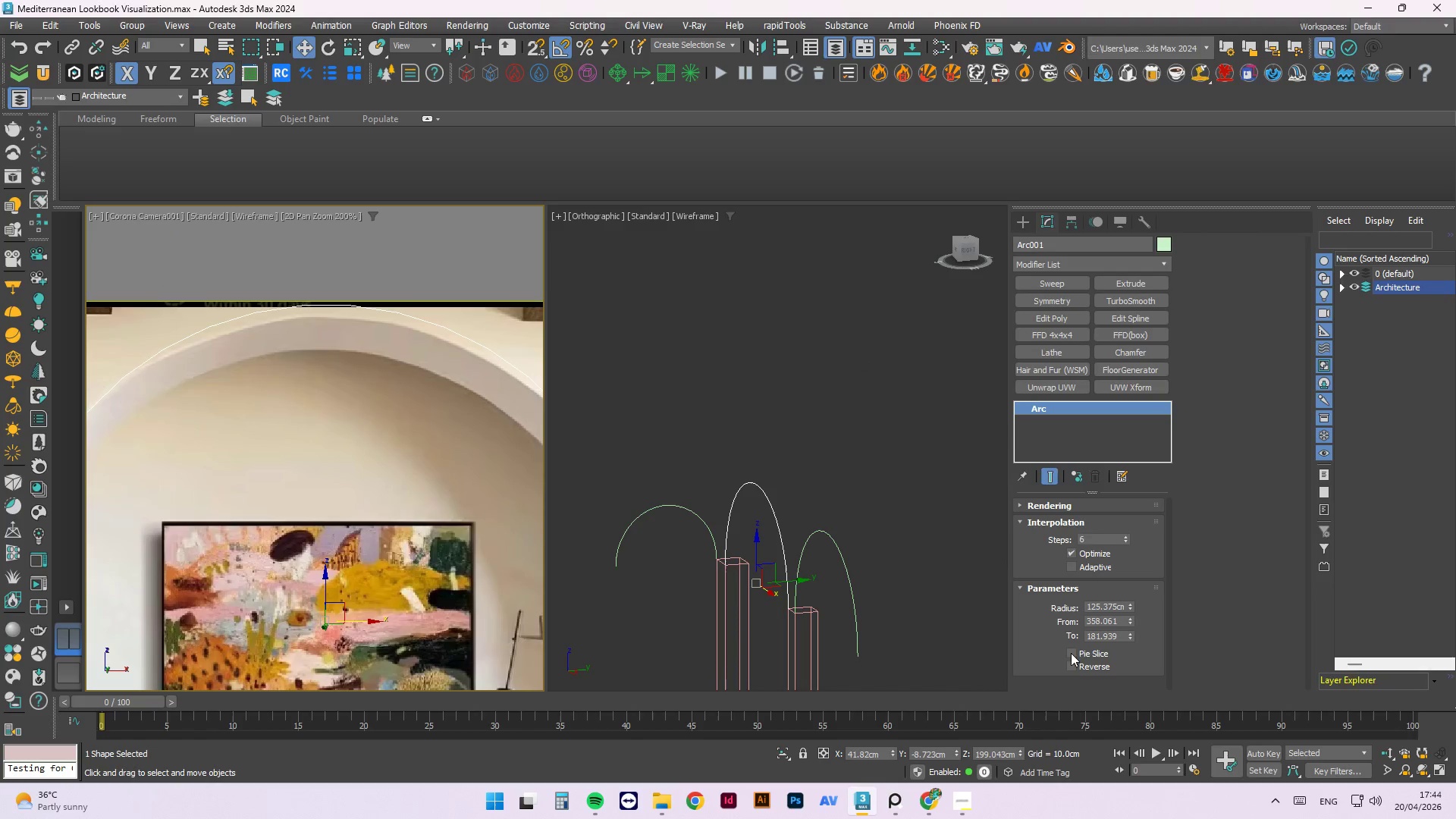 
left_click_drag(start_coordinate=[1131, 623], to_coordinate=[1114, 612])
 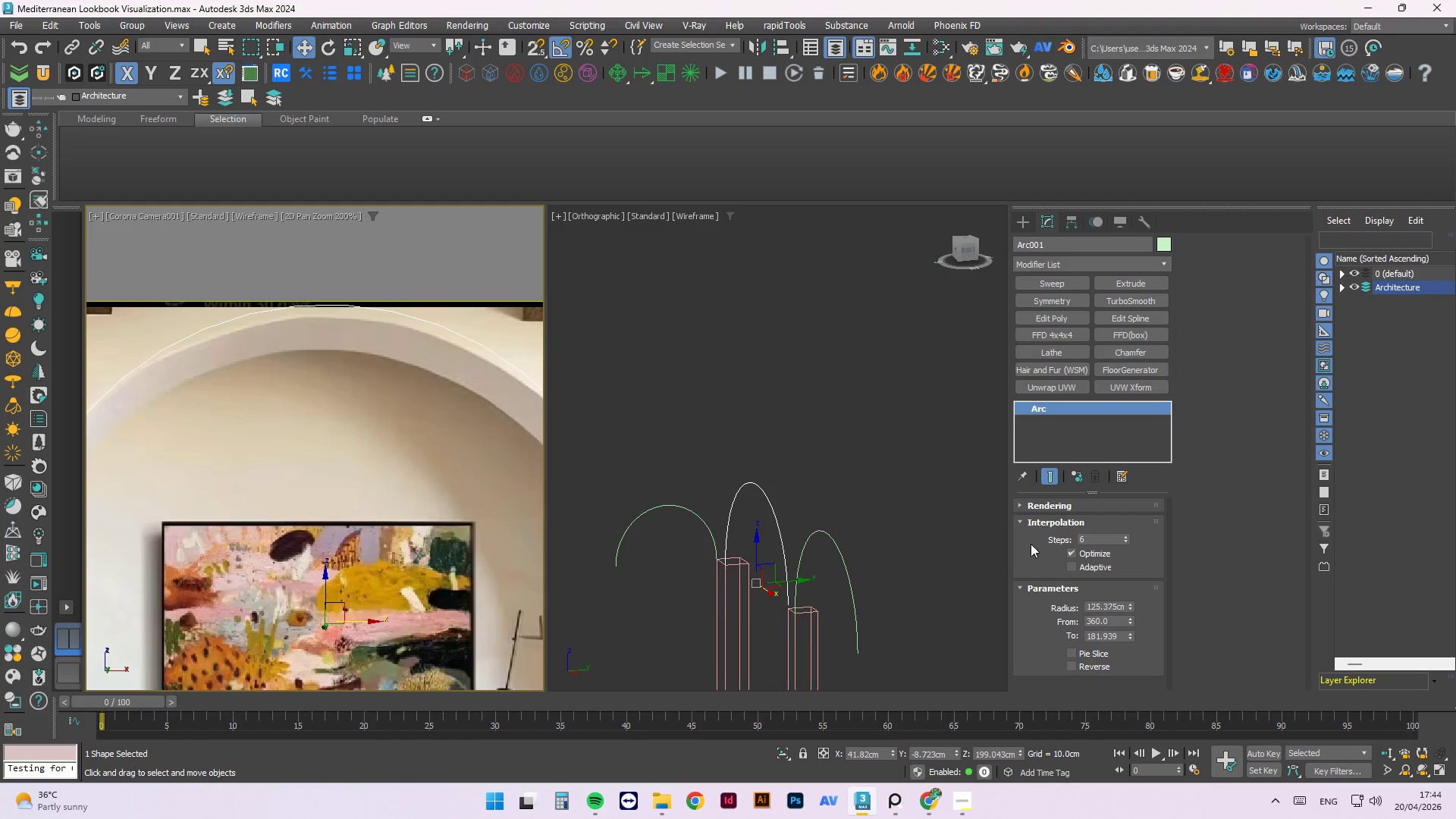 
key(Control+ControlLeft)
 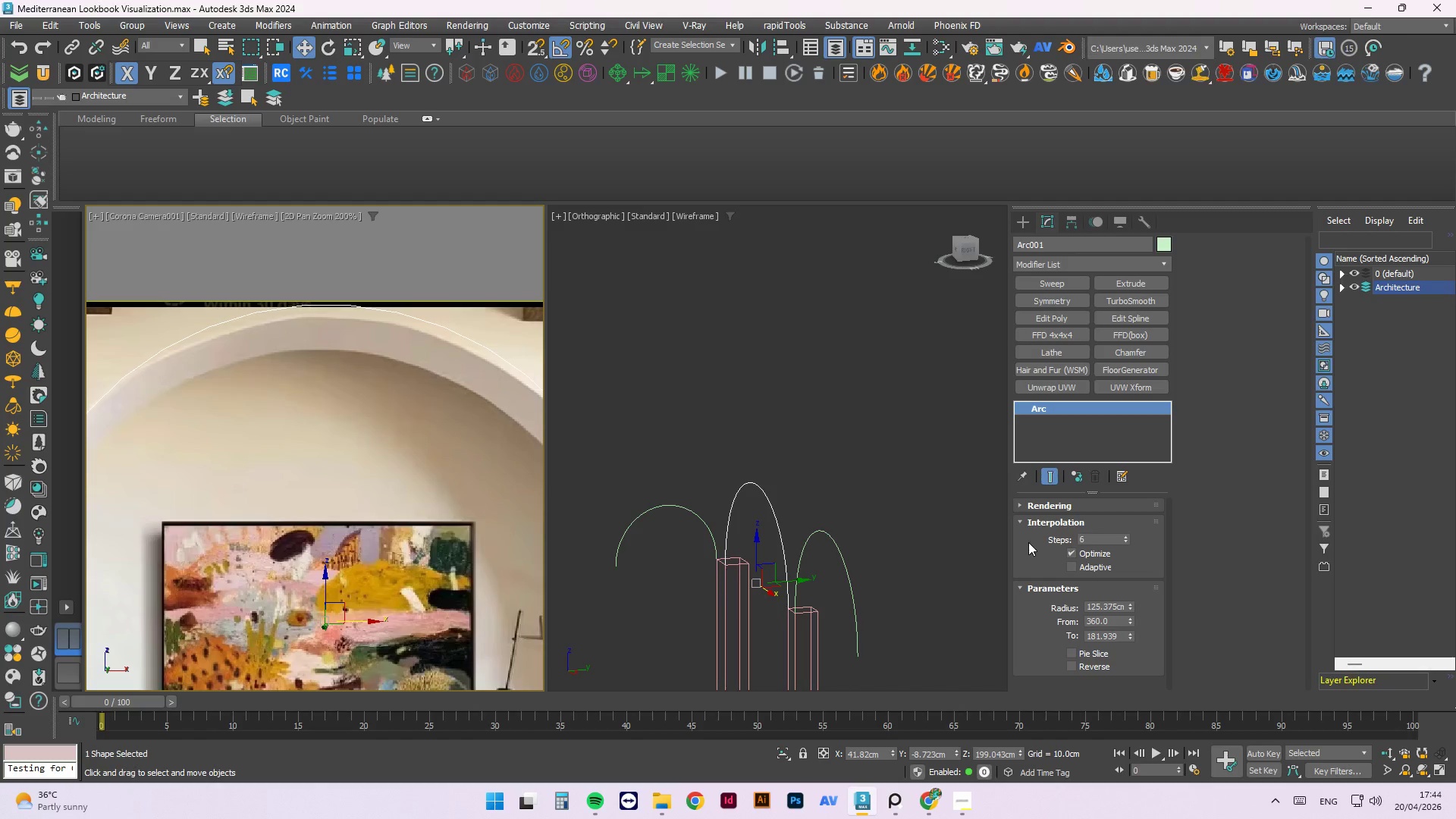 
key(Control+Z)
 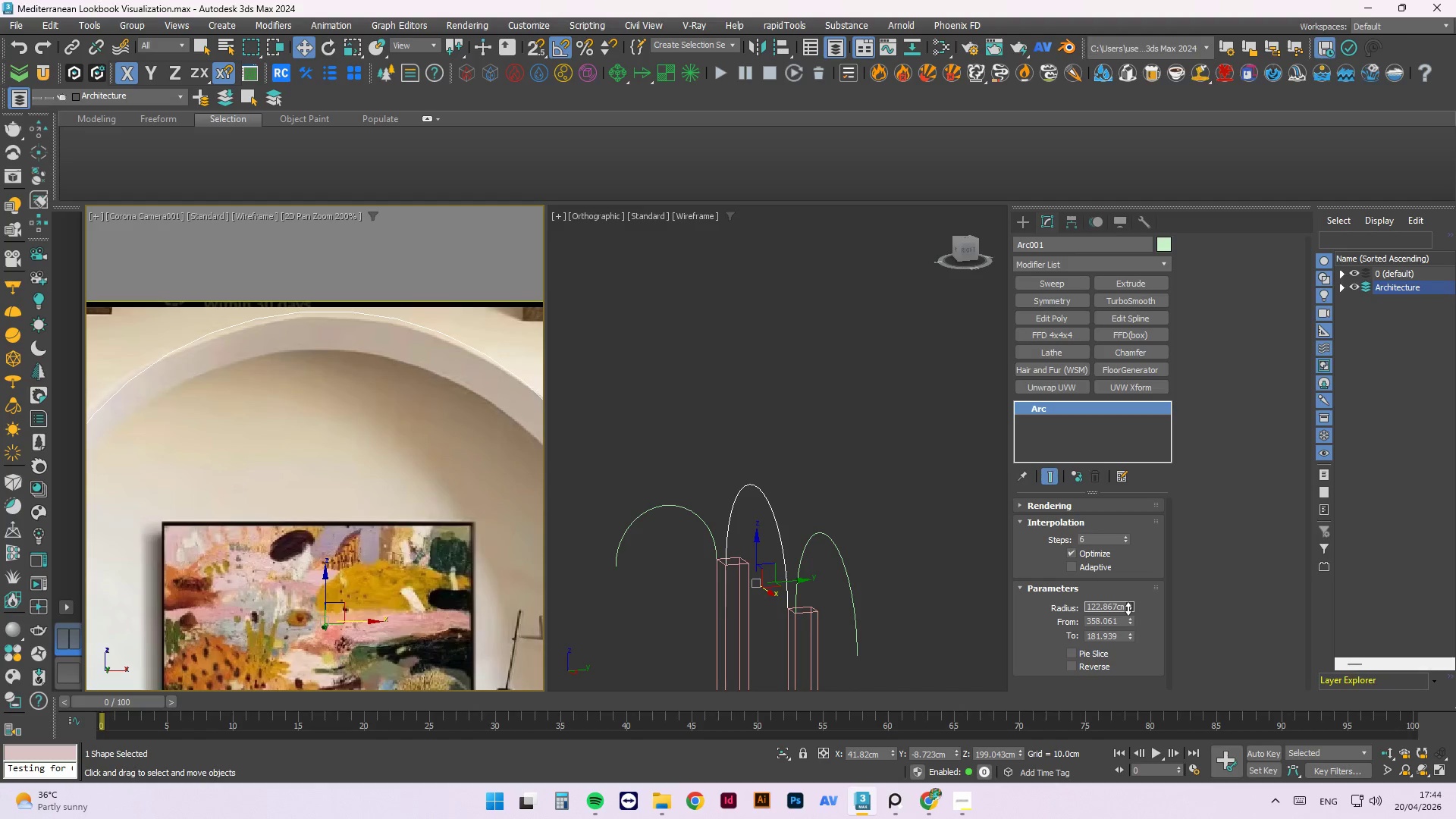 
scroll: coordinate [319, 459], scroll_direction: down, amount: 3.0
 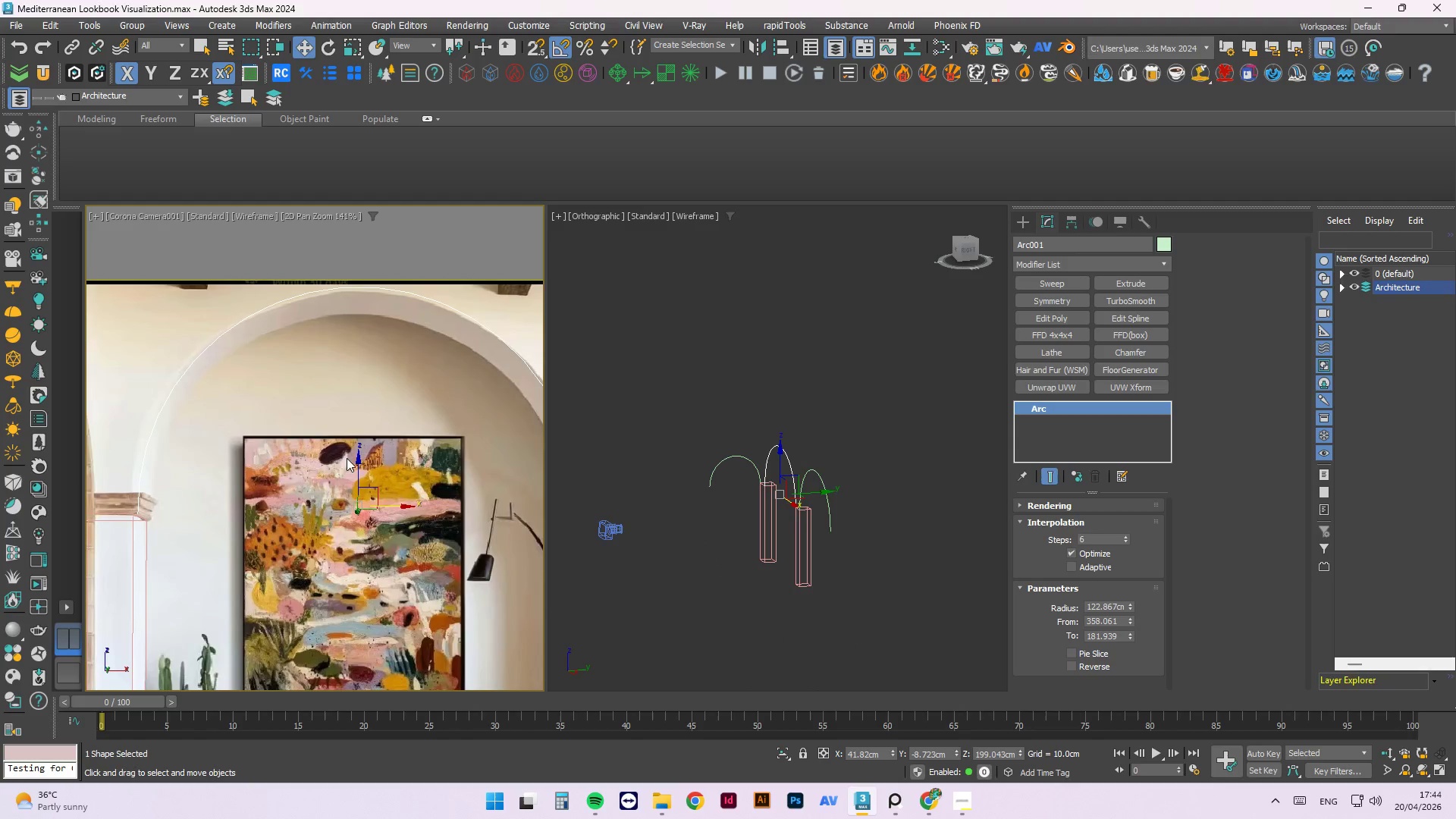 
scroll: coordinate [140, 500], scroll_direction: up, amount: 5.0
 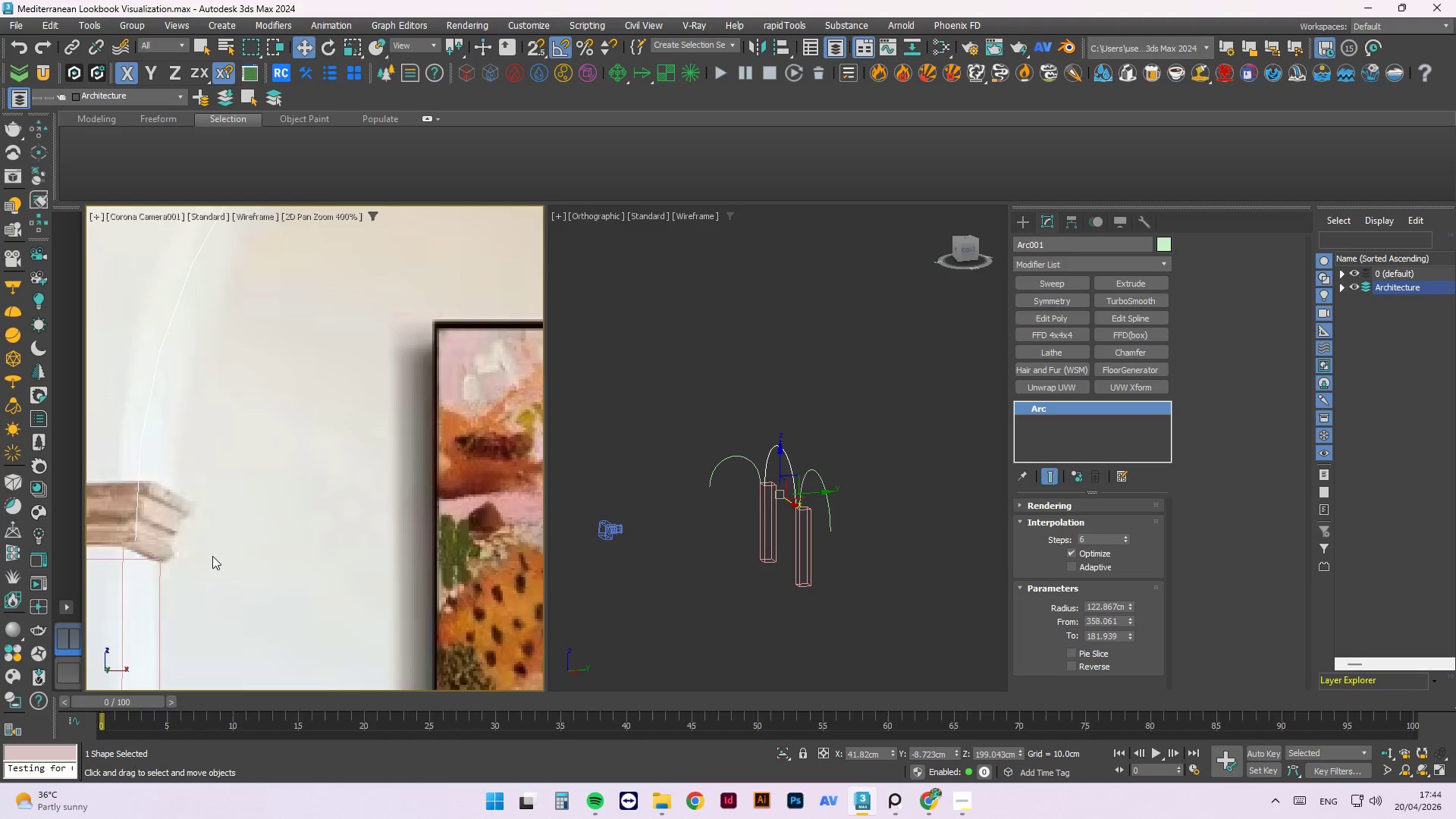 
scroll: coordinate [208, 555], scroll_direction: down, amount: 3.0
 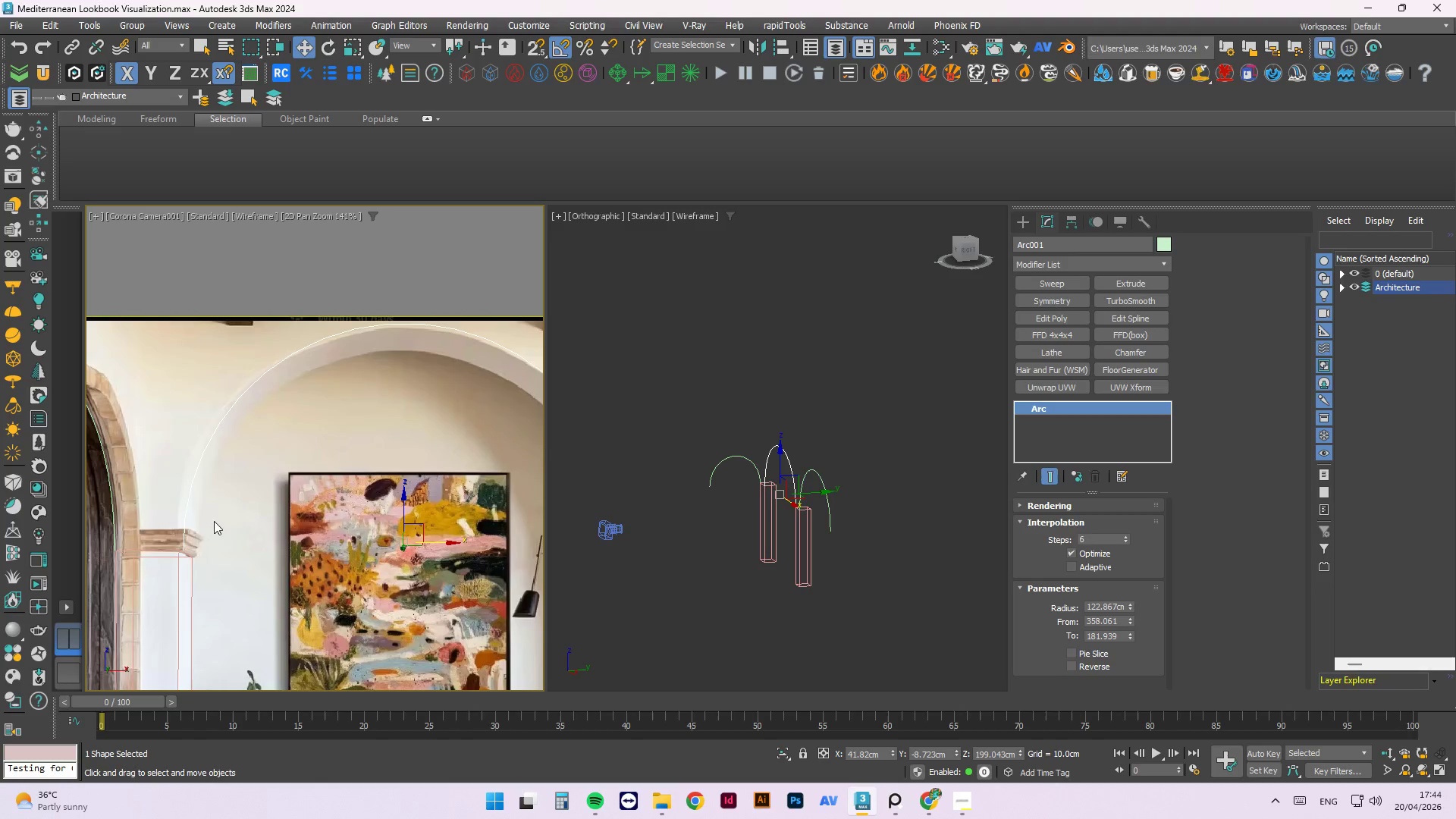 
key(Control+Z)
 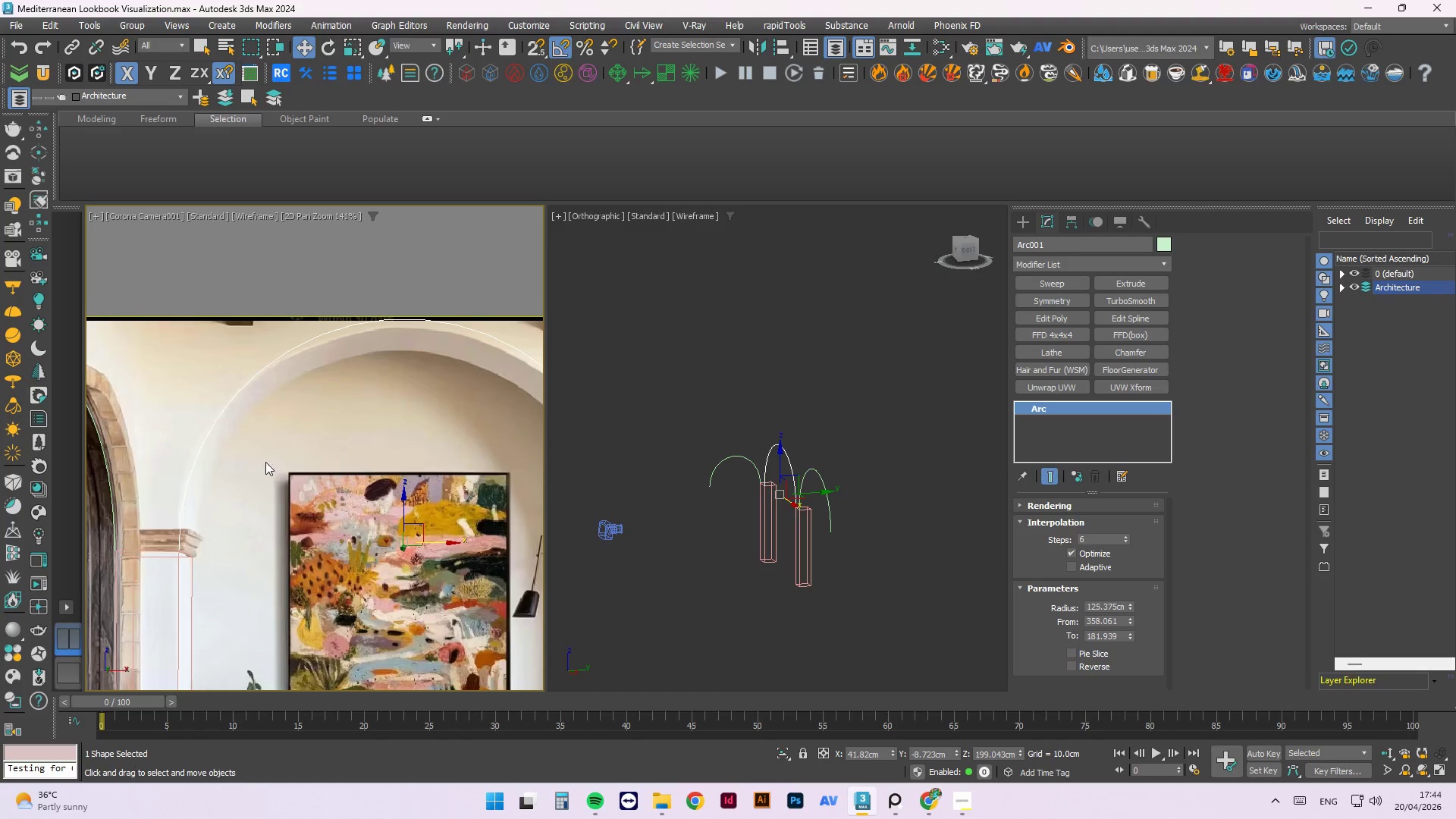 
scroll: coordinate [279, 513], scroll_direction: down, amount: 2.0
 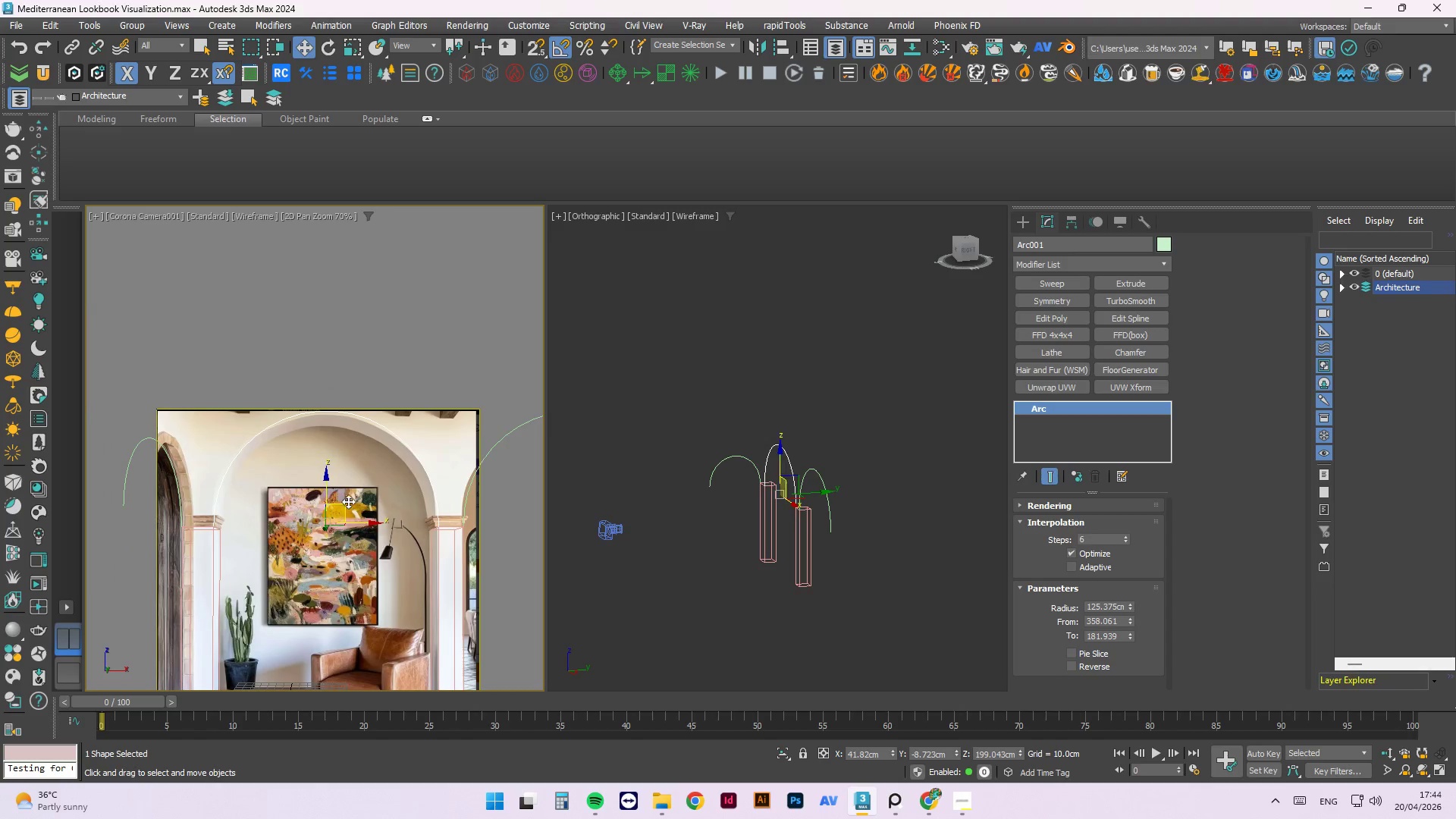 
scroll: coordinate [464, 548], scroll_direction: up, amount: 6.0
 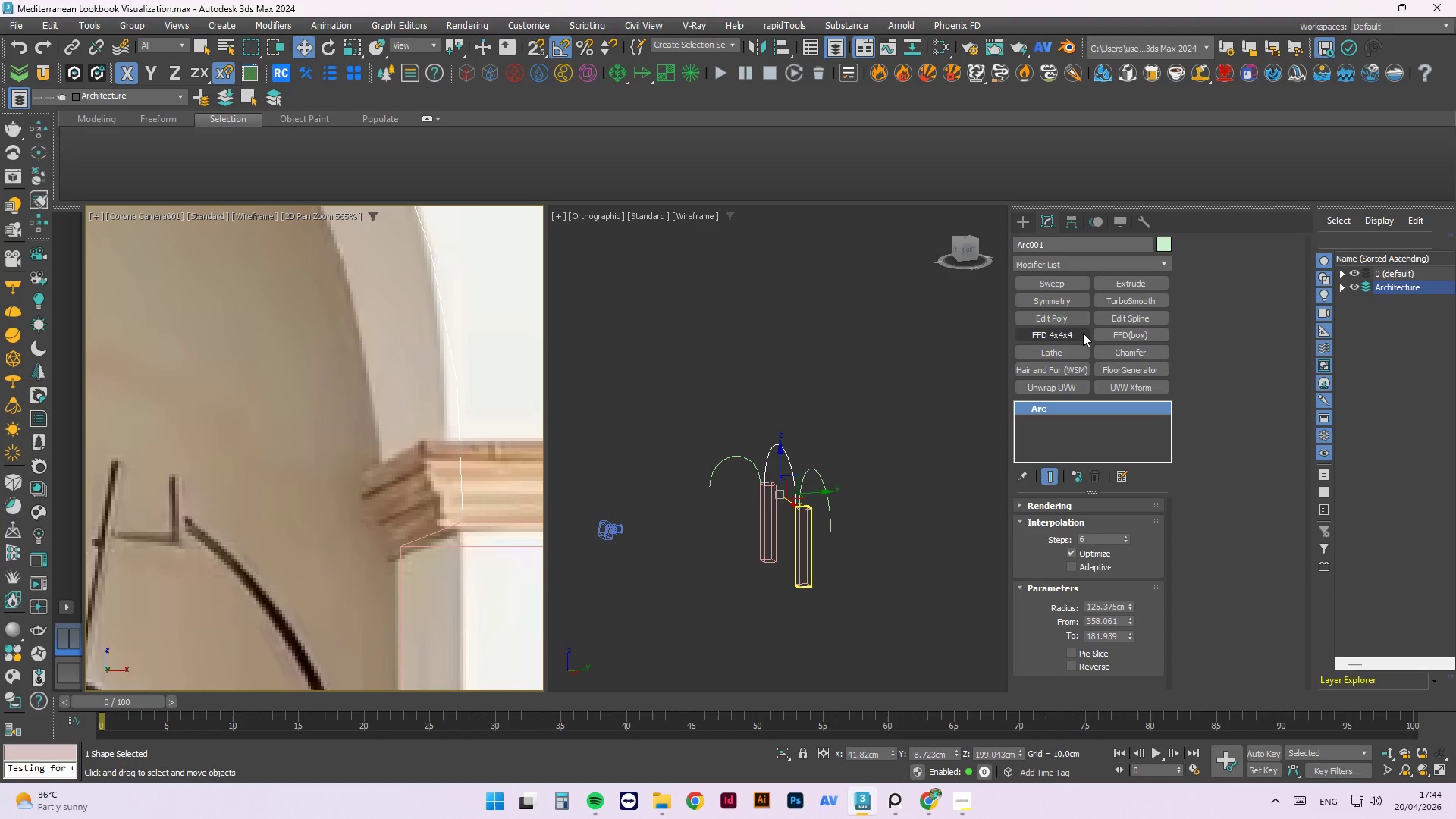 
left_click([1051, 258])
 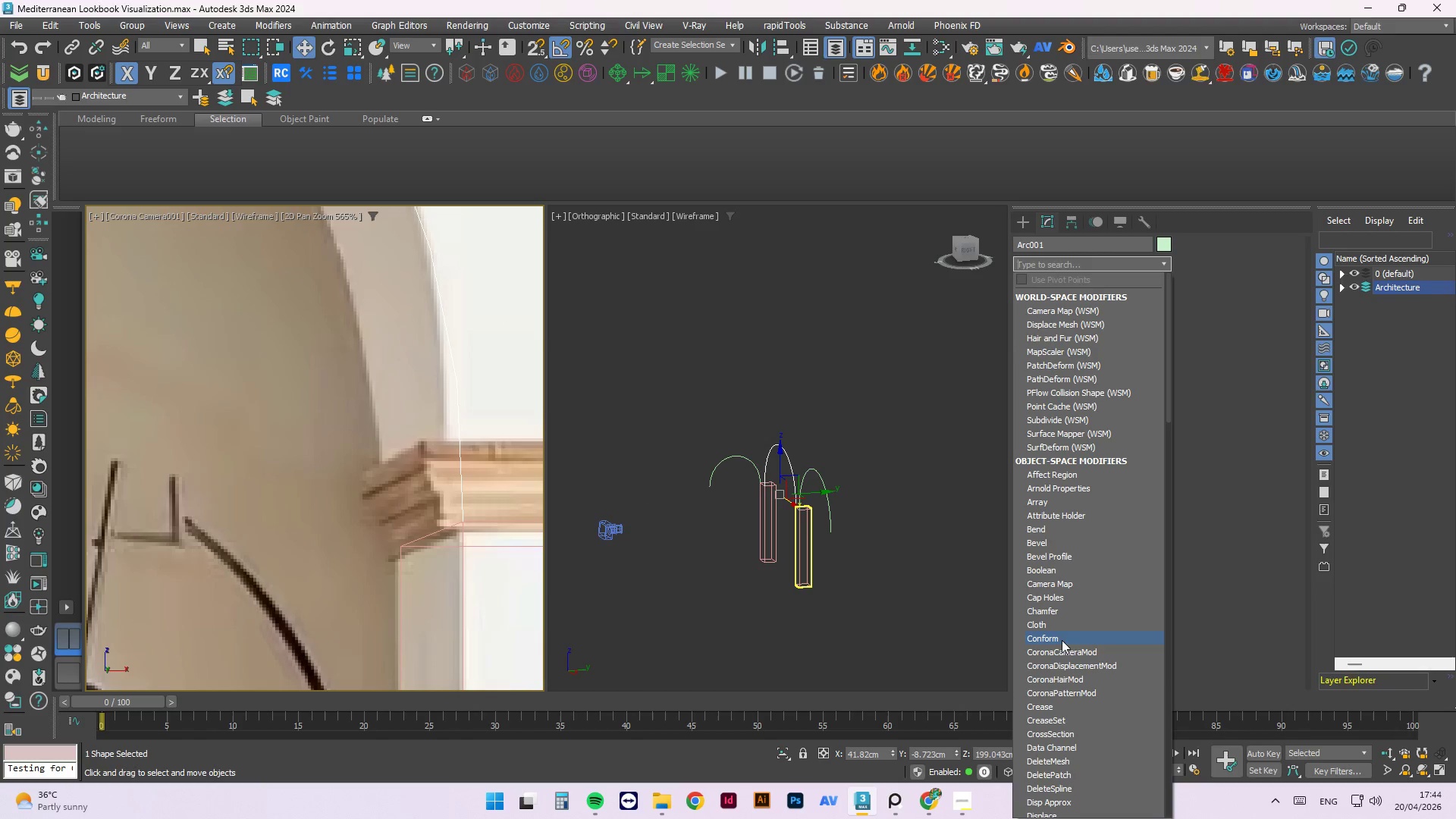 
scroll: coordinate [1050, 567], scroll_direction: down, amount: 4.0
 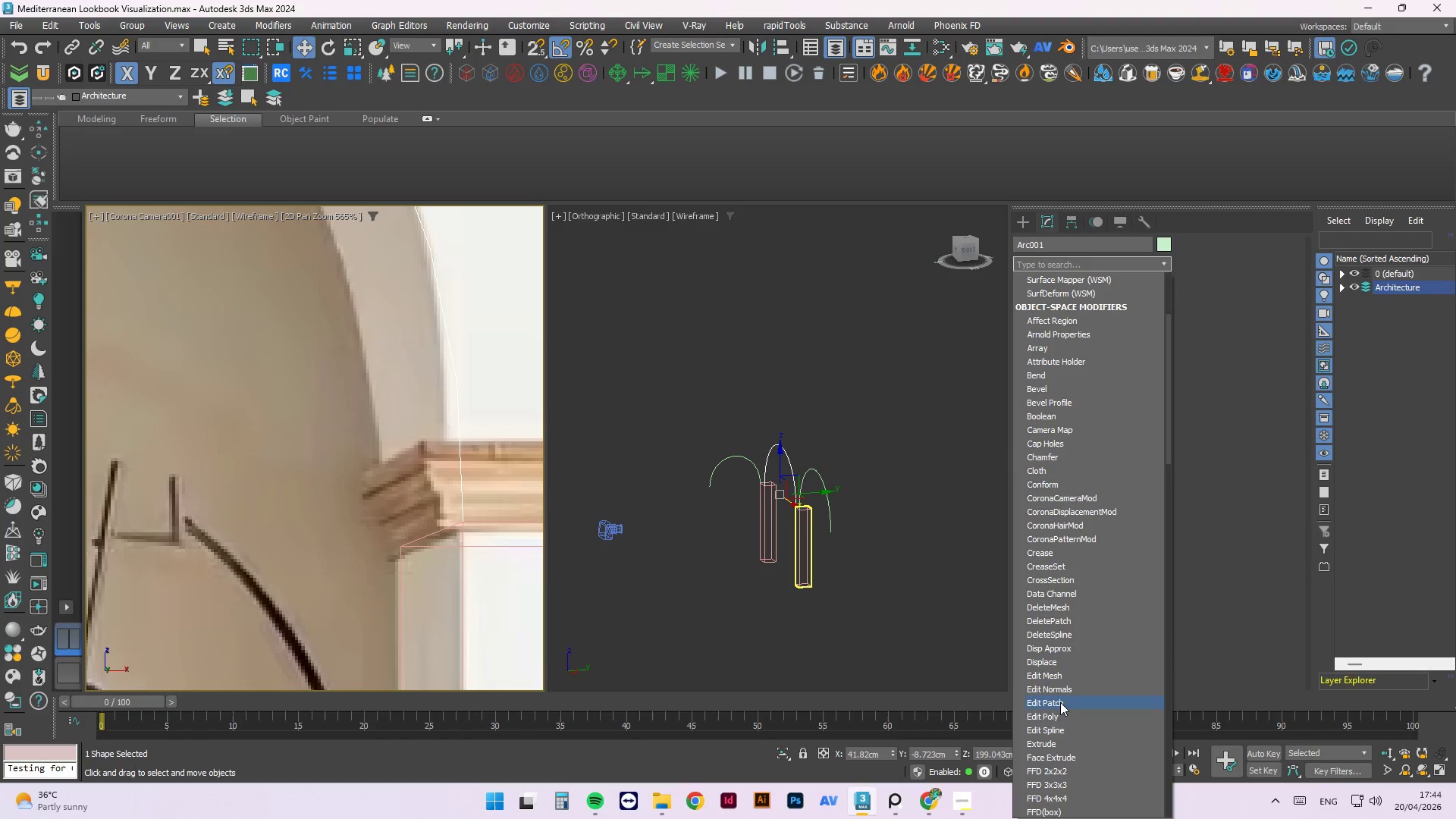 
left_click([1065, 762])
 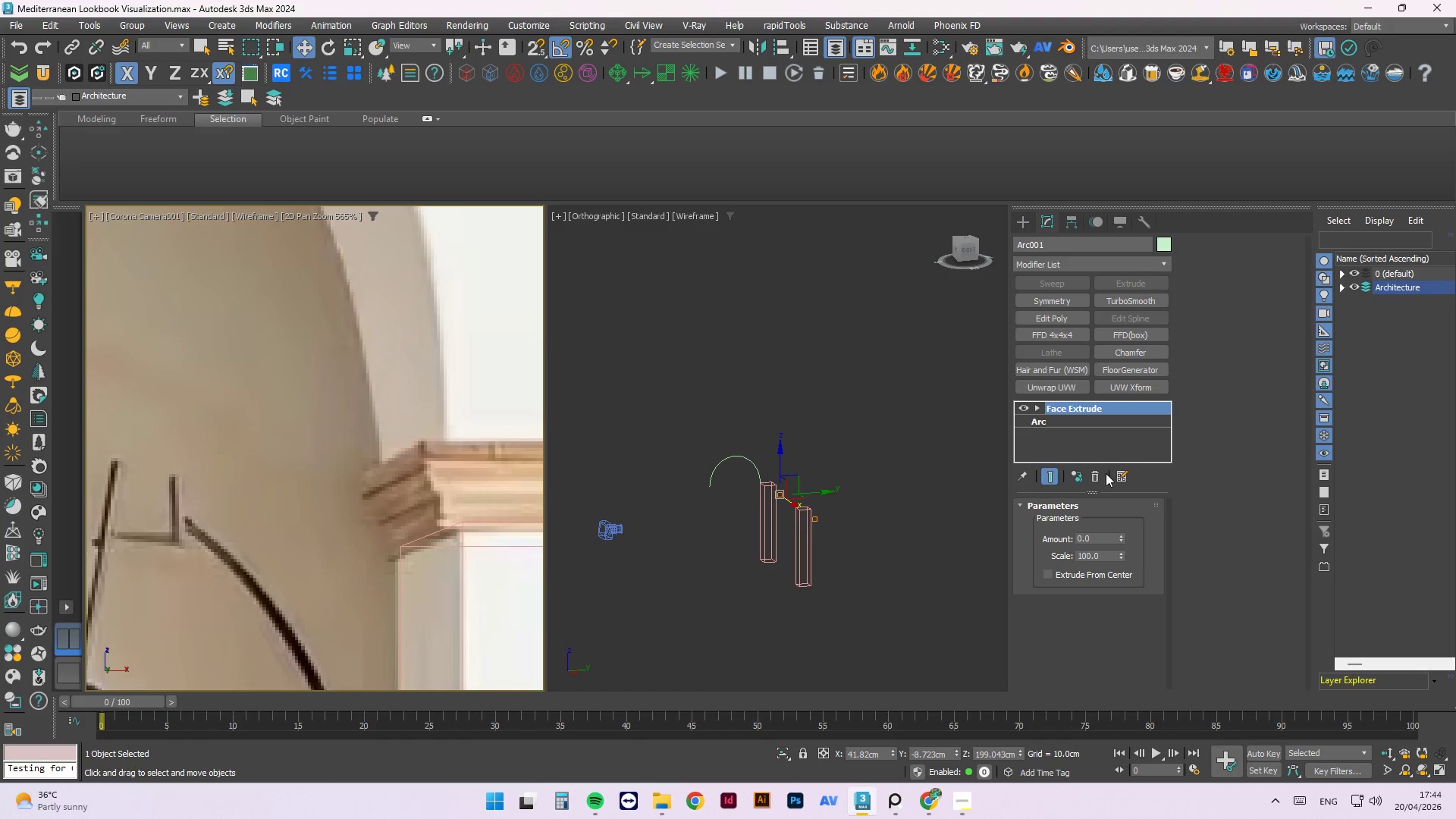 
left_click([1098, 478])
 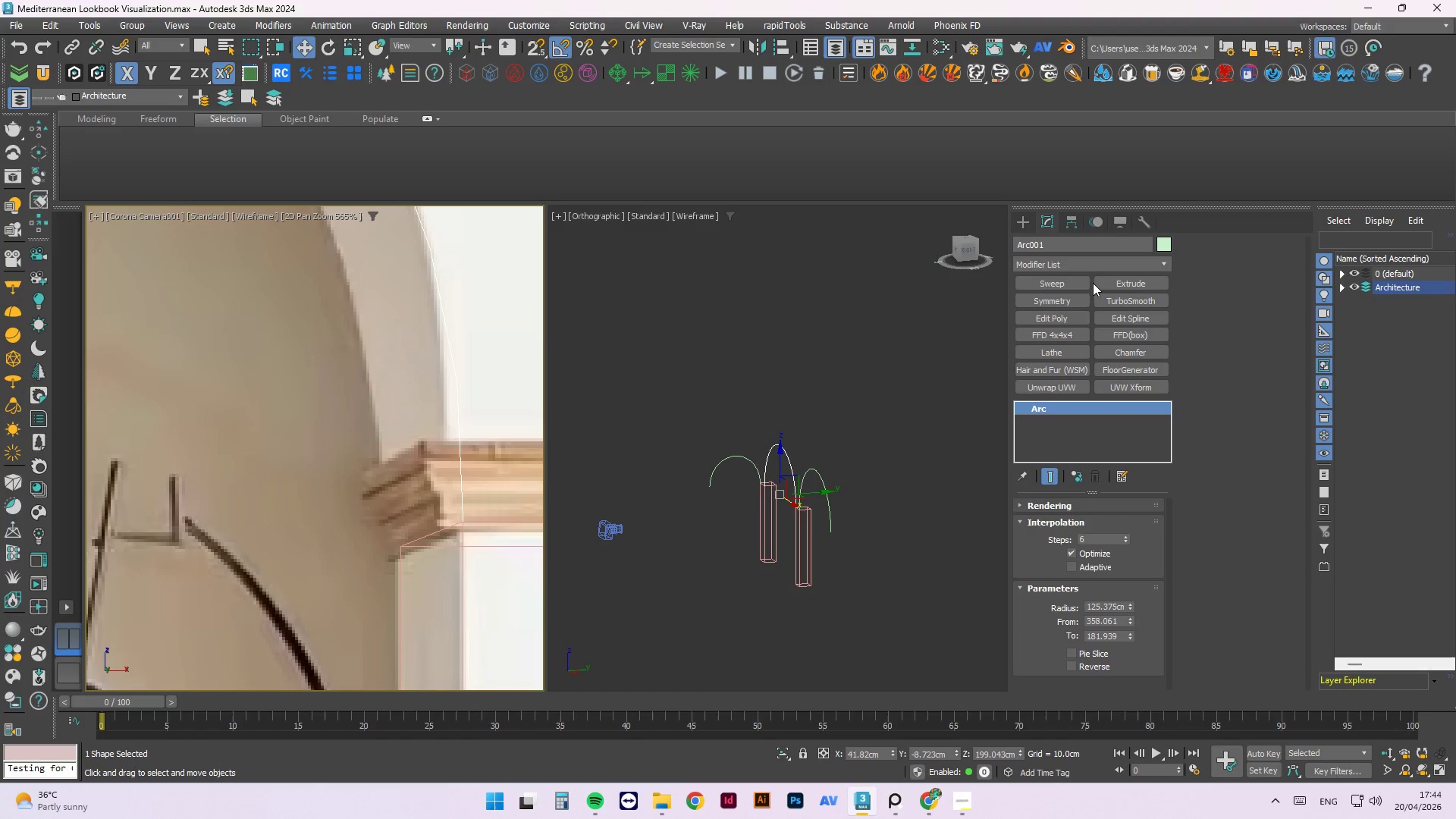 
left_click([1072, 266])
 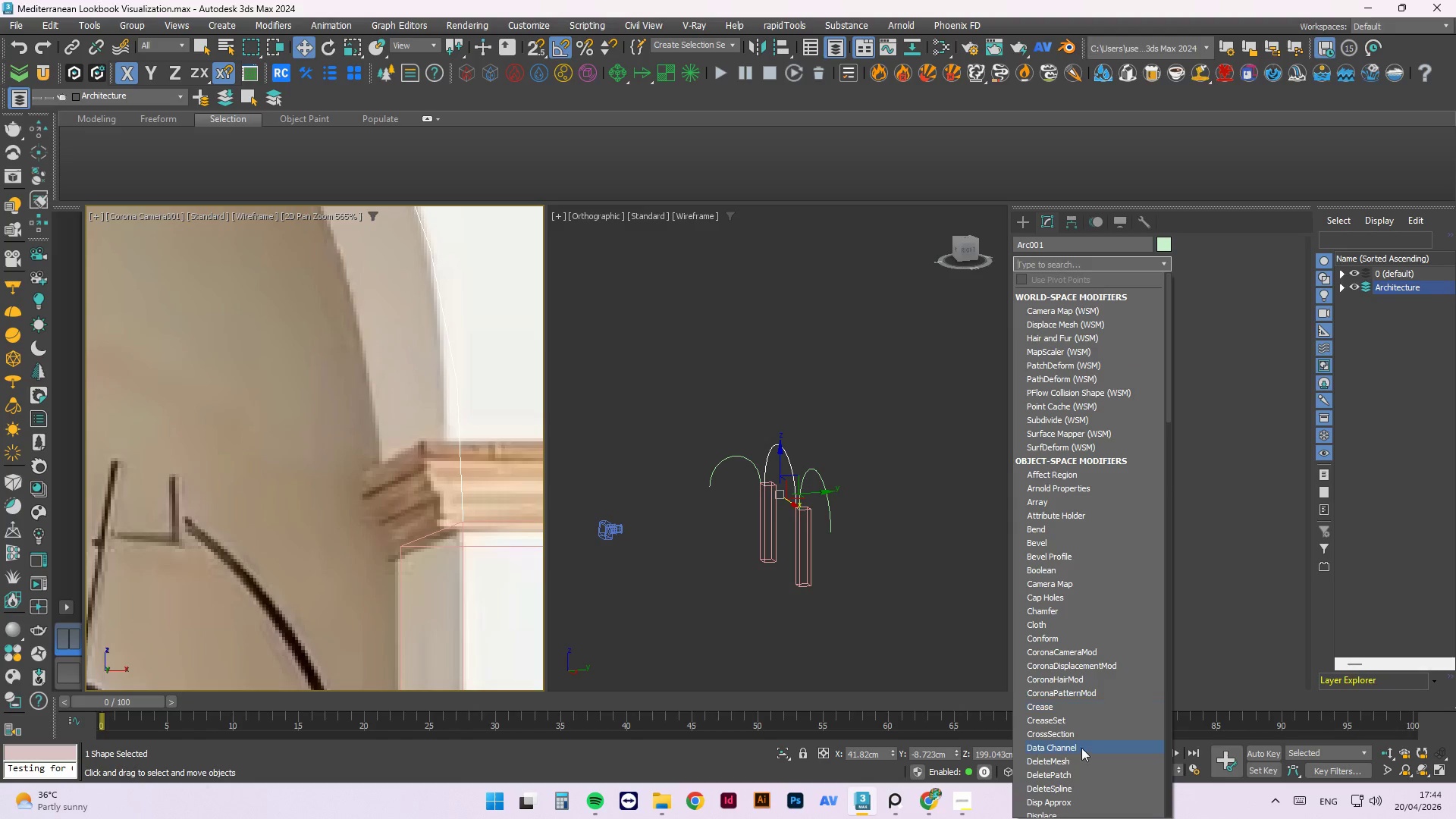 
scroll: coordinate [1093, 645], scroll_direction: down, amount: 5.0
 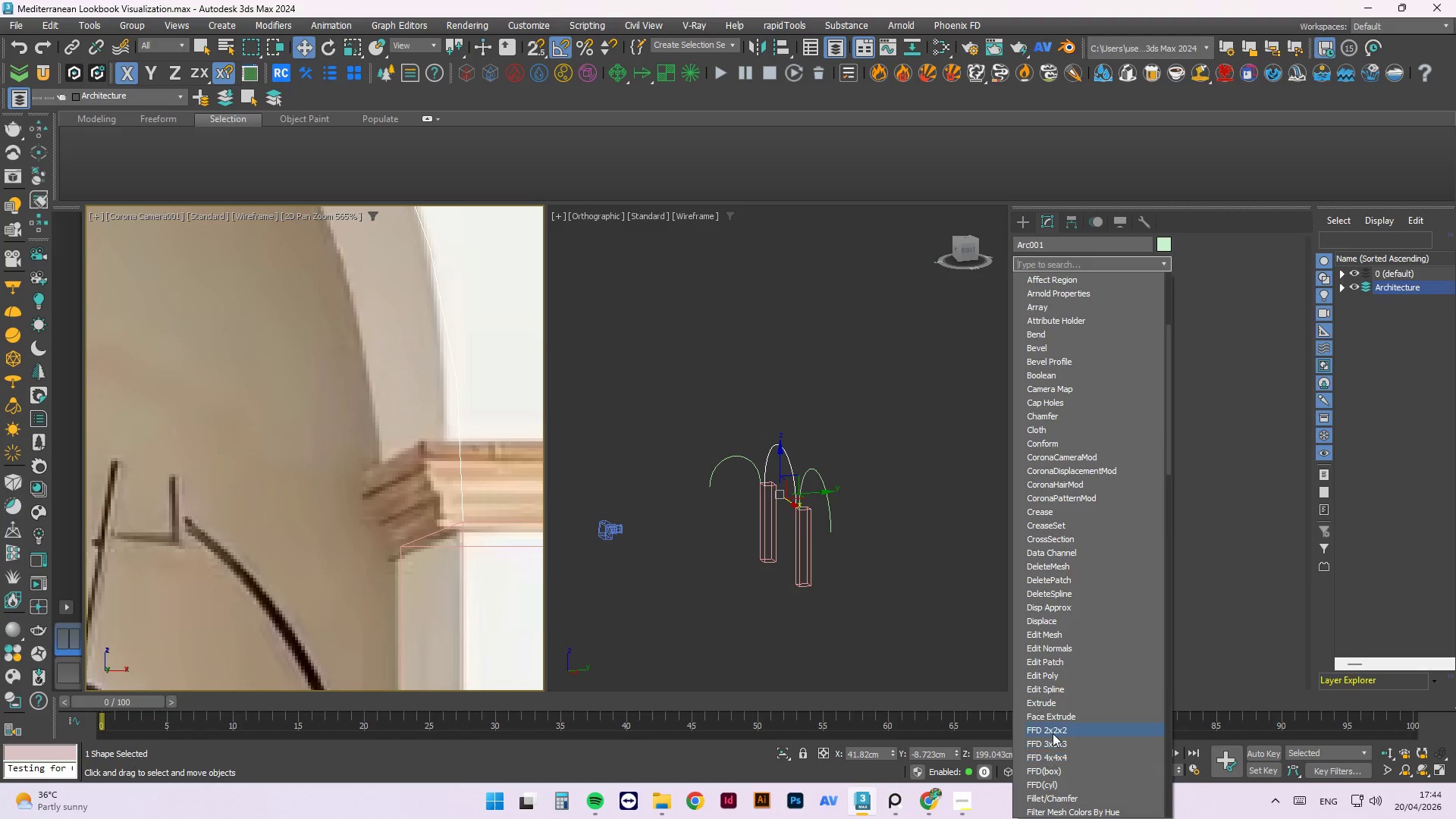 
left_click([1053, 733])
 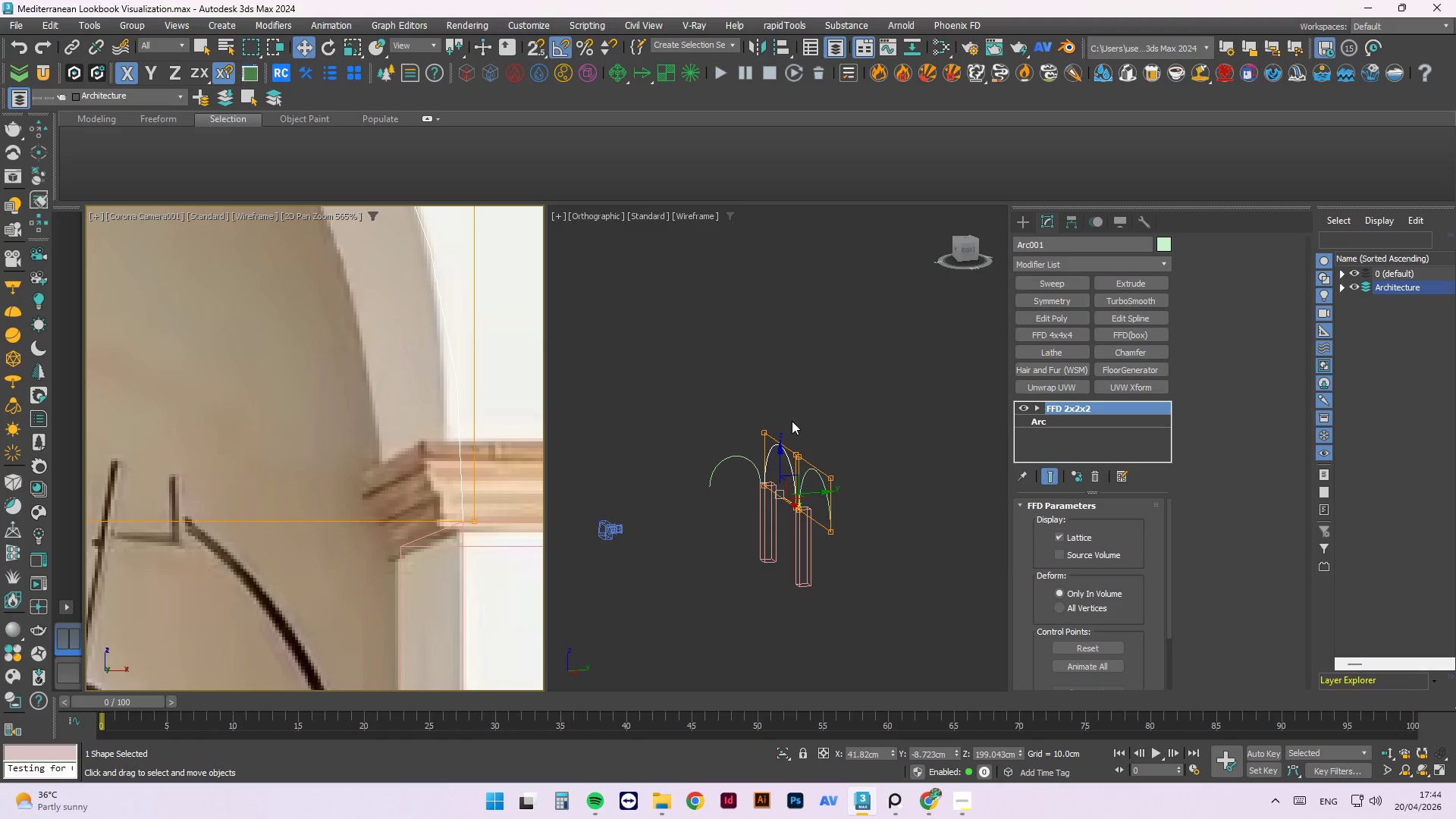 
left_click([869, 372])
 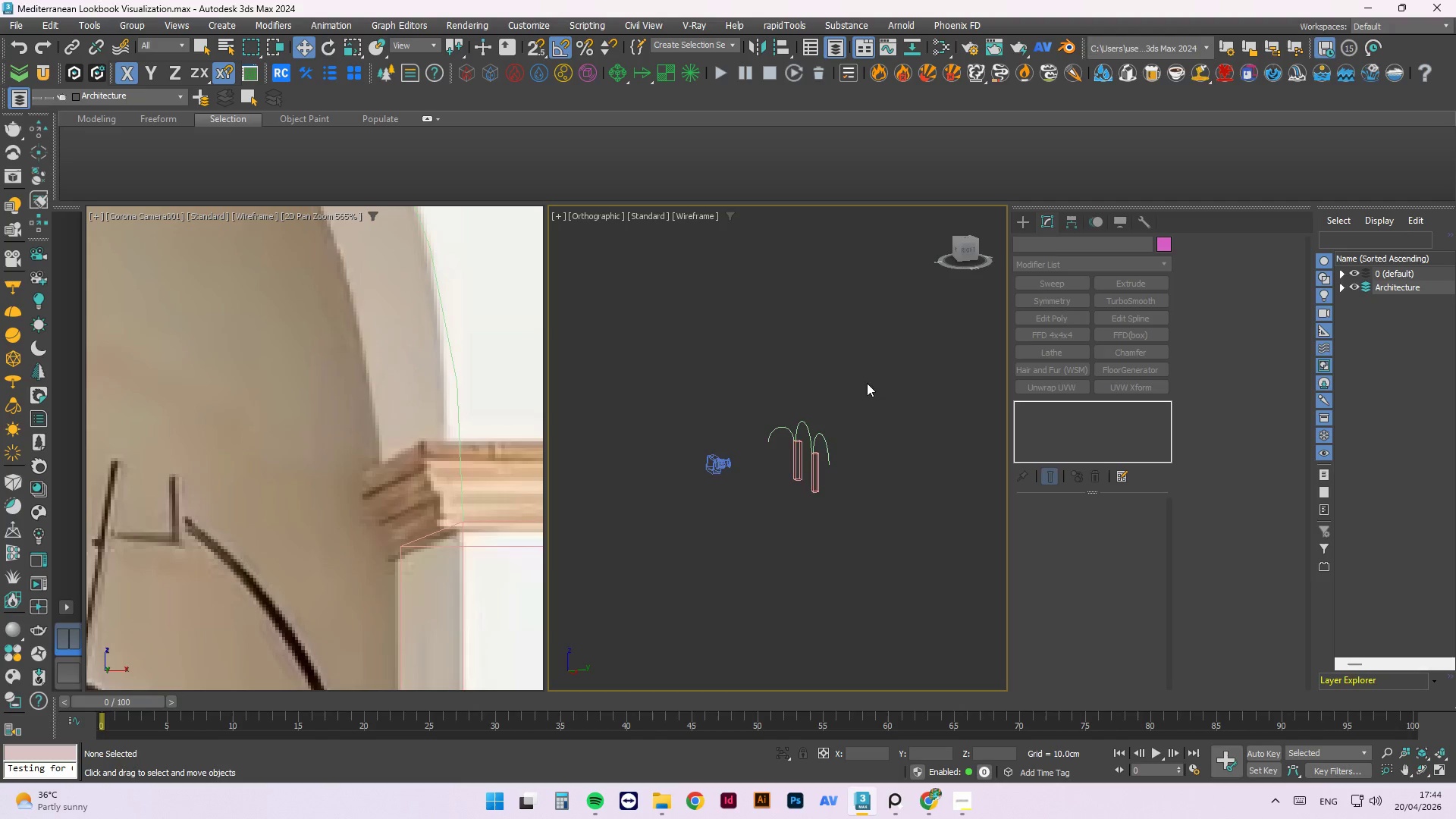 
scroll: coordinate [861, 398], scroll_direction: down, amount: 4.0
 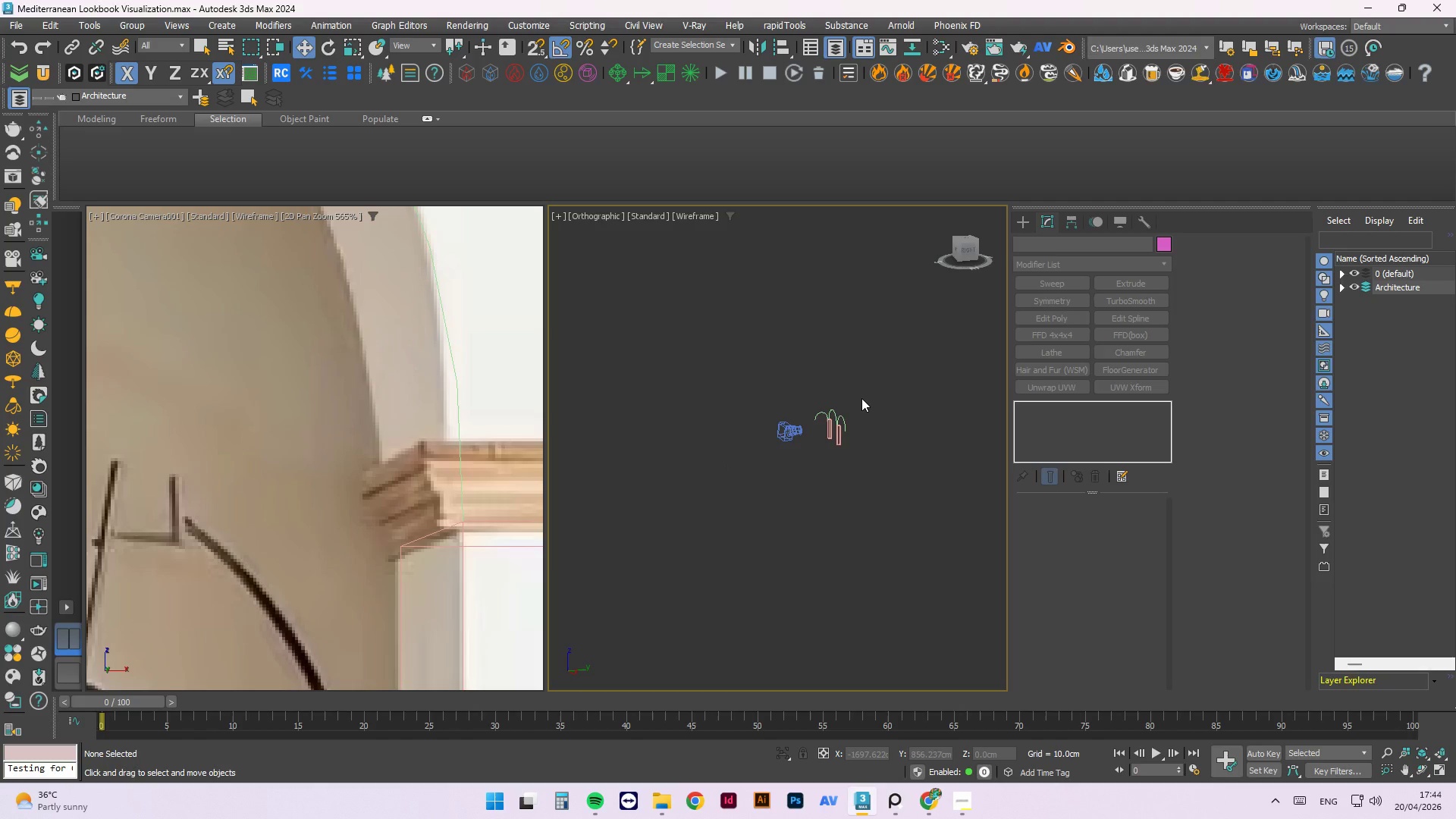 
key(F)
 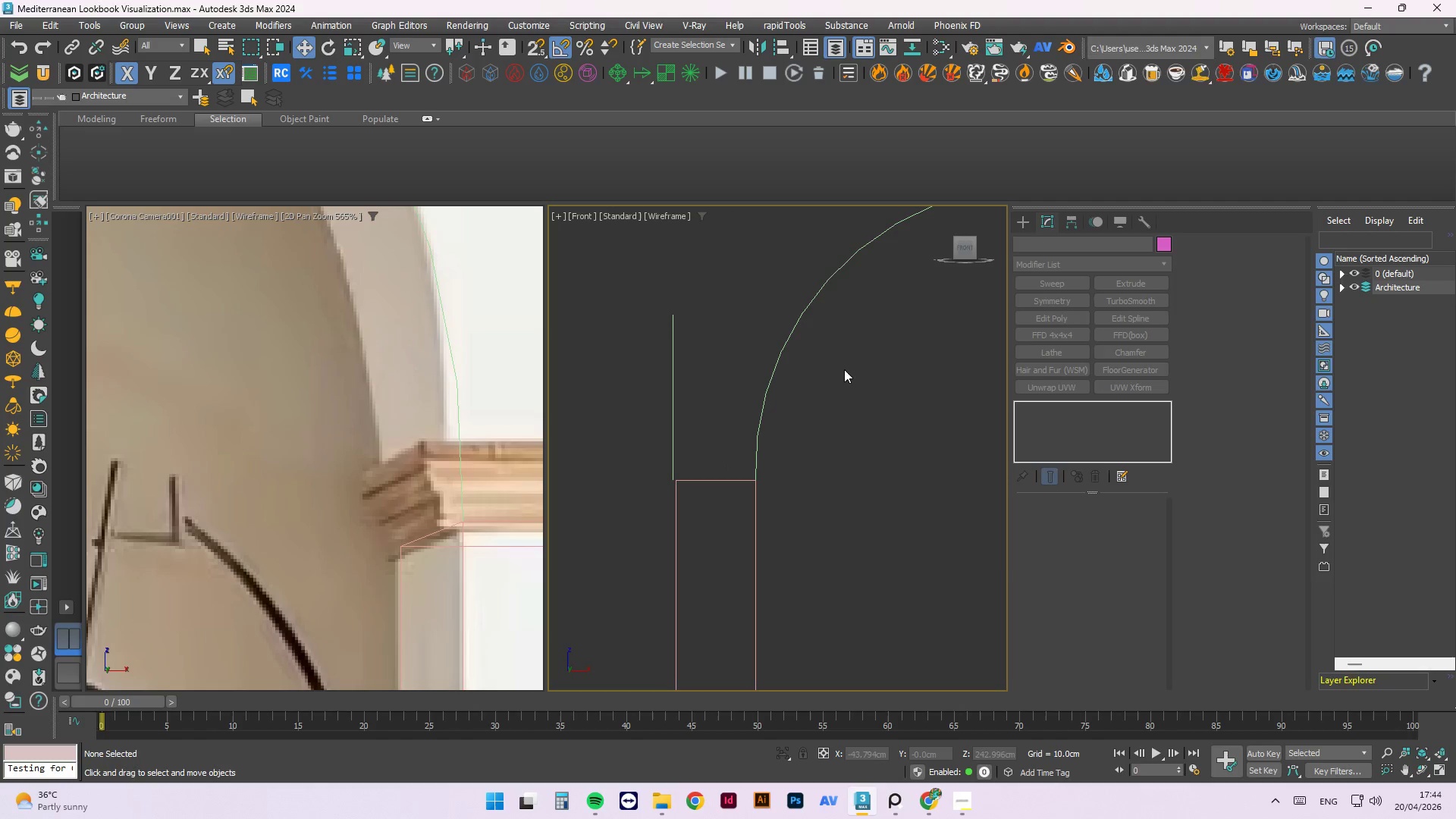 
scroll: coordinate [800, 384], scroll_direction: down, amount: 4.0
 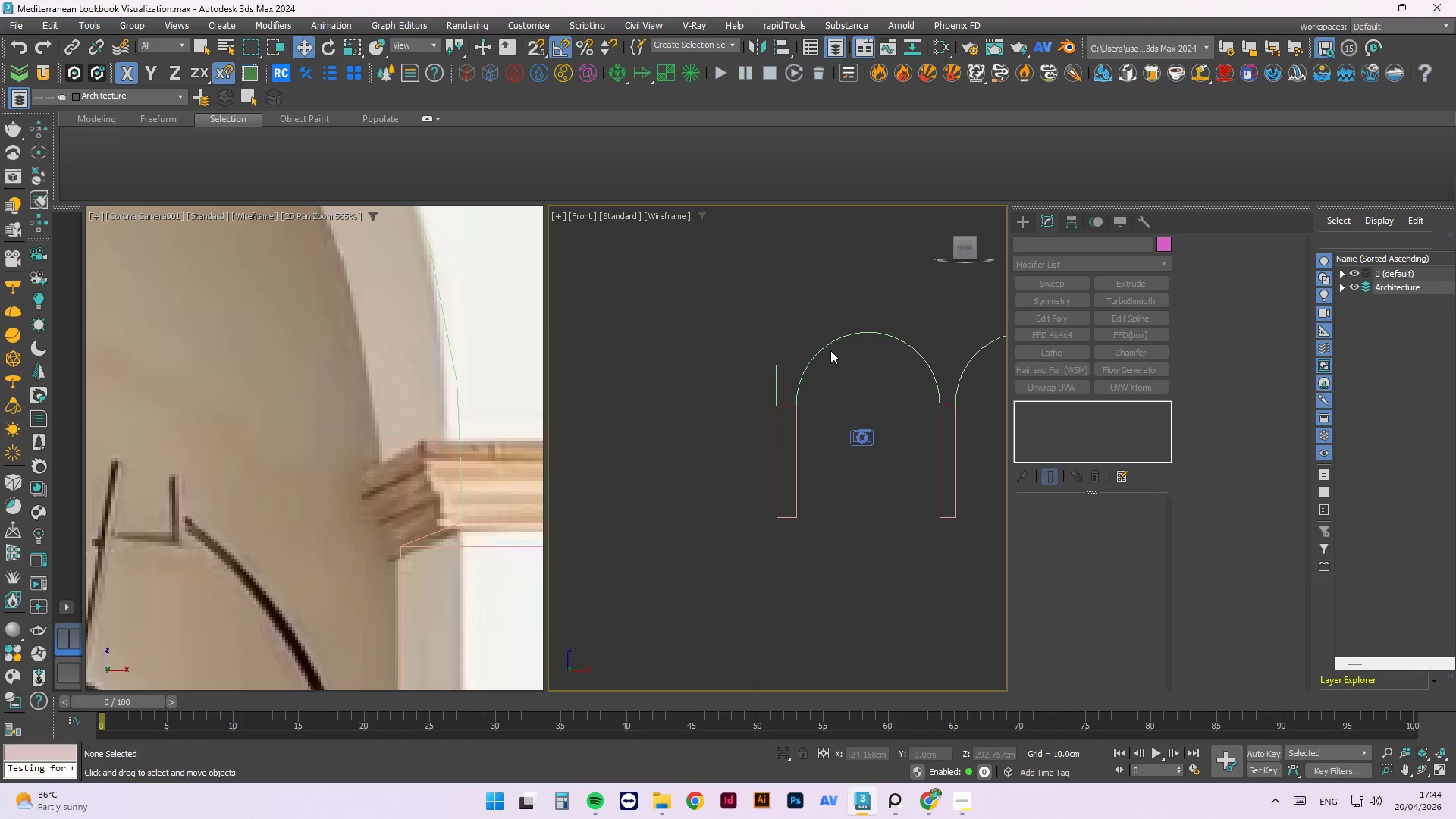 
double_click([831, 345])
 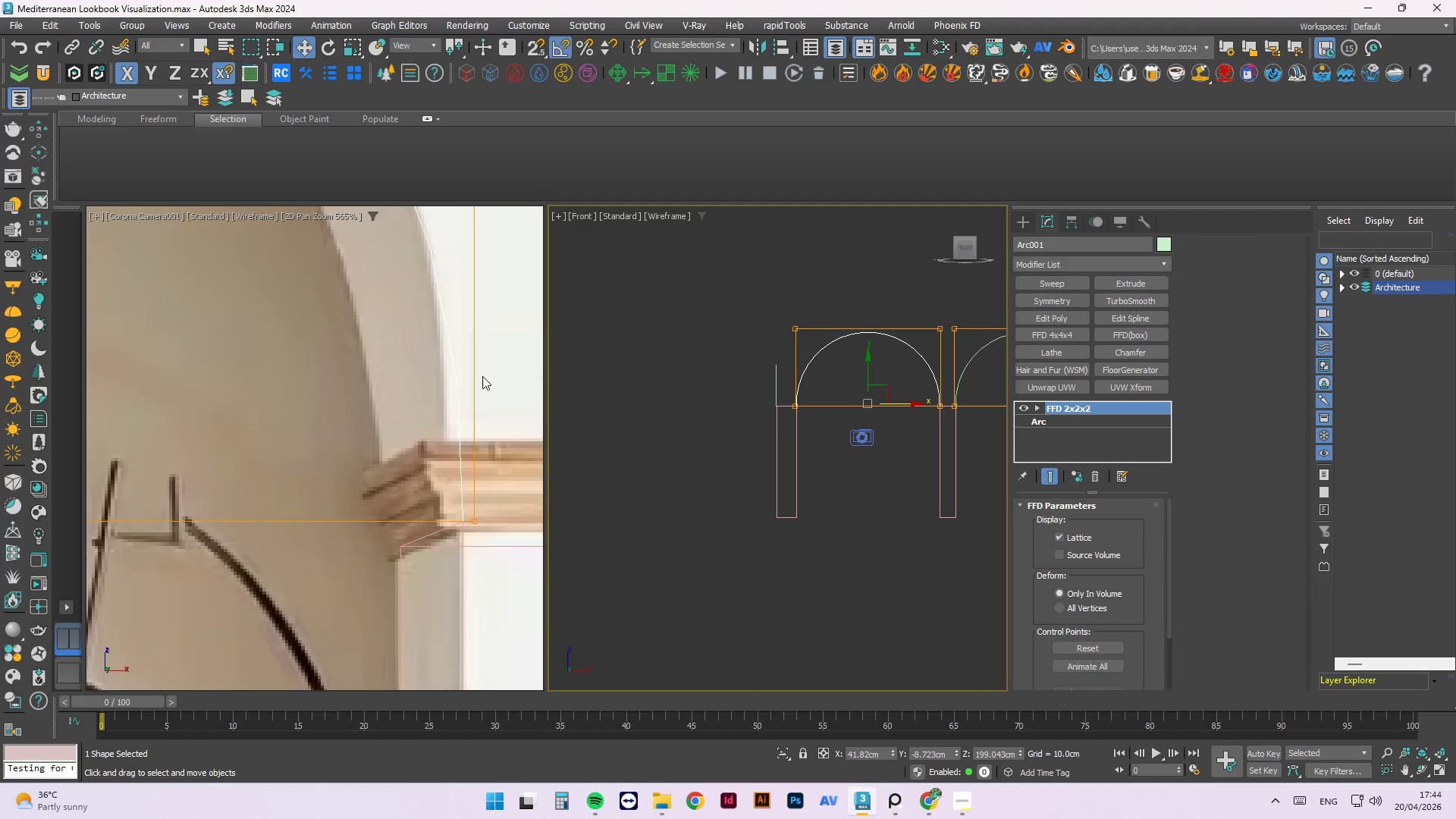 
scroll: coordinate [491, 377], scroll_direction: down, amount: 4.0
 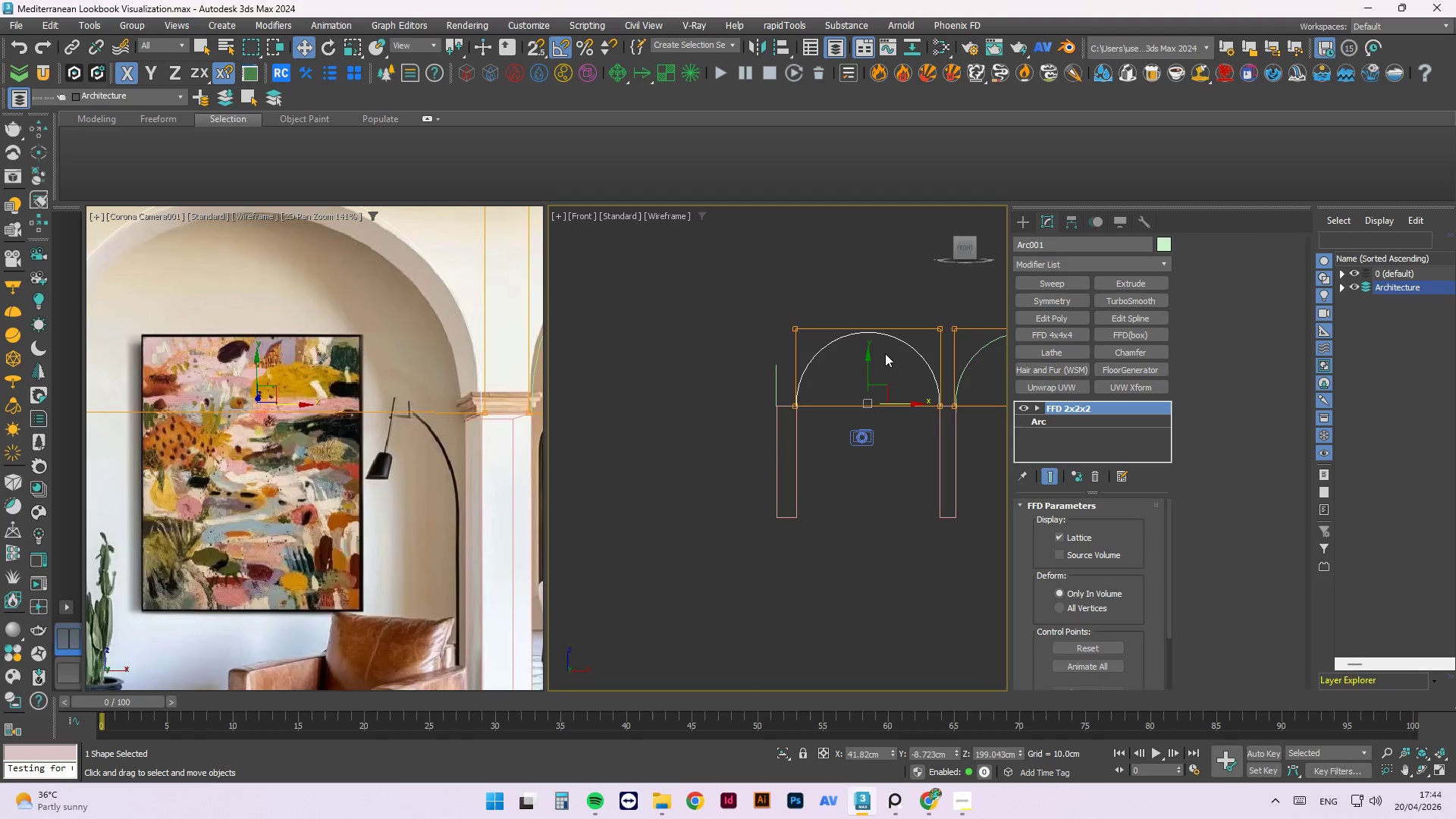 
key(1)
 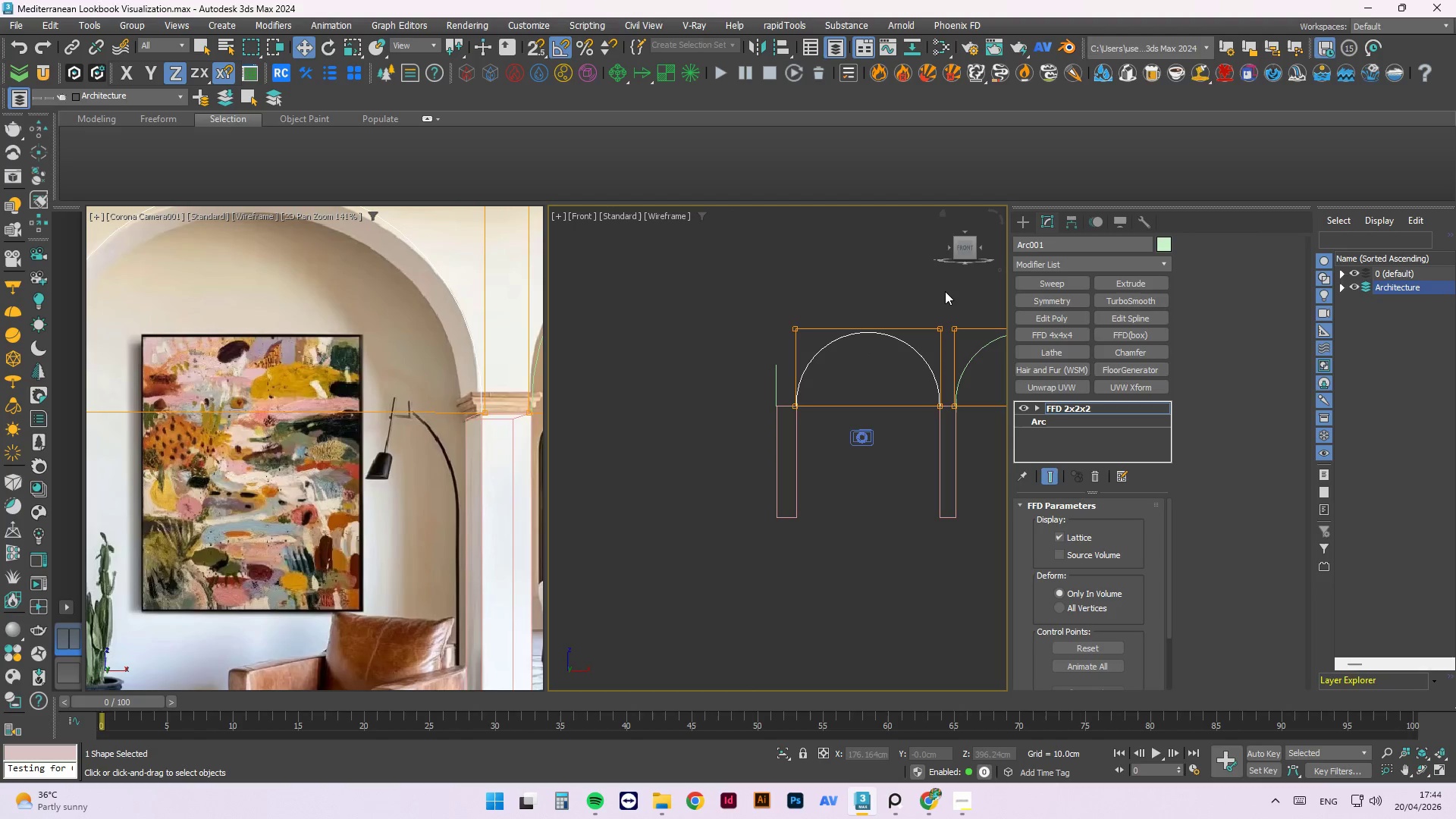 
left_click_drag(start_coordinate=[947, 290], to_coordinate=[780, 353])
 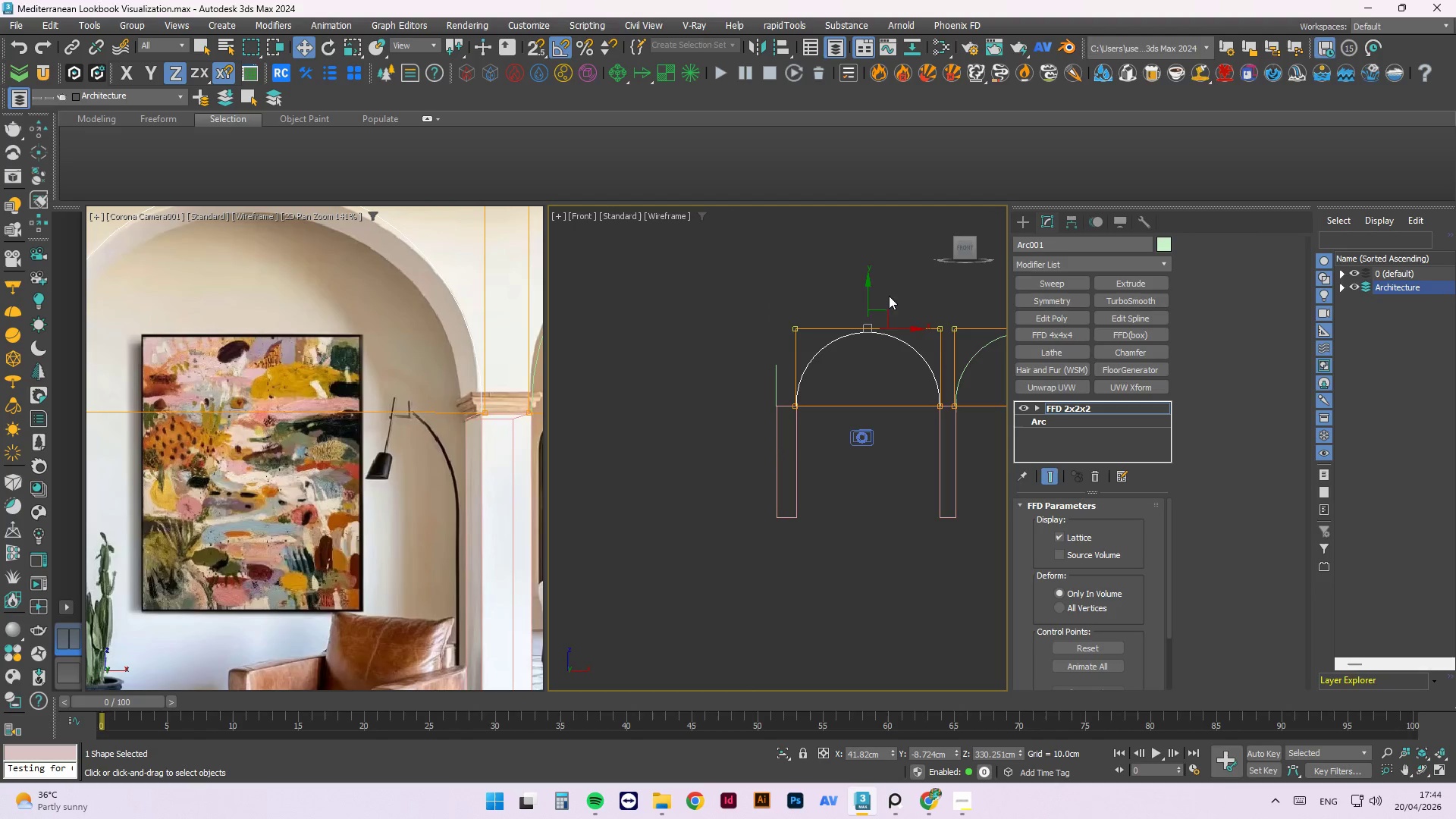 
scroll: coordinate [866, 300], scroll_direction: down, amount: 2.0
 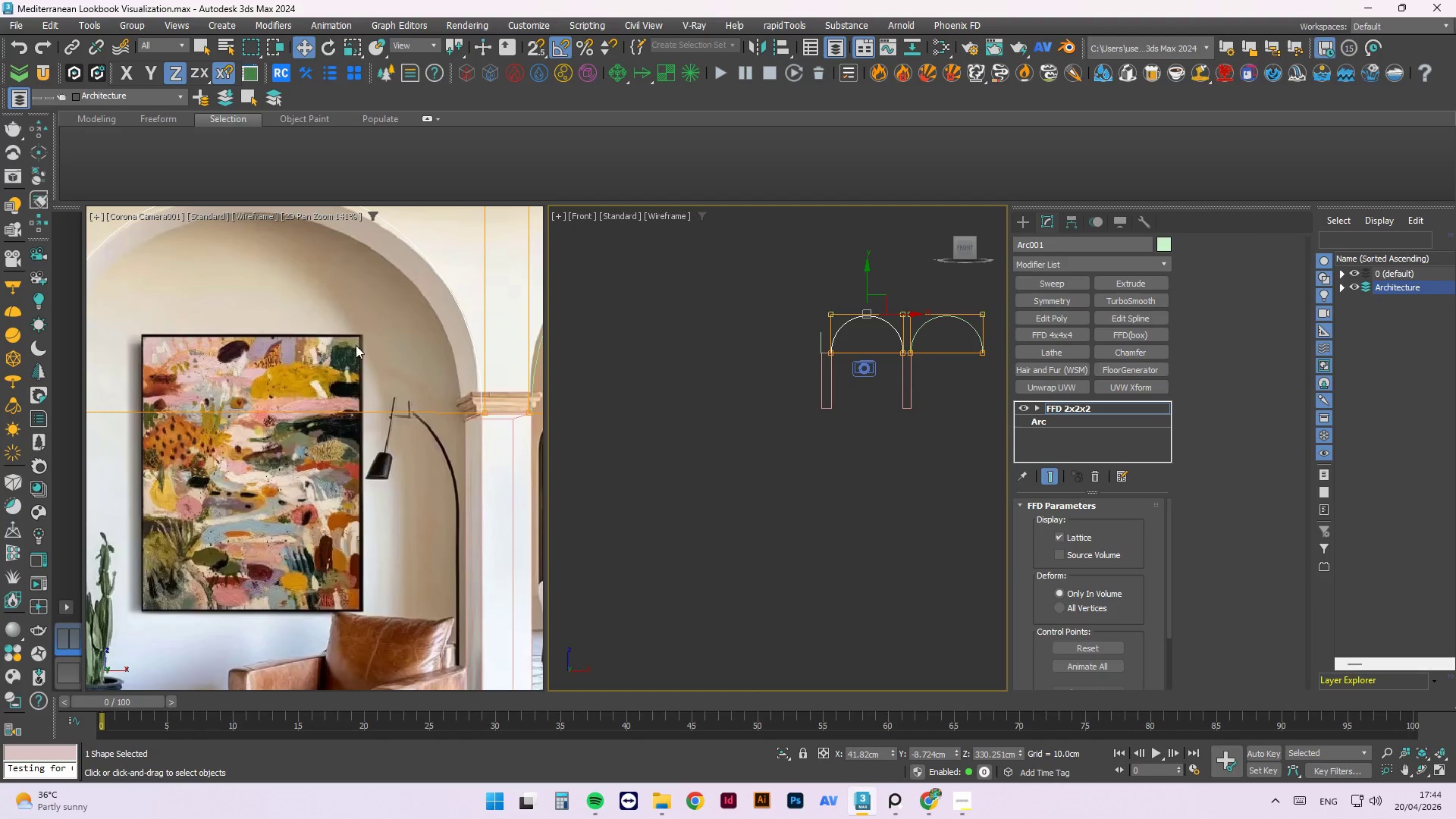 
scroll: coordinate [317, 272], scroll_direction: none, amount: 0.0
 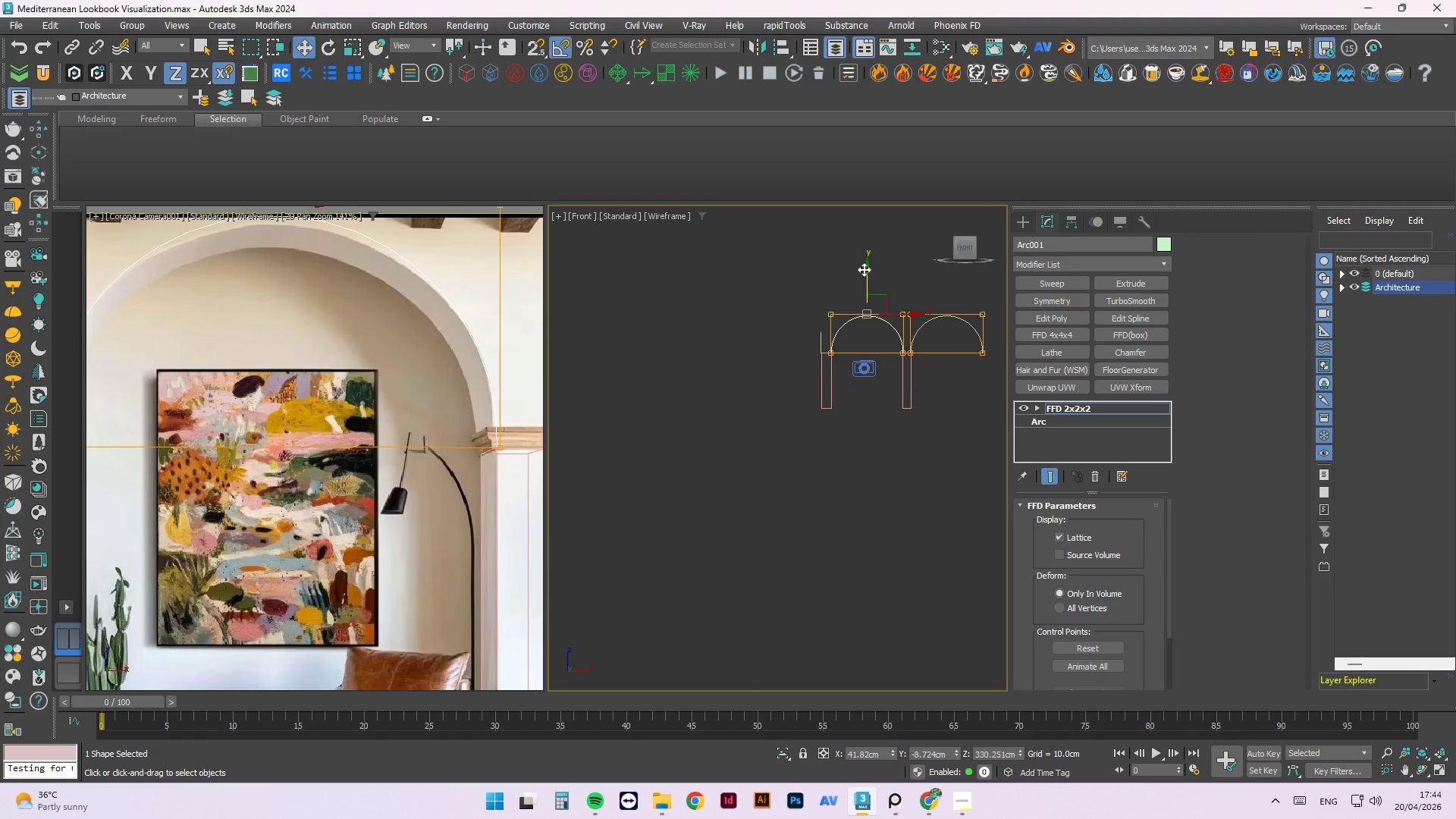 
left_click_drag(start_coordinate=[867, 268], to_coordinate=[885, 269])
 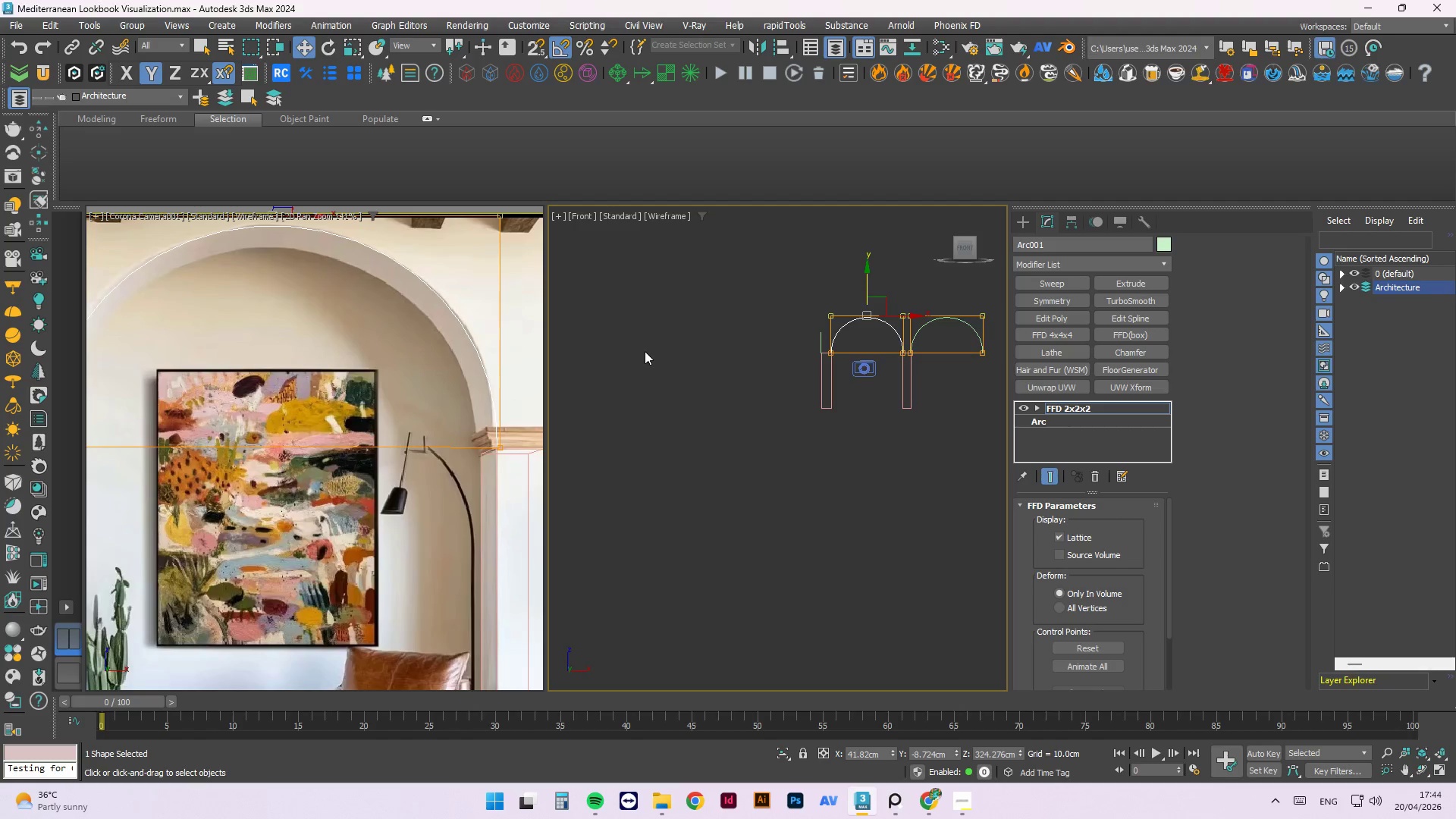 
scroll: coordinate [442, 391], scroll_direction: down, amount: 2.0
 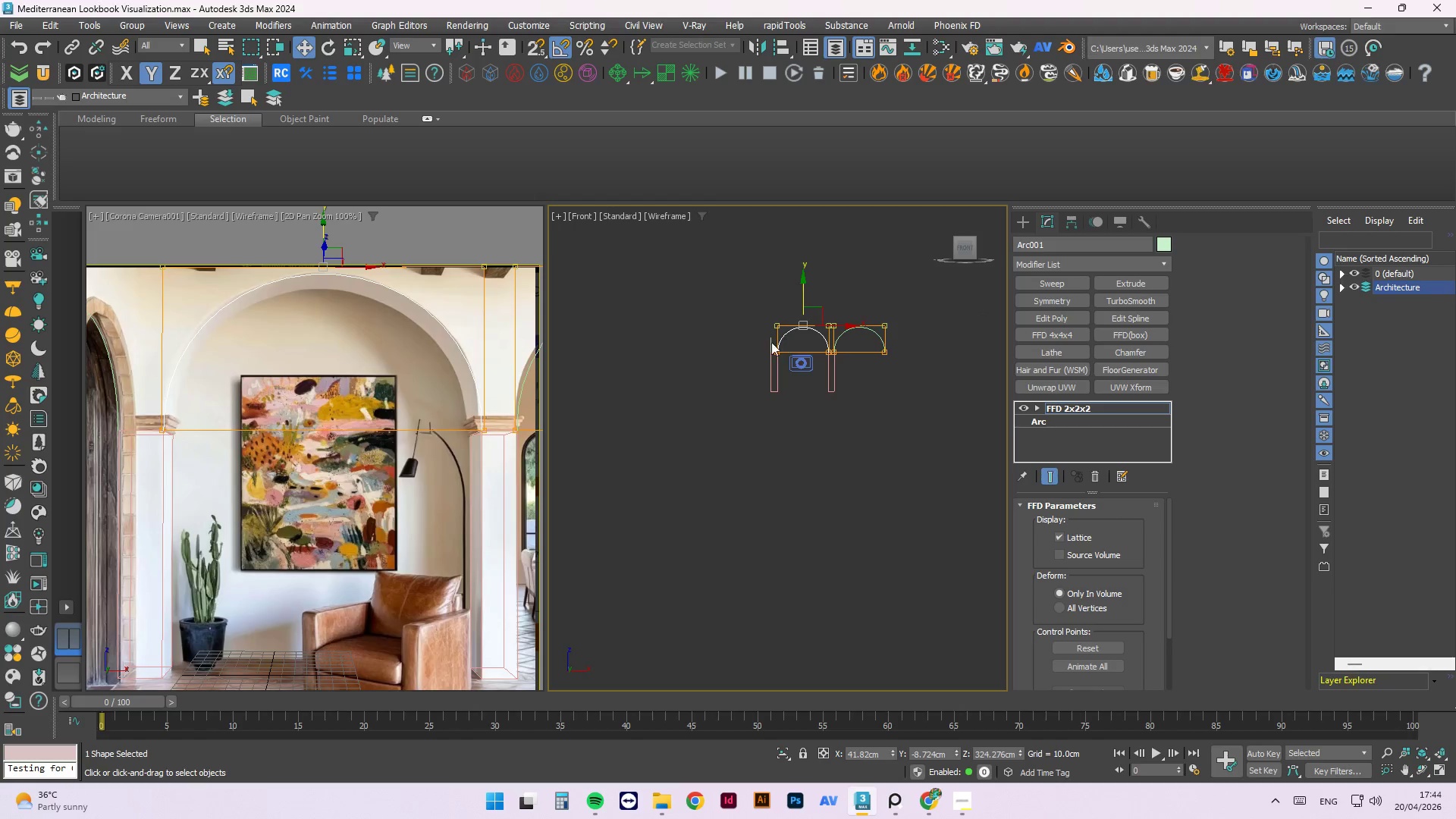 
left_click([863, 284])
 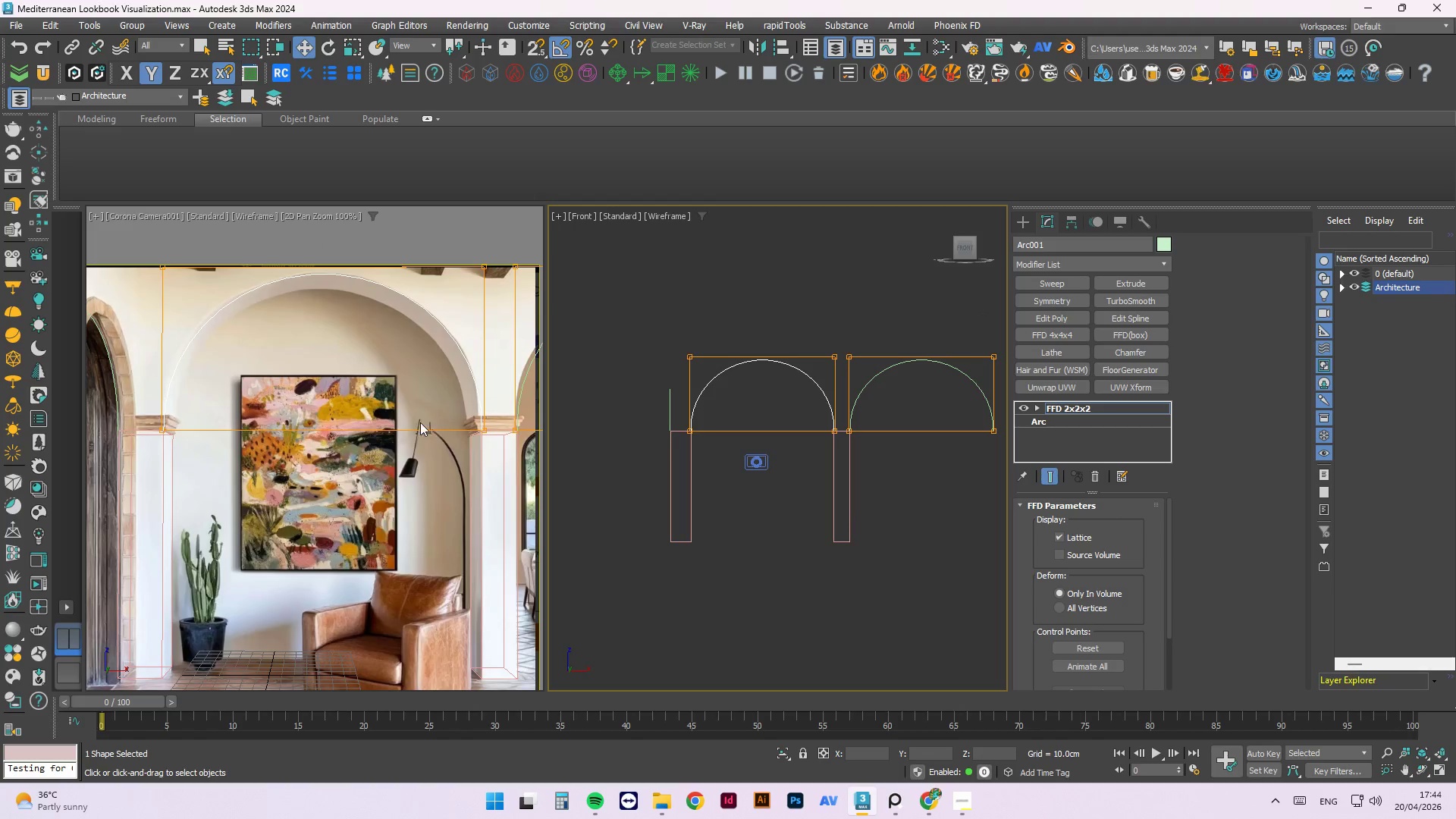 
scroll: coordinate [218, 462], scroll_direction: up, amount: 12.0
 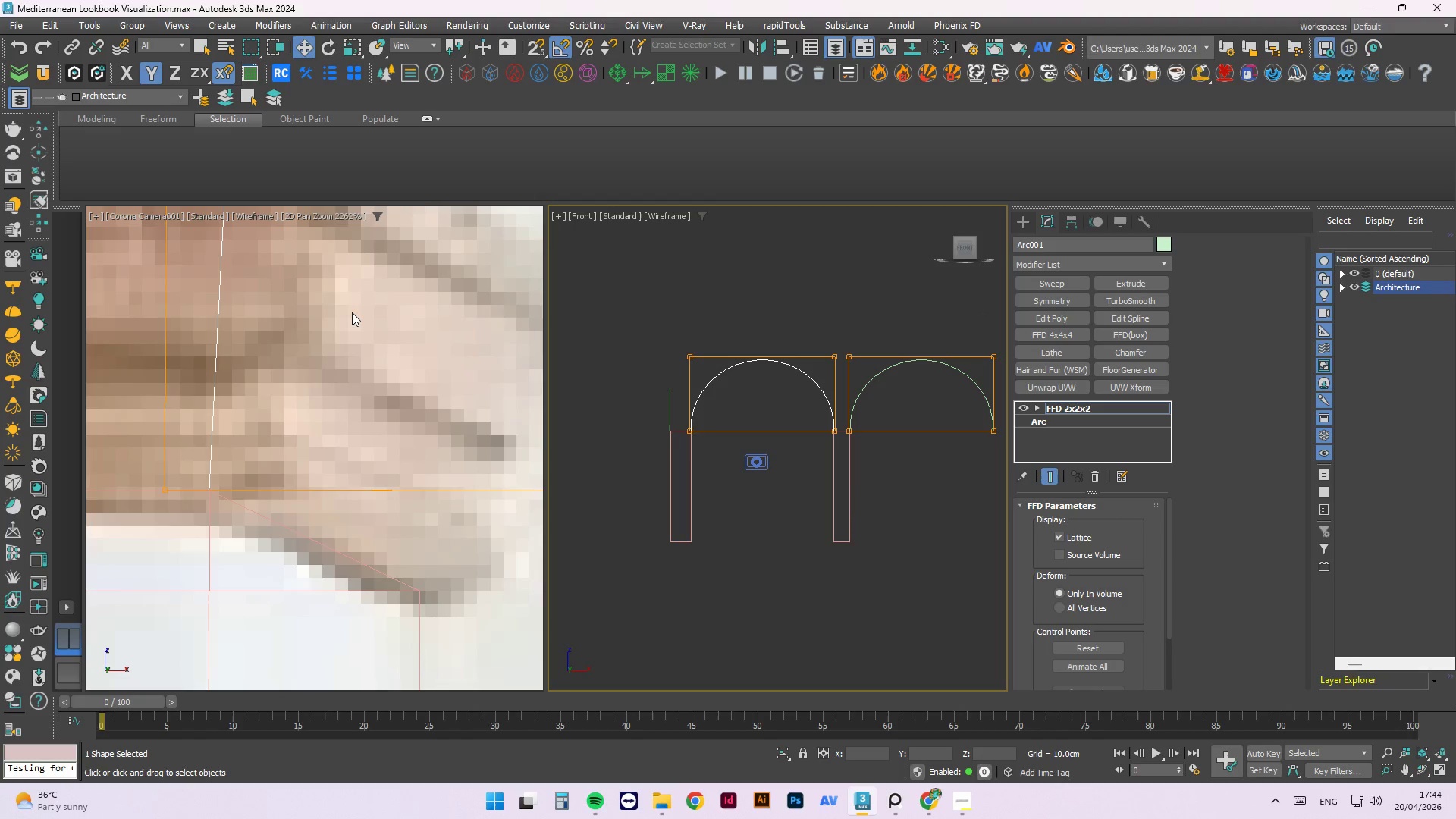 
key(Control+S)
 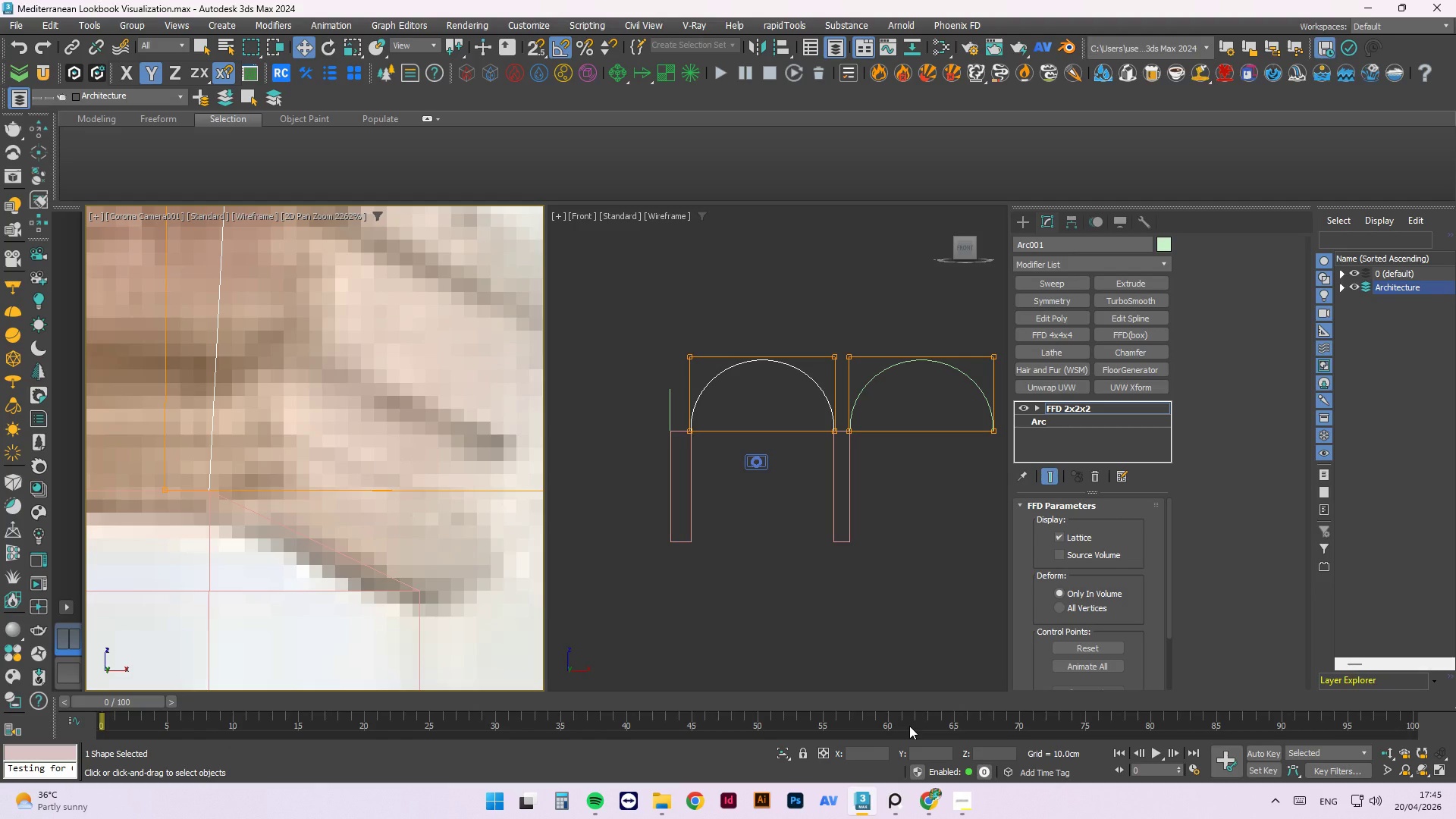 
wait(33.31)
 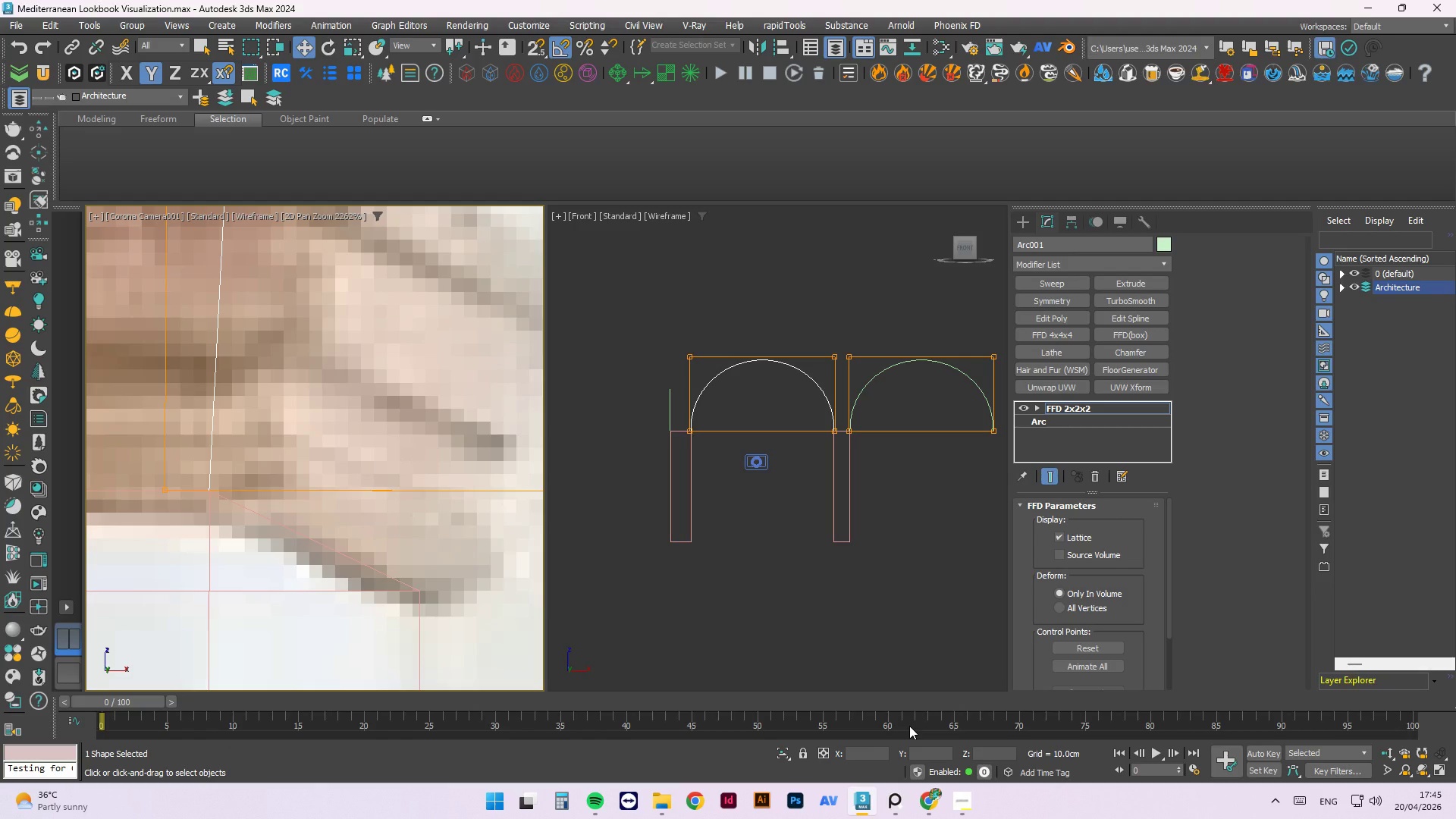 
left_click([742, 622])
 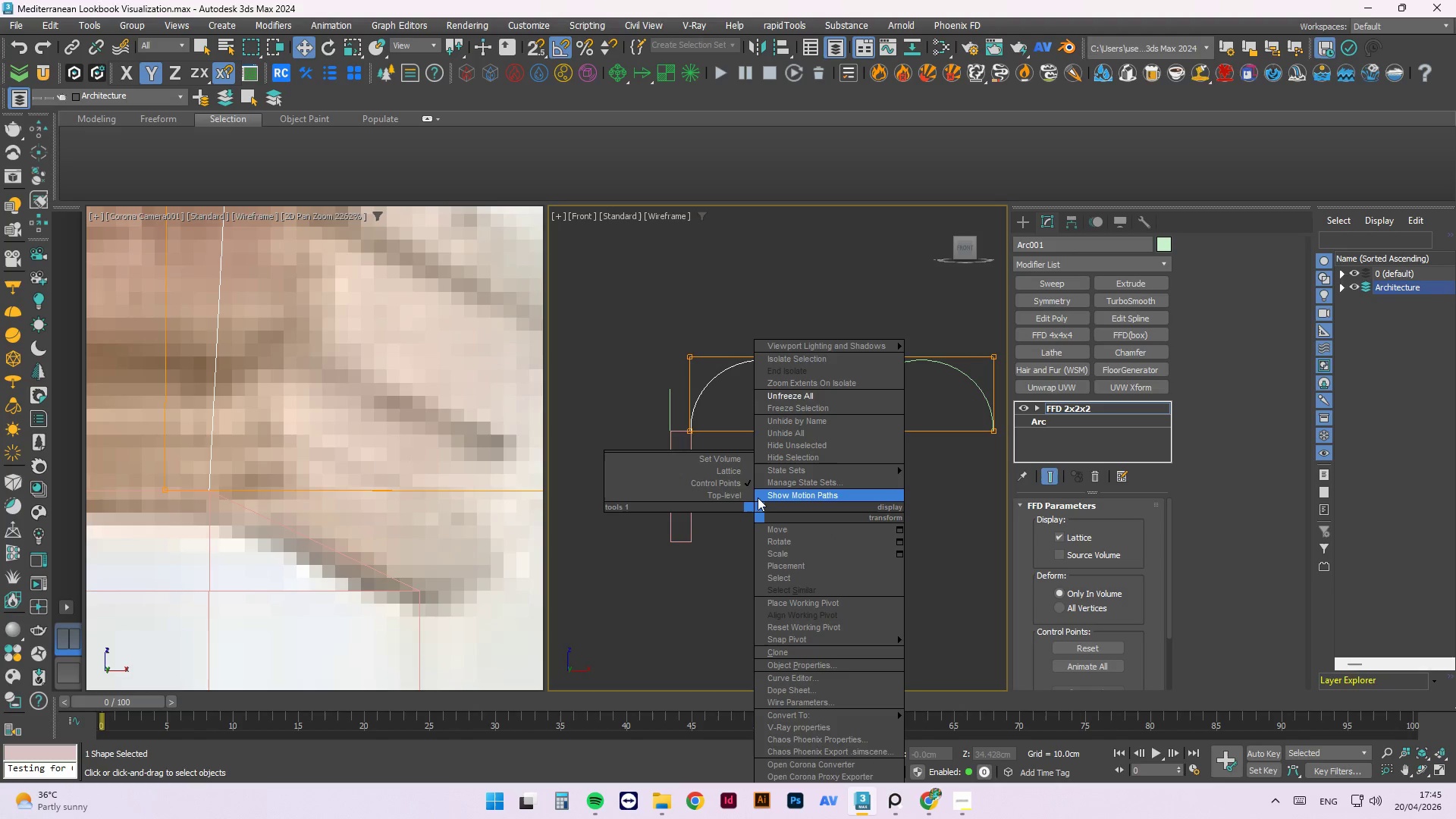 
left_click_drag(start_coordinate=[746, 501], to_coordinate=[746, 507])
 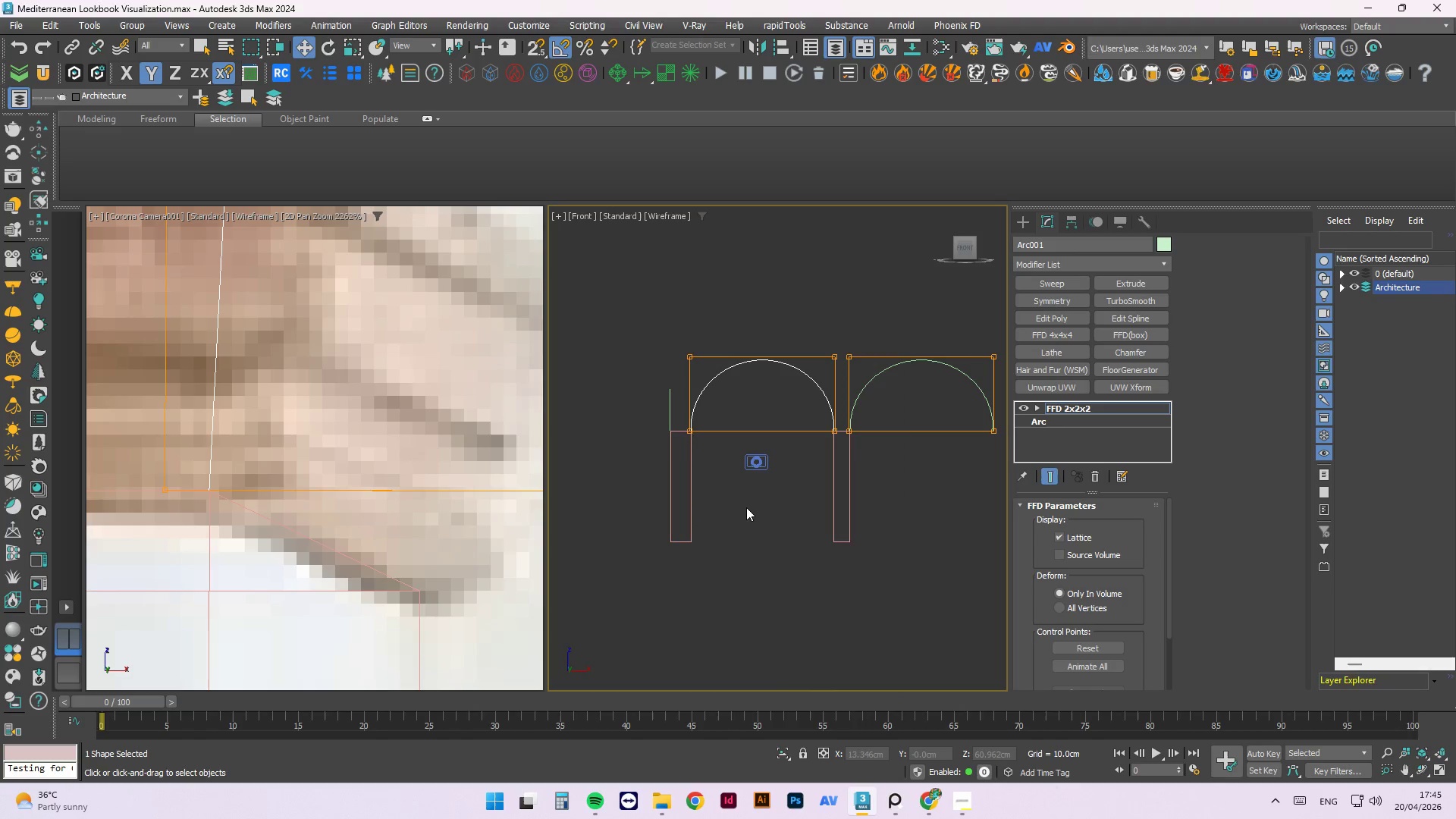 
right_click([746, 506])
 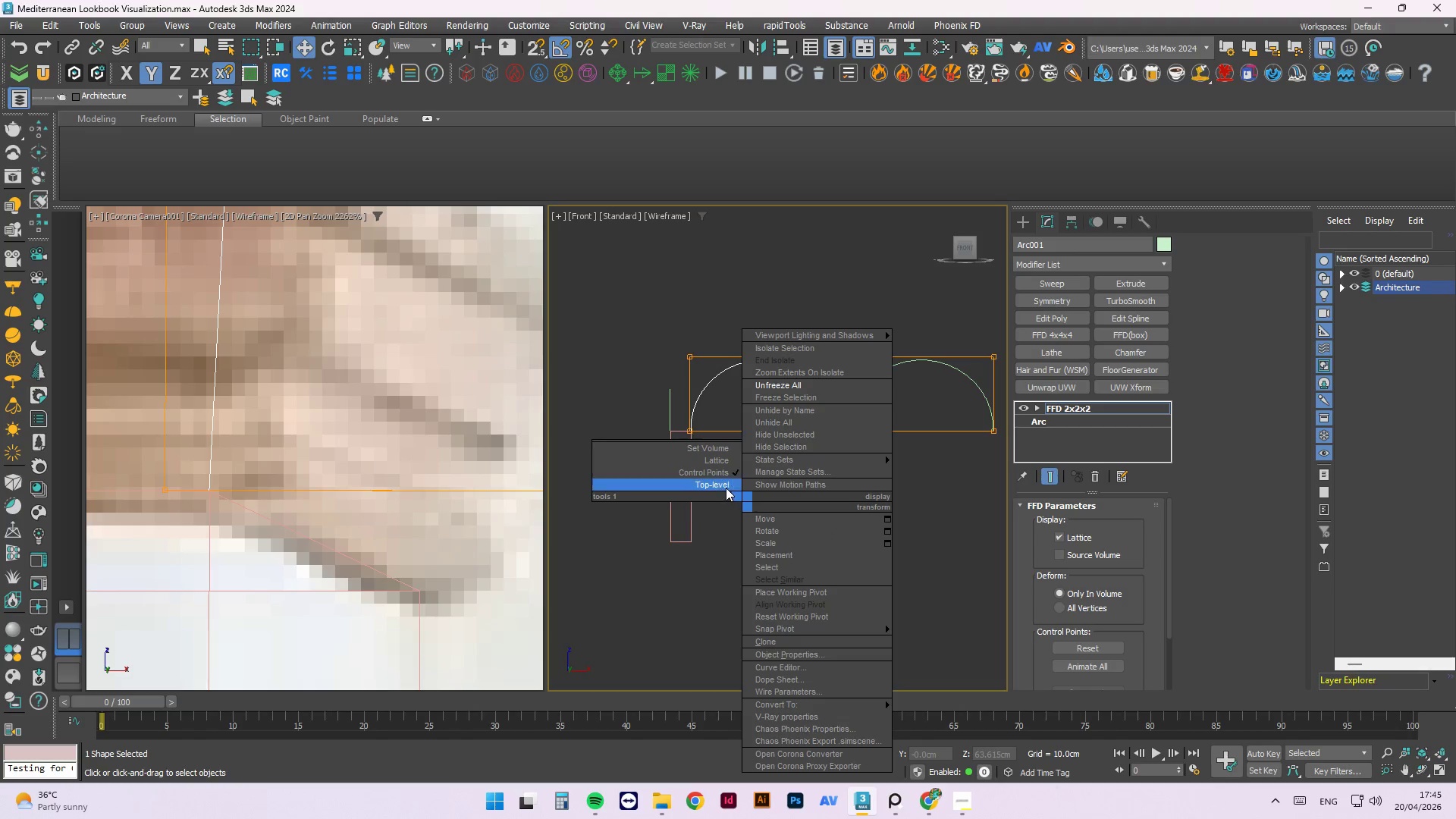 
left_click([725, 487])
 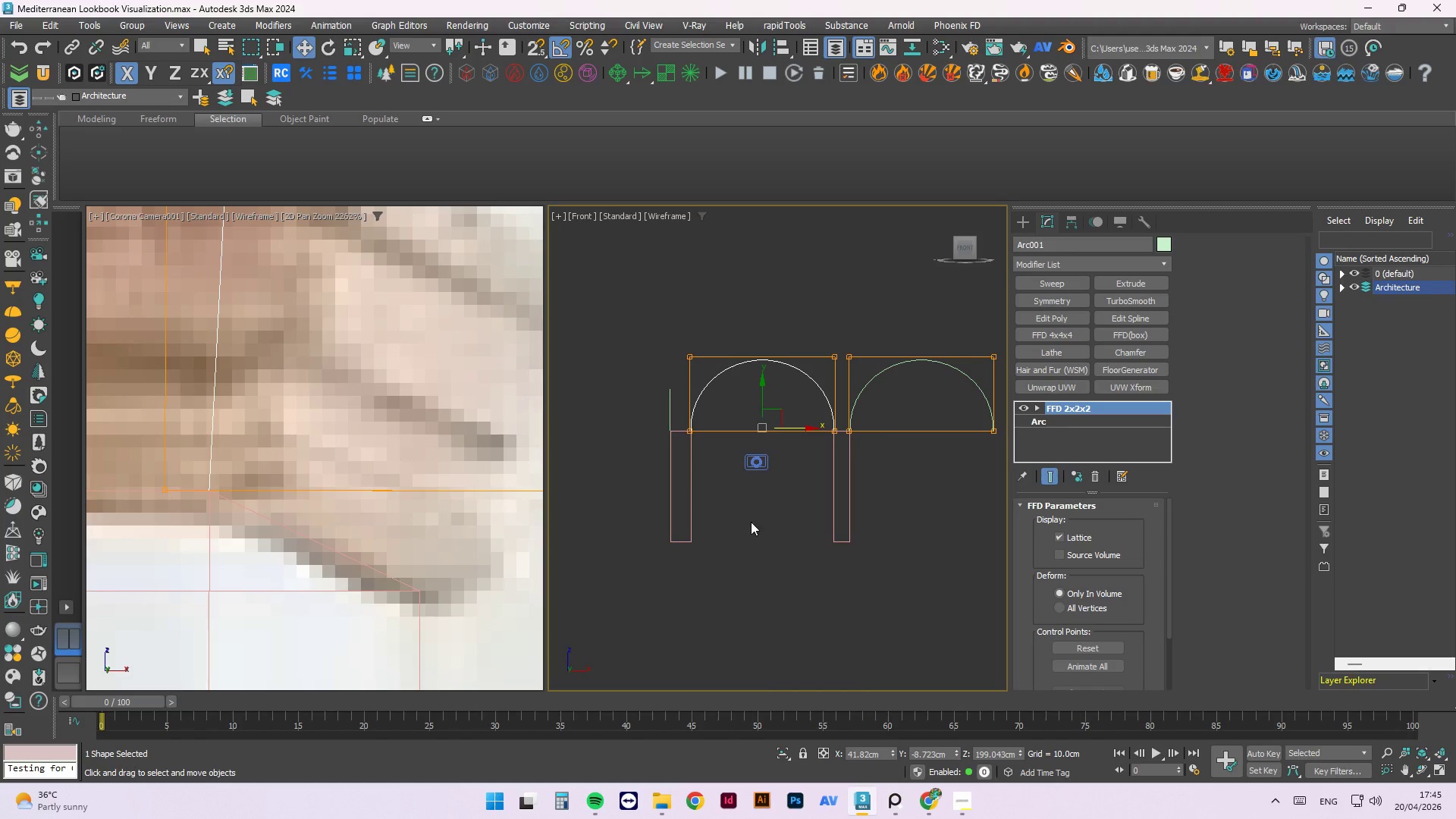 
left_click([757, 523])
 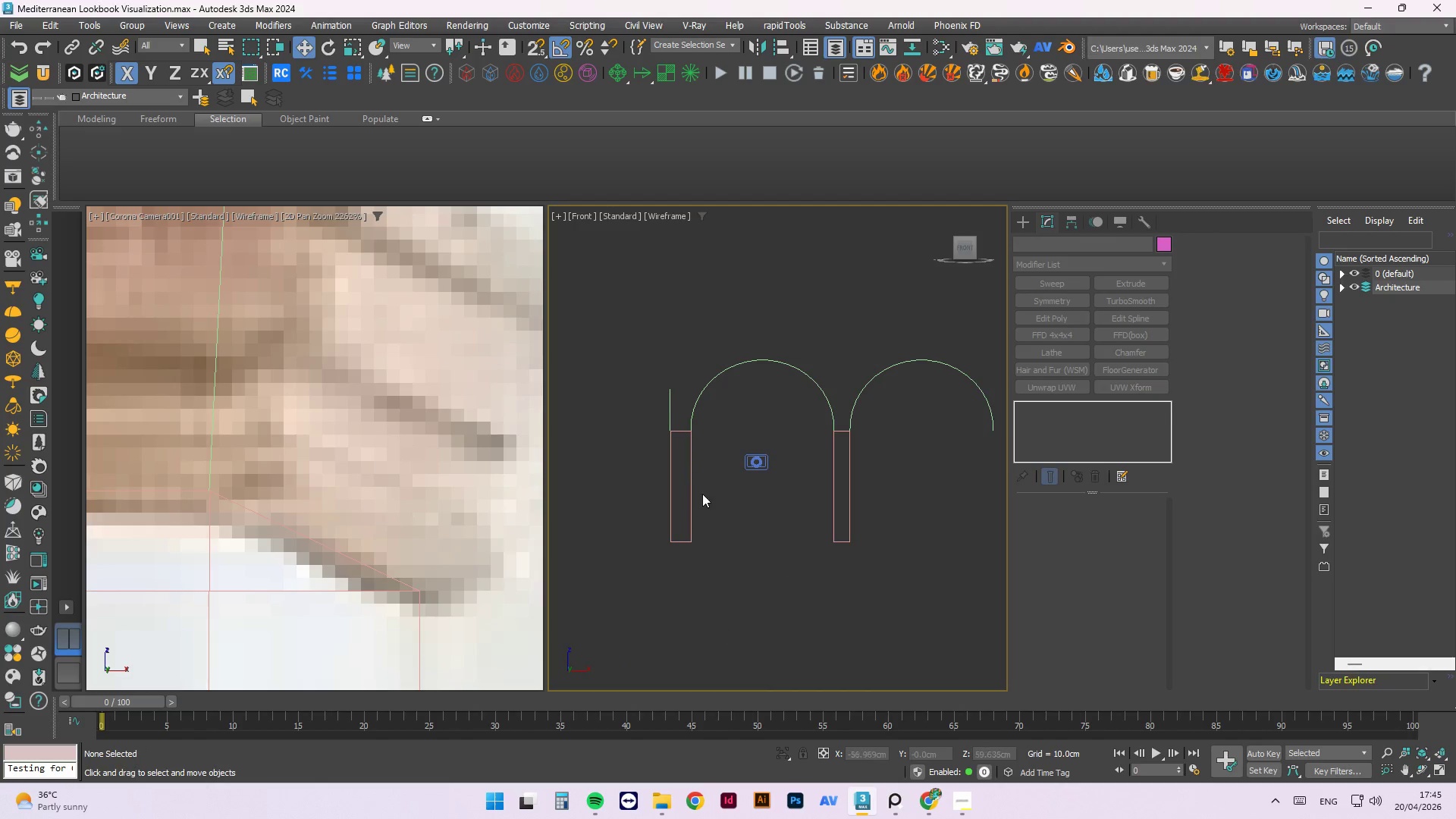 
scroll: coordinate [625, 466], scroll_direction: up, amount: 8.0
 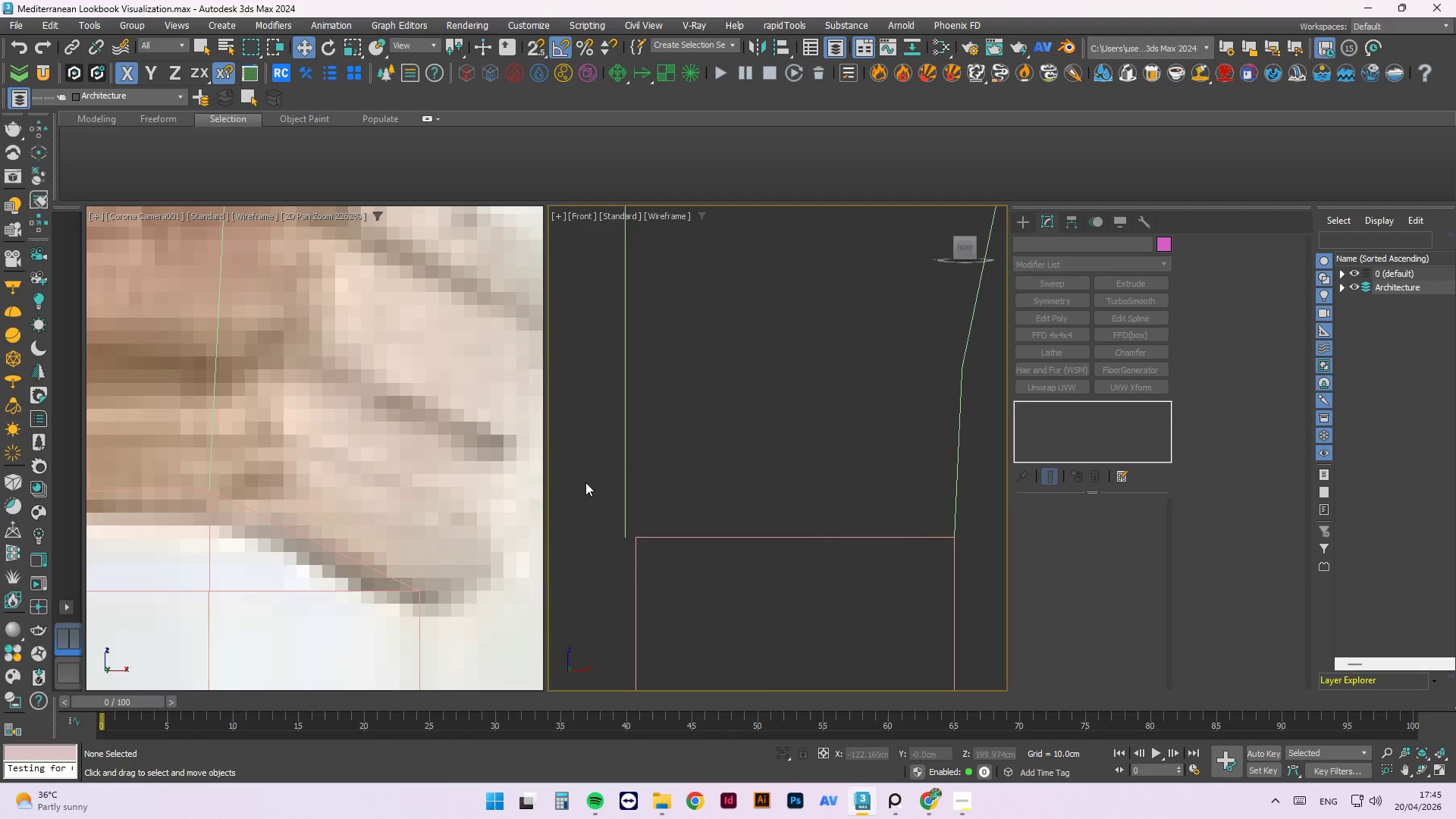 
scroll: coordinate [482, 426], scroll_direction: down, amount: 3.0
 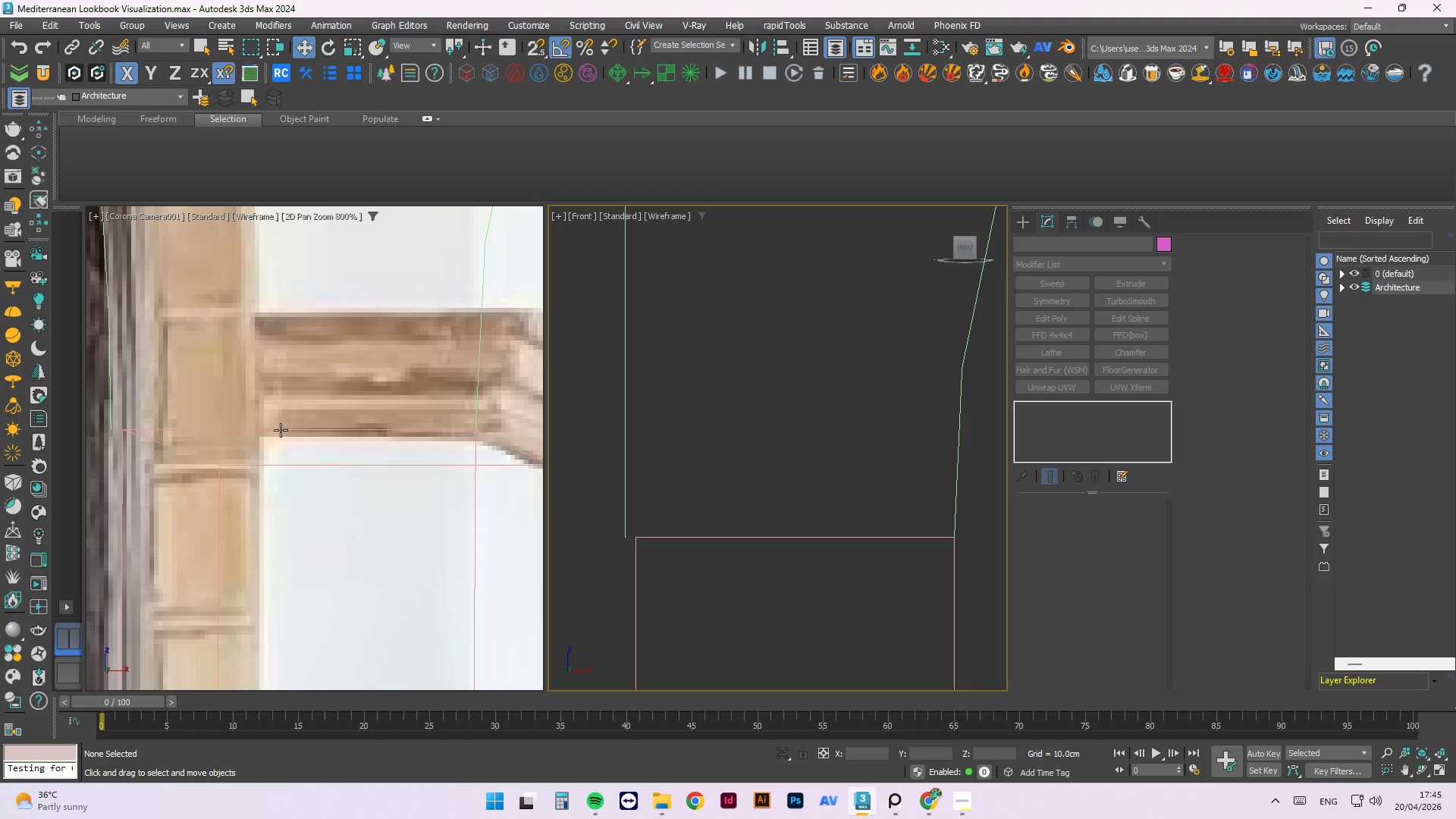 
scroll: coordinate [268, 456], scroll_direction: up, amount: 2.0
 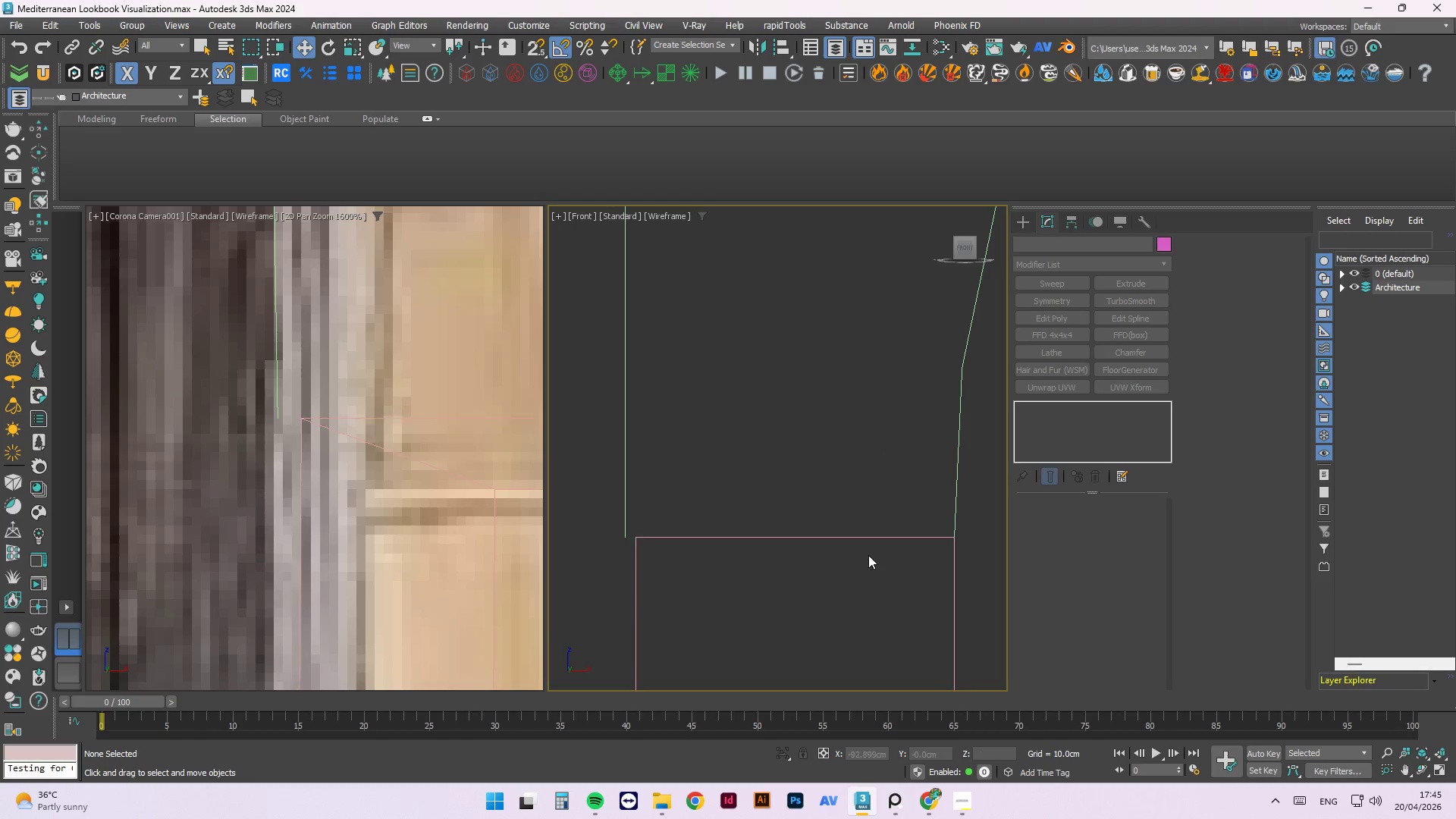 
left_click([821, 535])
 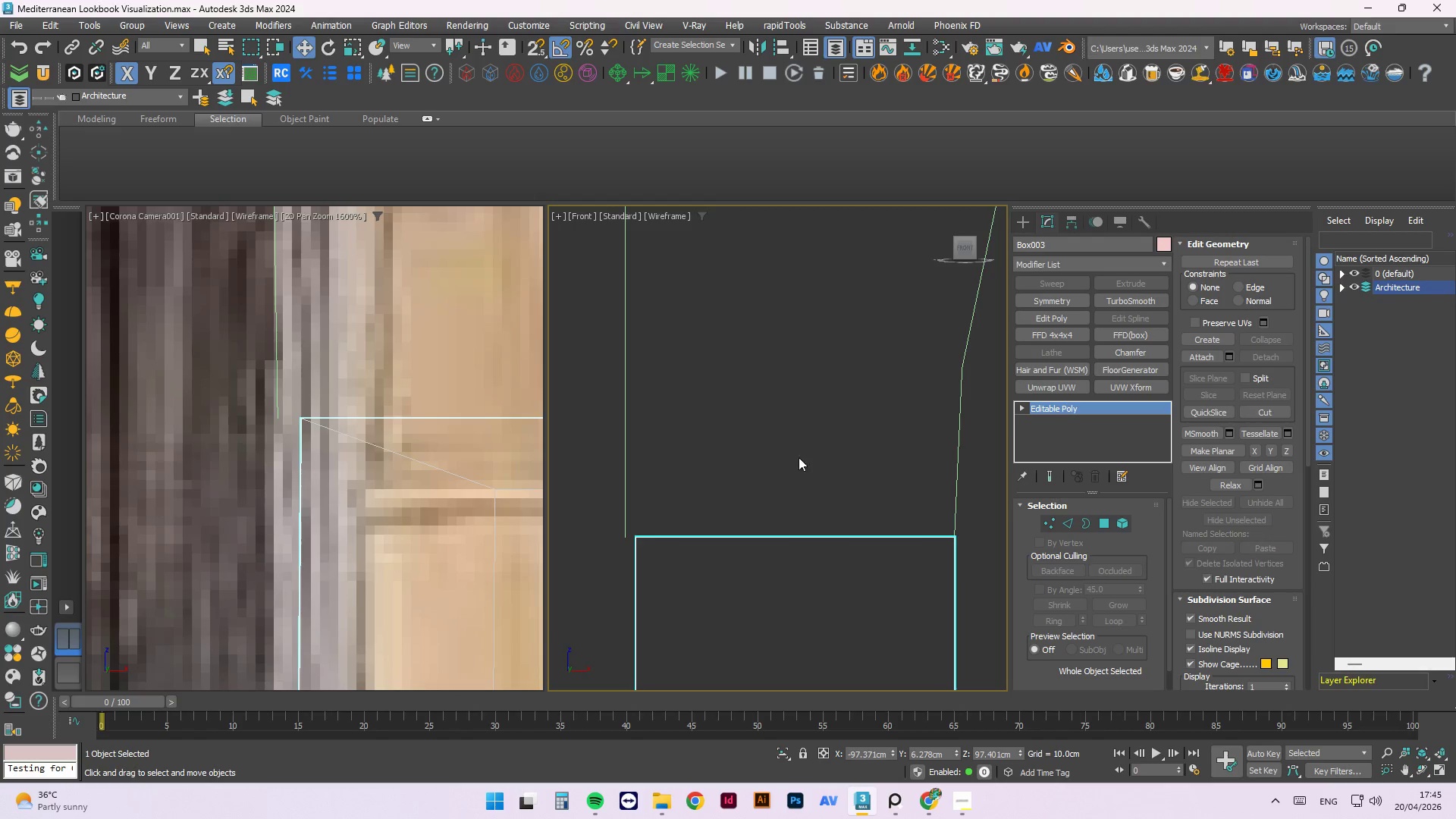 
key(1)
 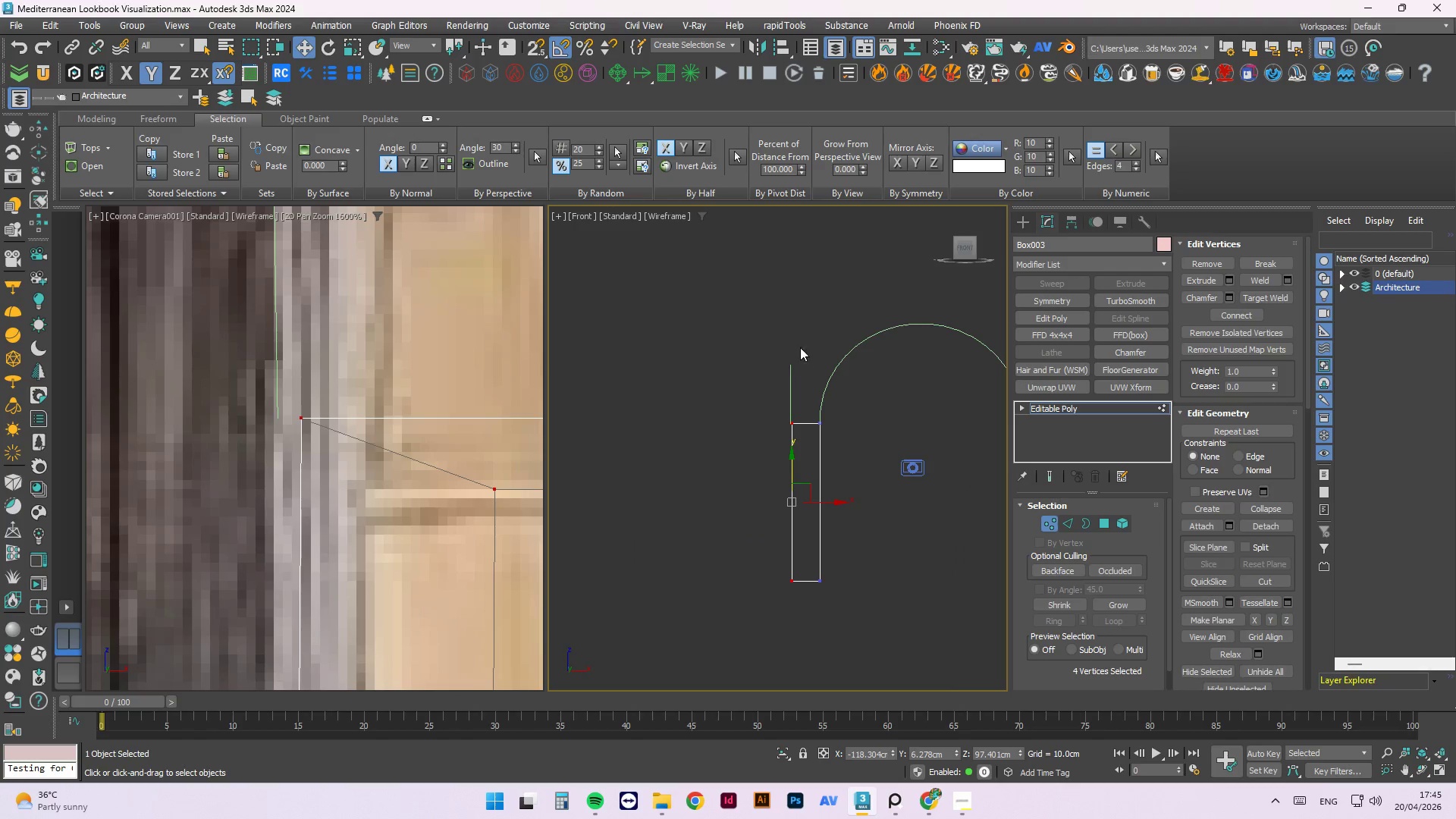 
scroll: coordinate [807, 407], scroll_direction: down, amount: 7.0
 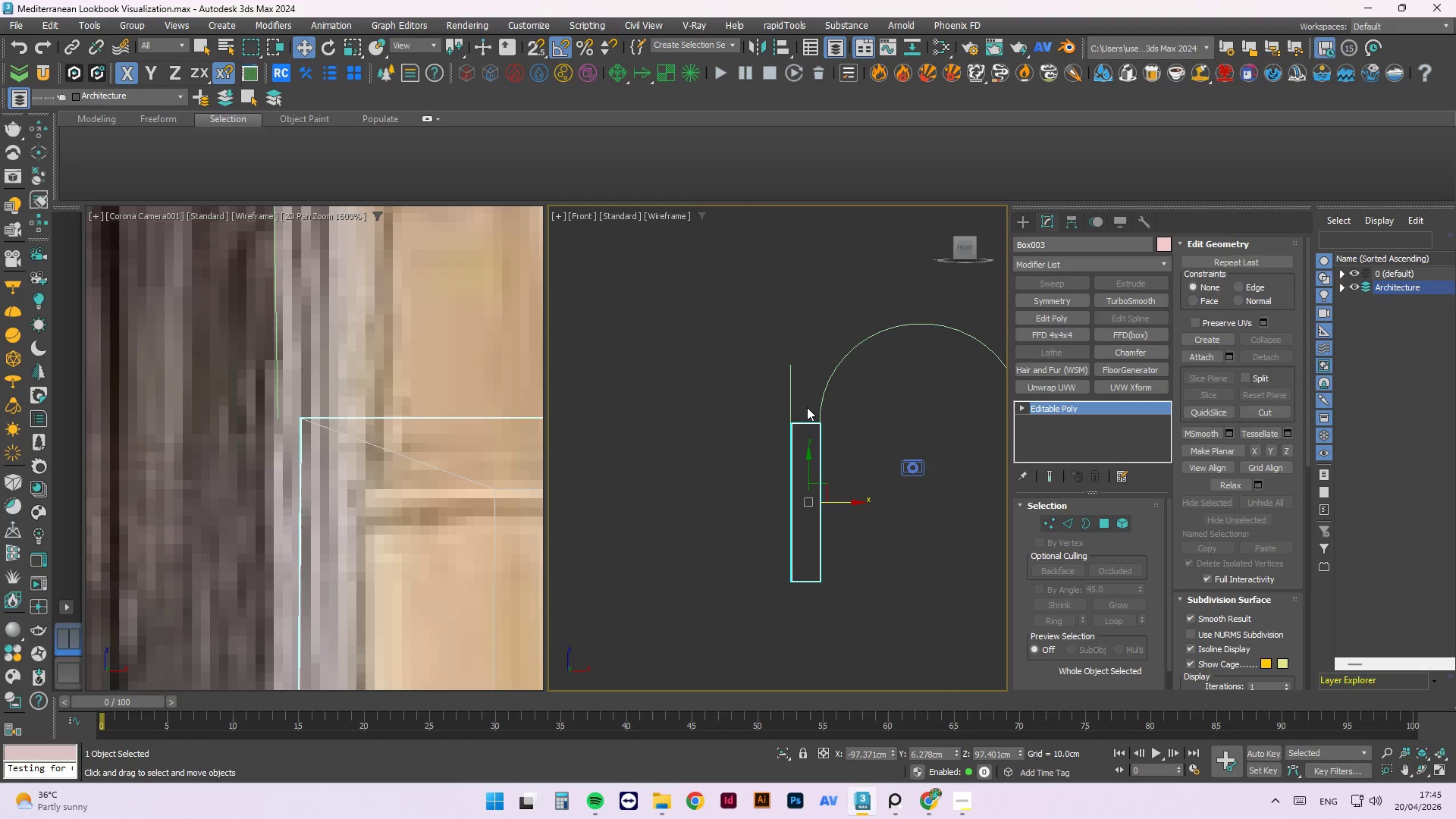 
left_click_drag(start_coordinate=[802, 332], to_coordinate=[767, 626])
 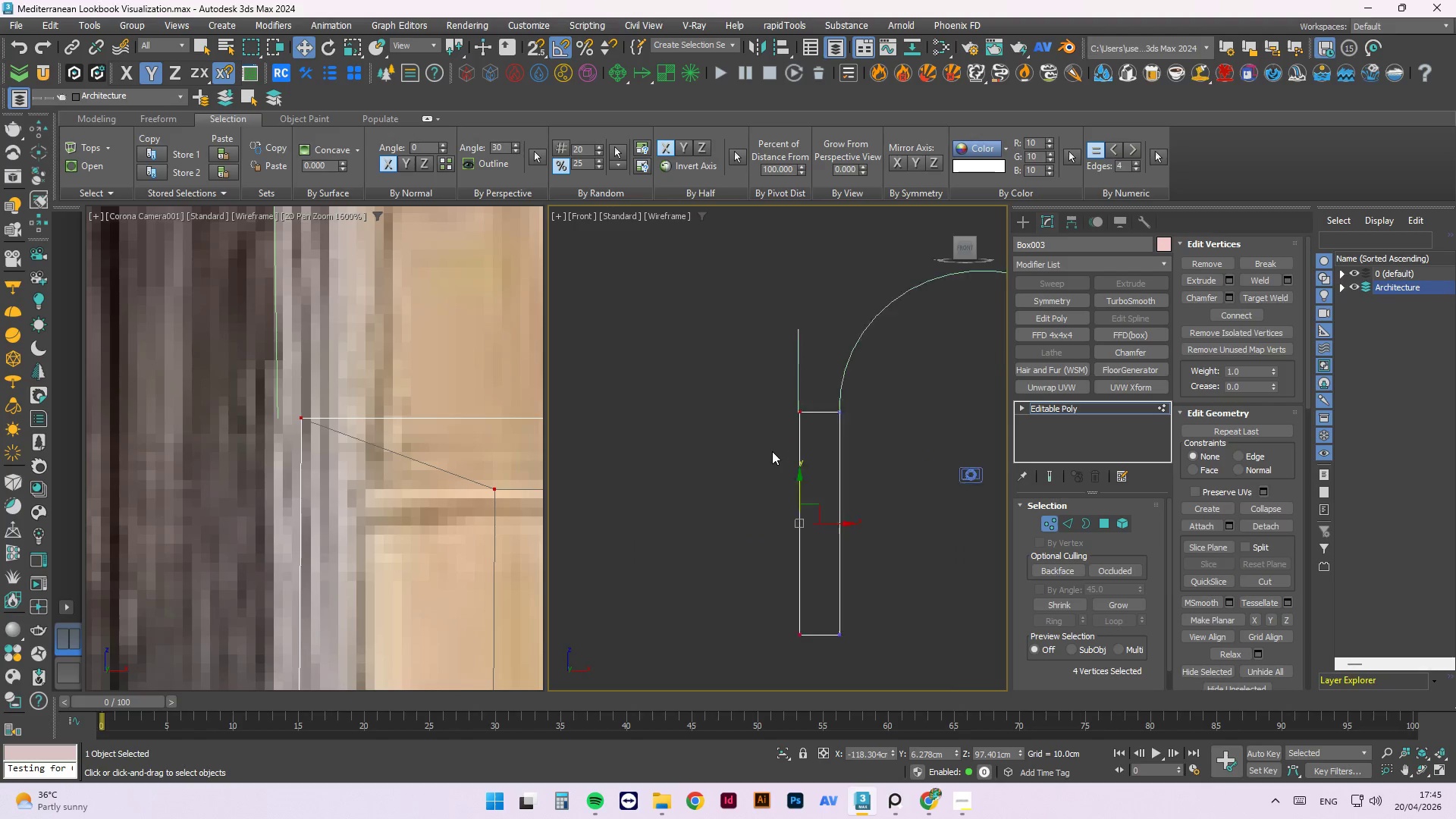 
scroll: coordinate [772, 451], scroll_direction: up, amount: 2.0
 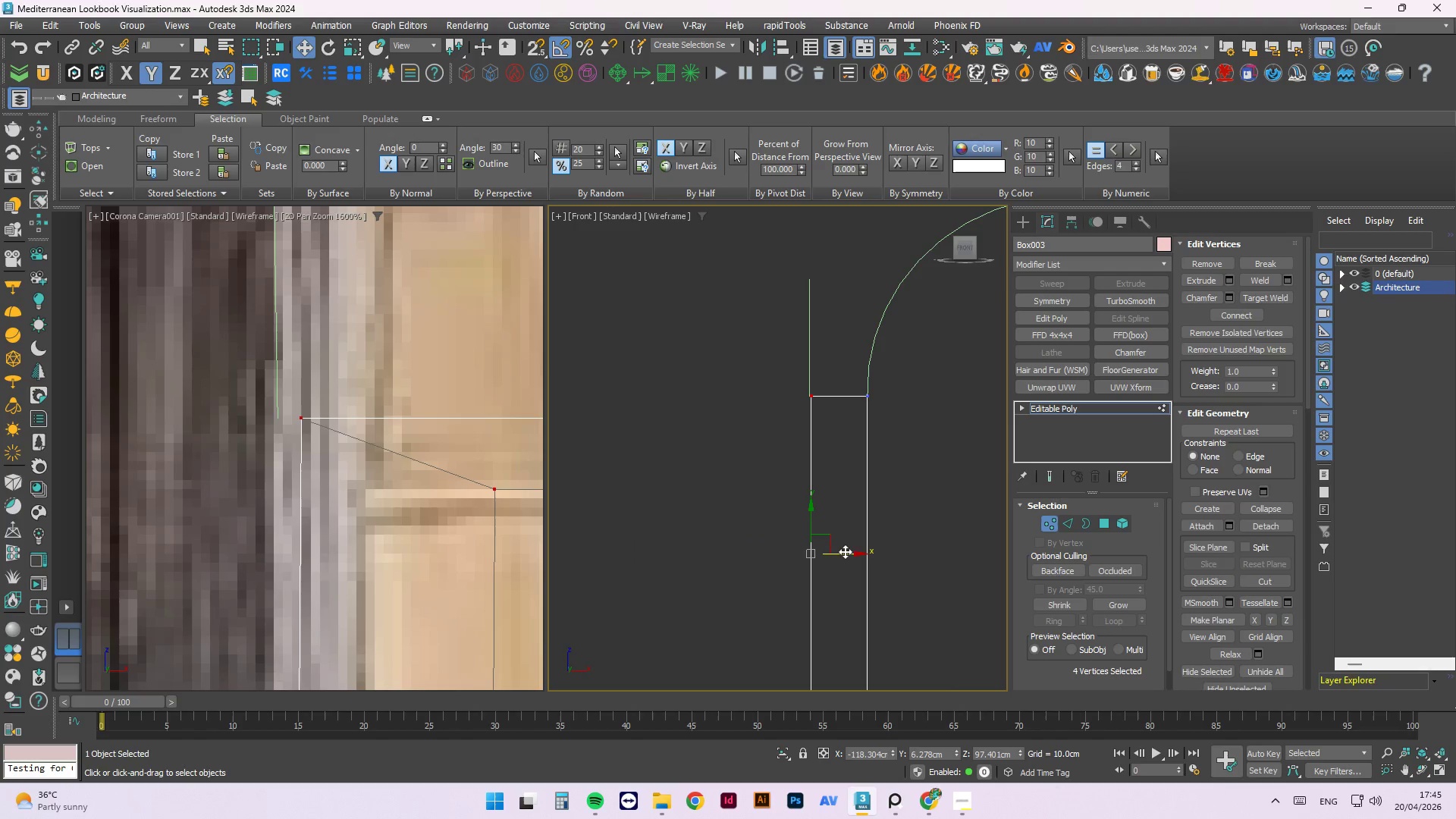 
left_click_drag(start_coordinate=[845, 554], to_coordinate=[811, 400])
 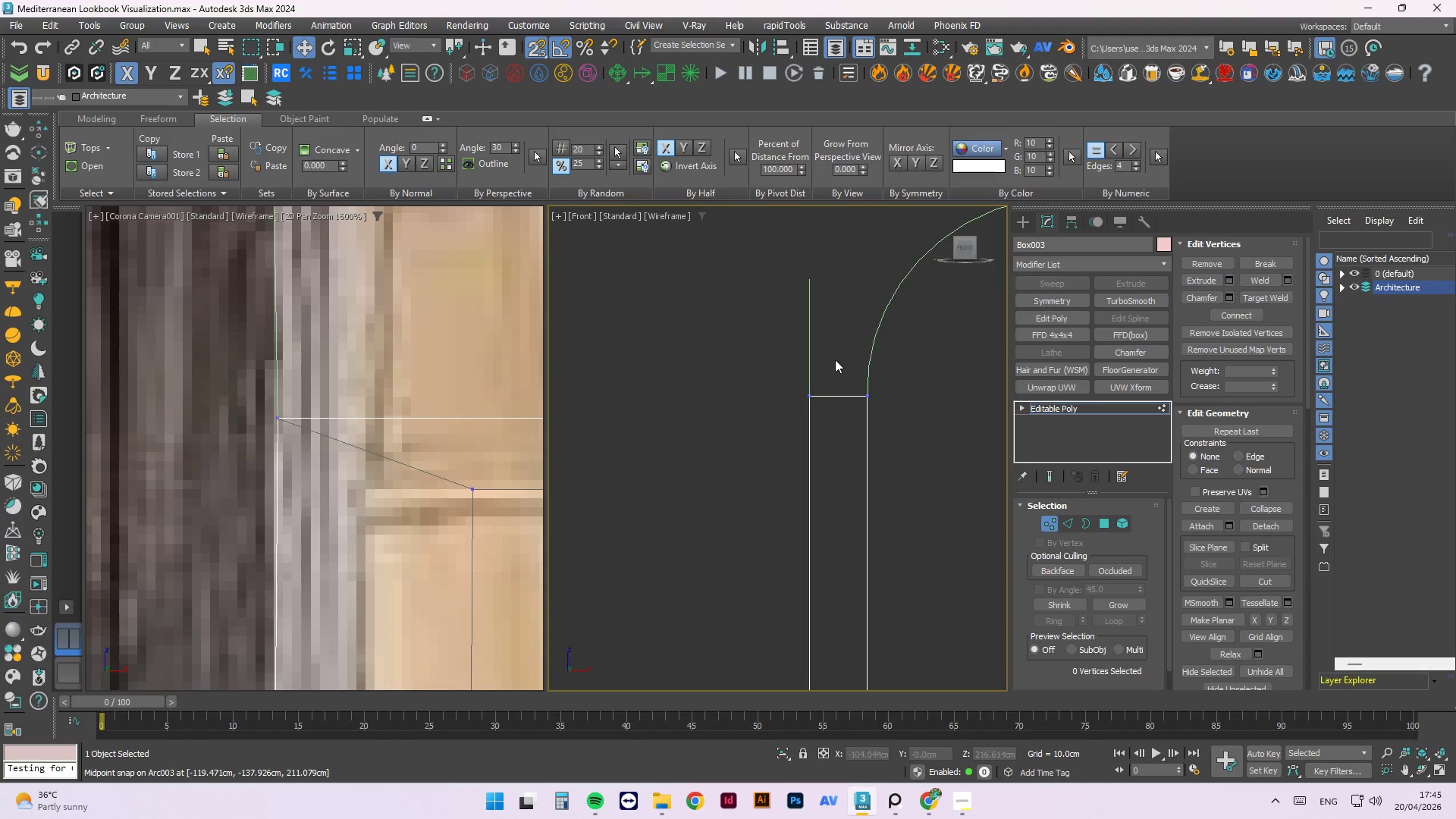 
key(S)
 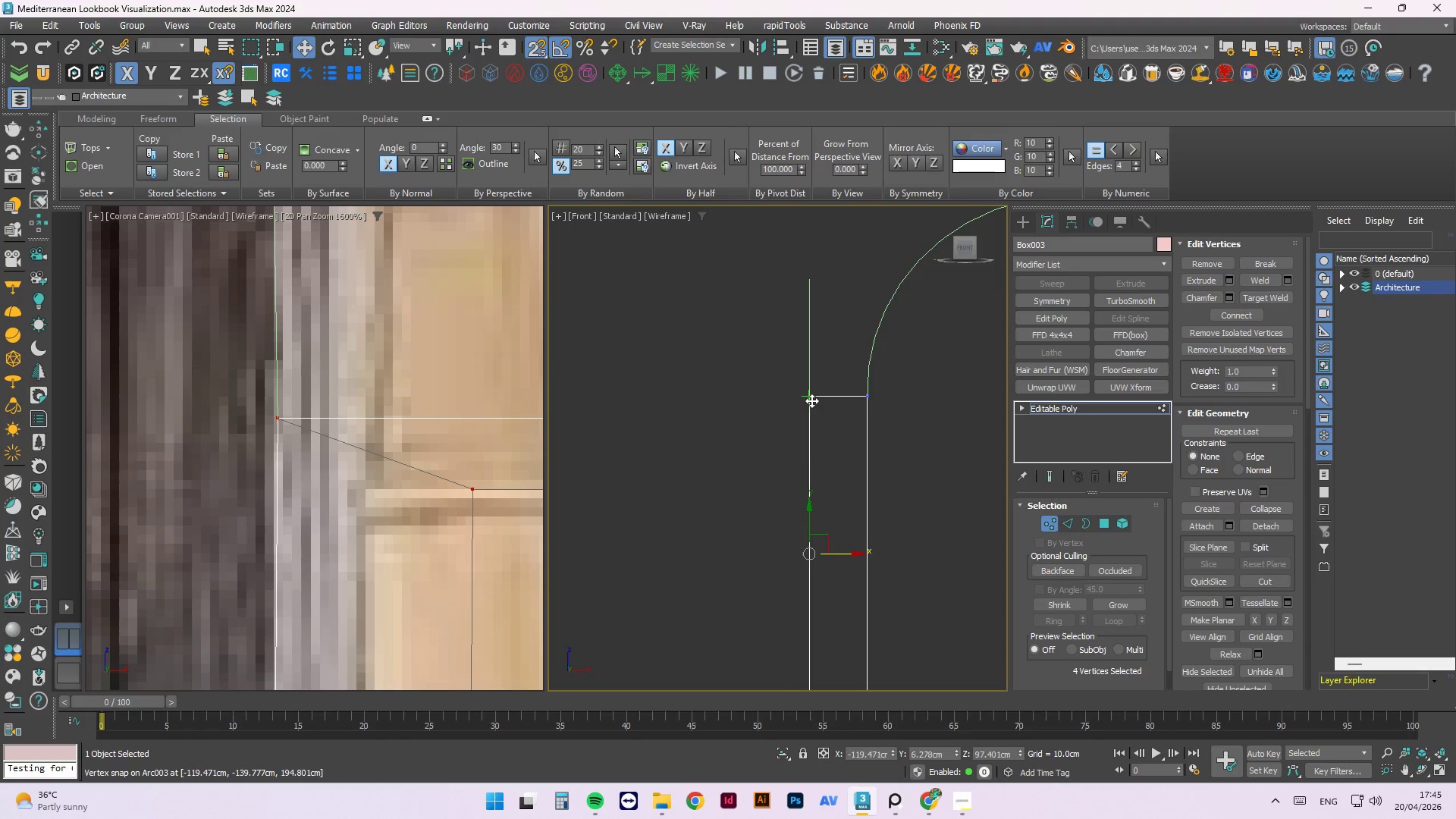 
left_click([832, 365])
 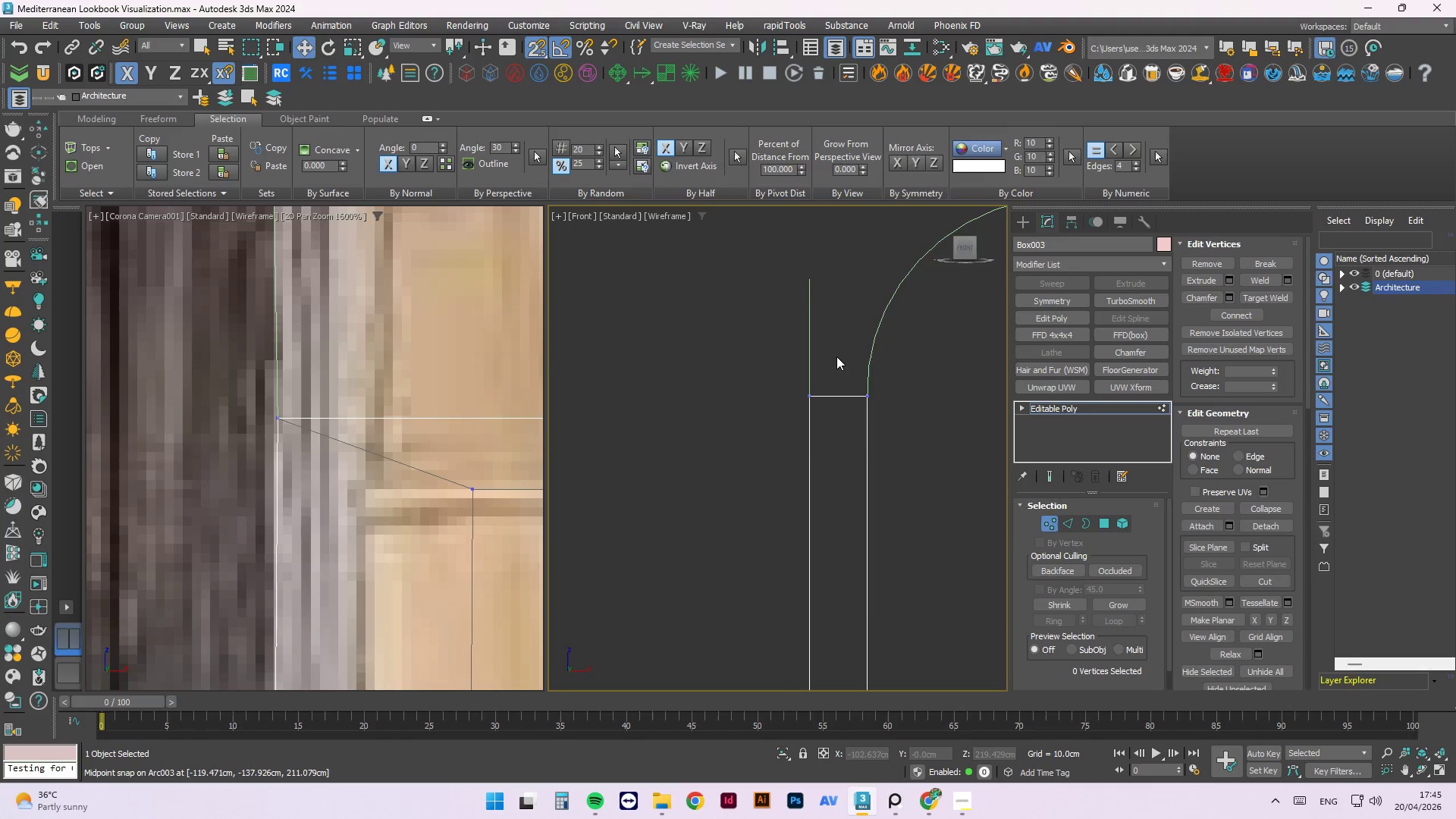 
right_click([836, 356])
 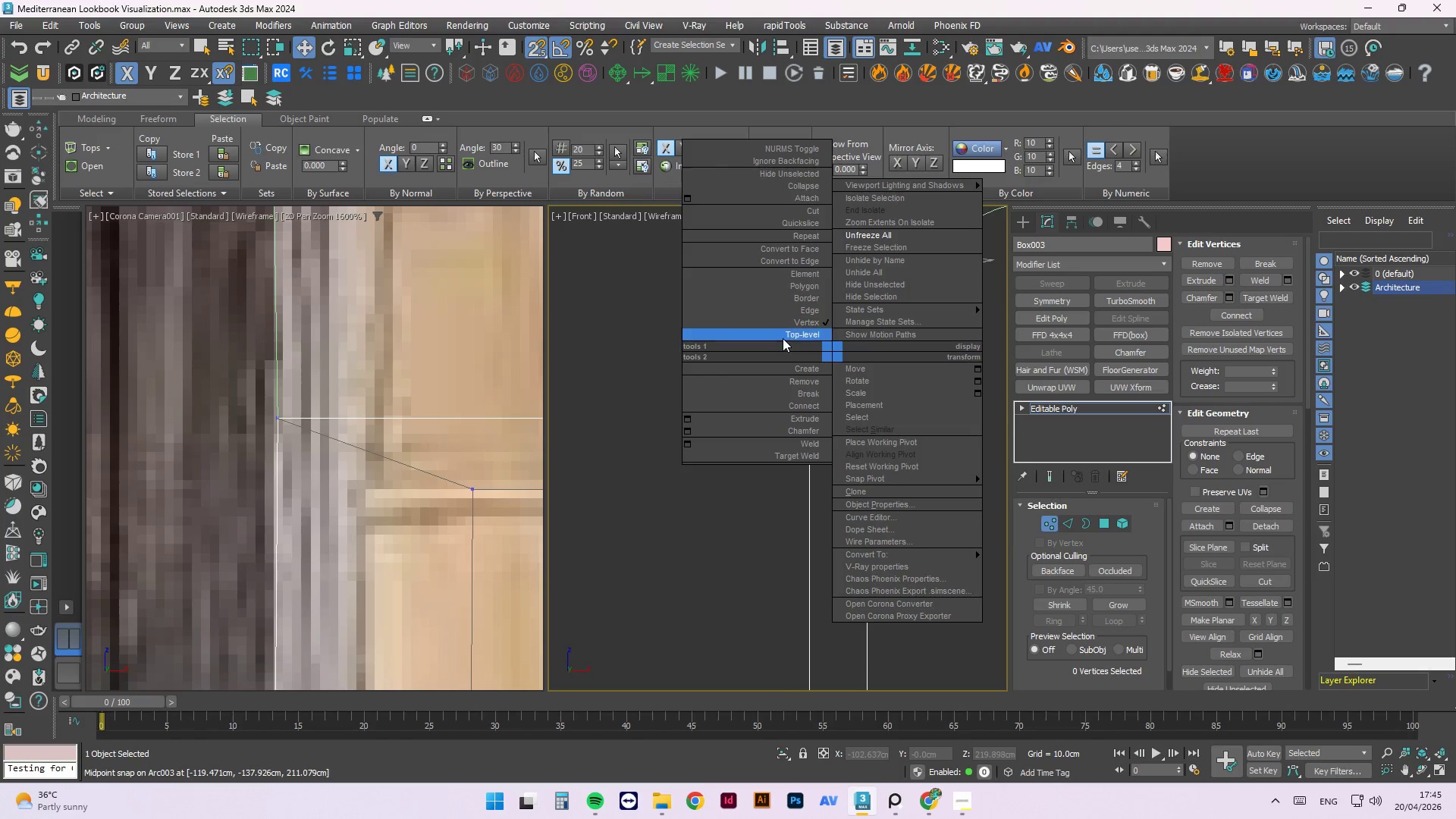 
left_click([783, 337])
 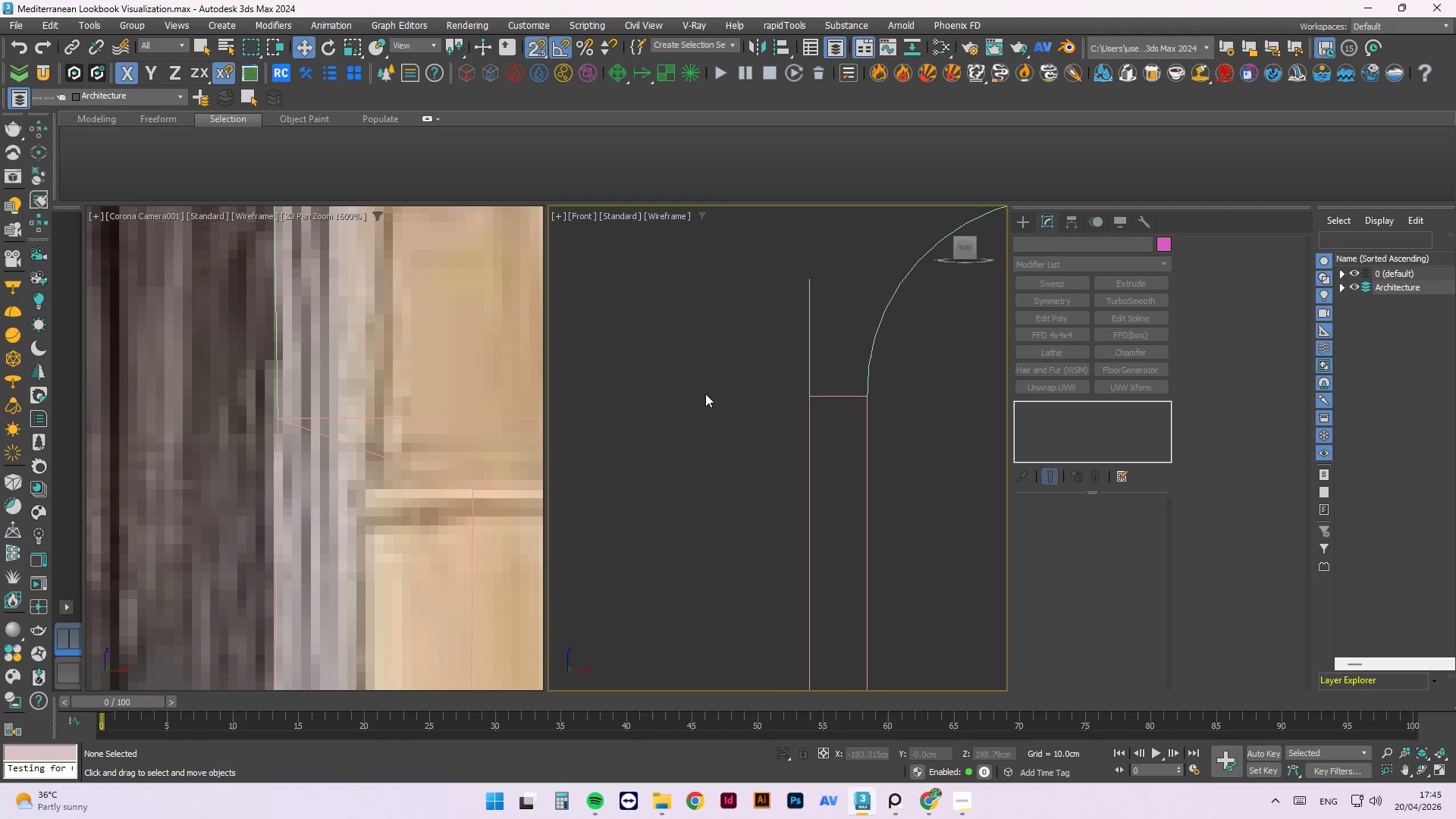 
left_click([794, 362])
 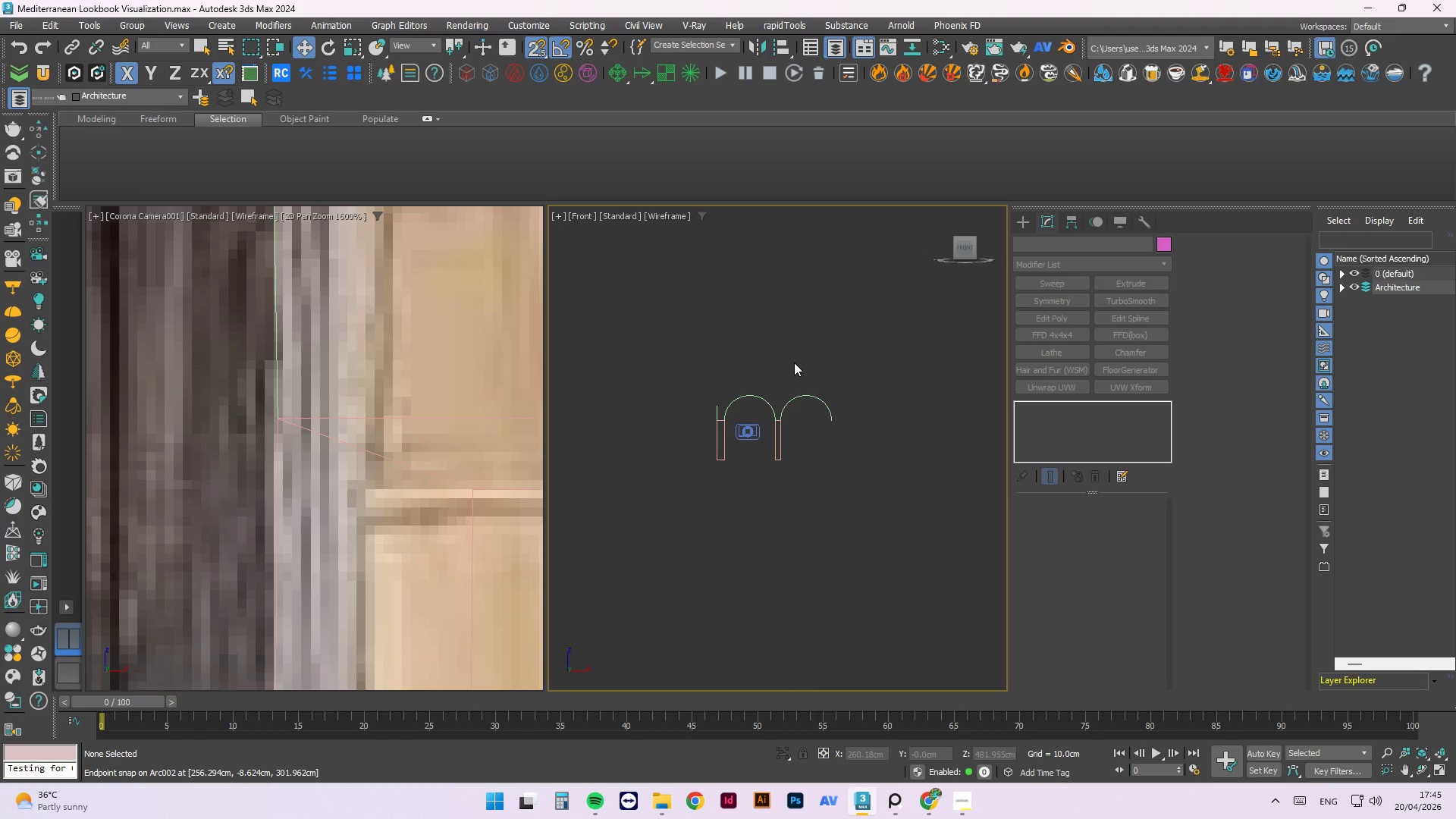 
scroll: coordinate [704, 431], scroll_direction: down, amount: 6.0
 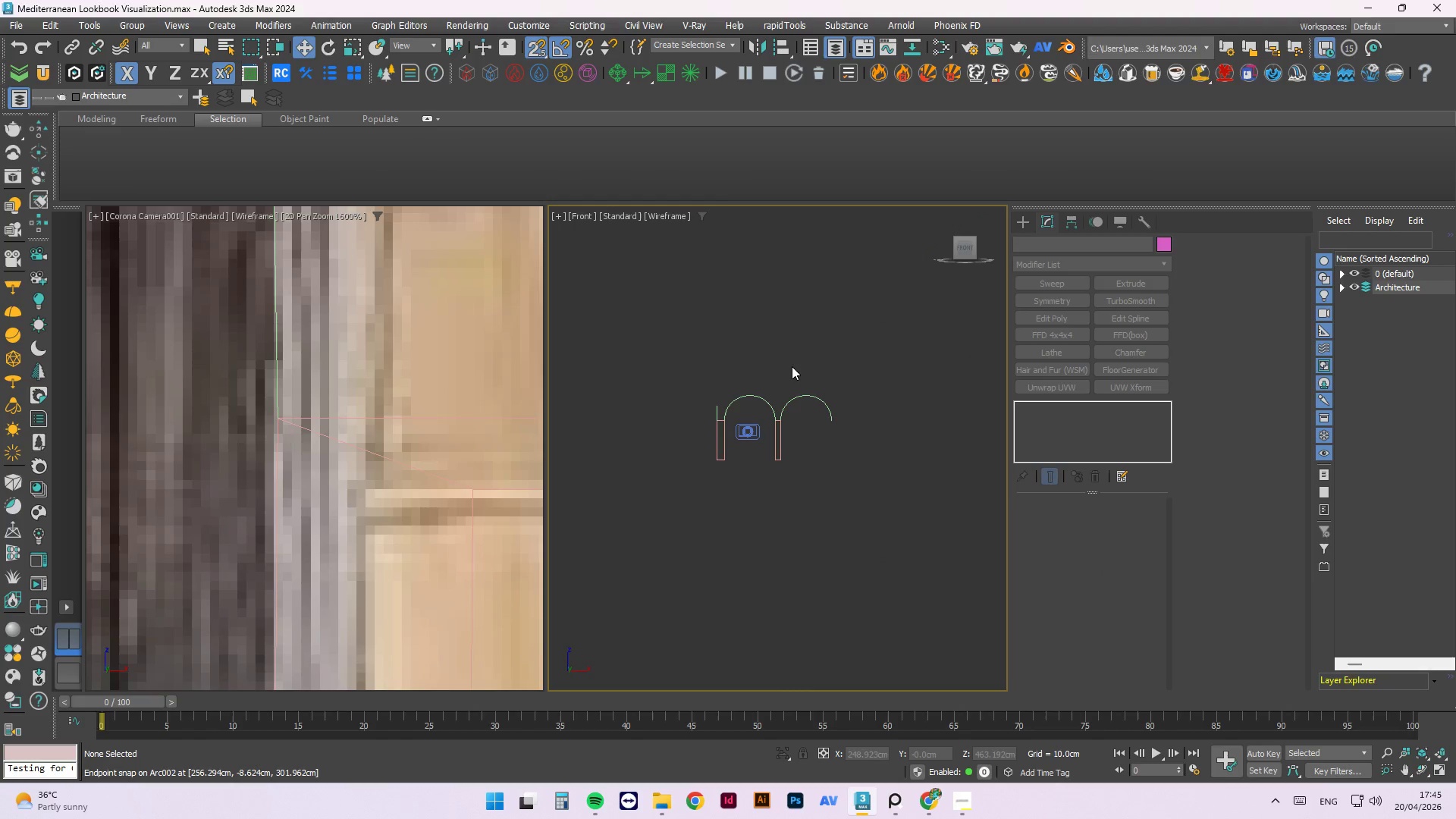 
key(Control+S)
 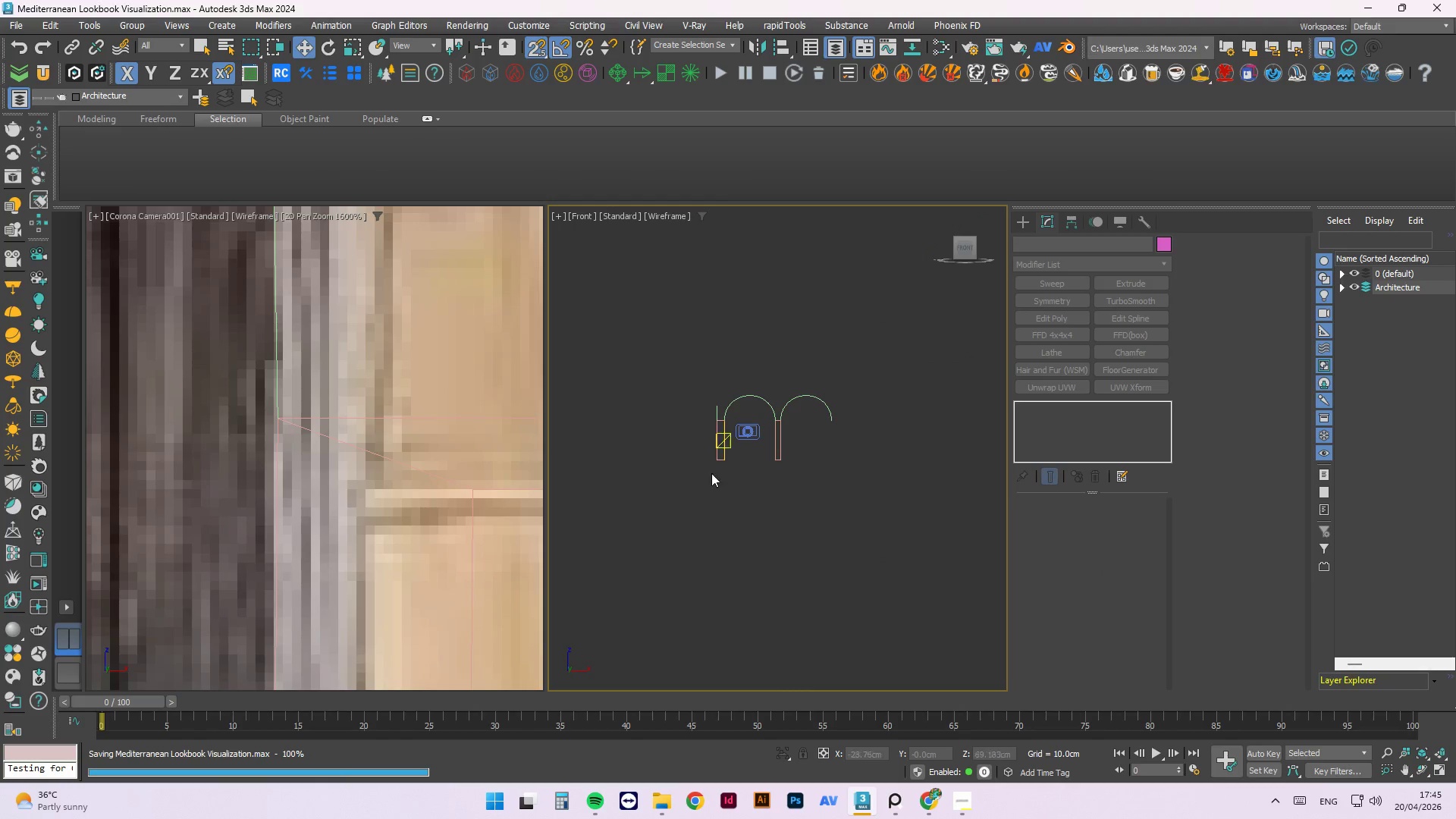 
scroll: coordinate [258, 471], scroll_direction: down, amount: 9.0
 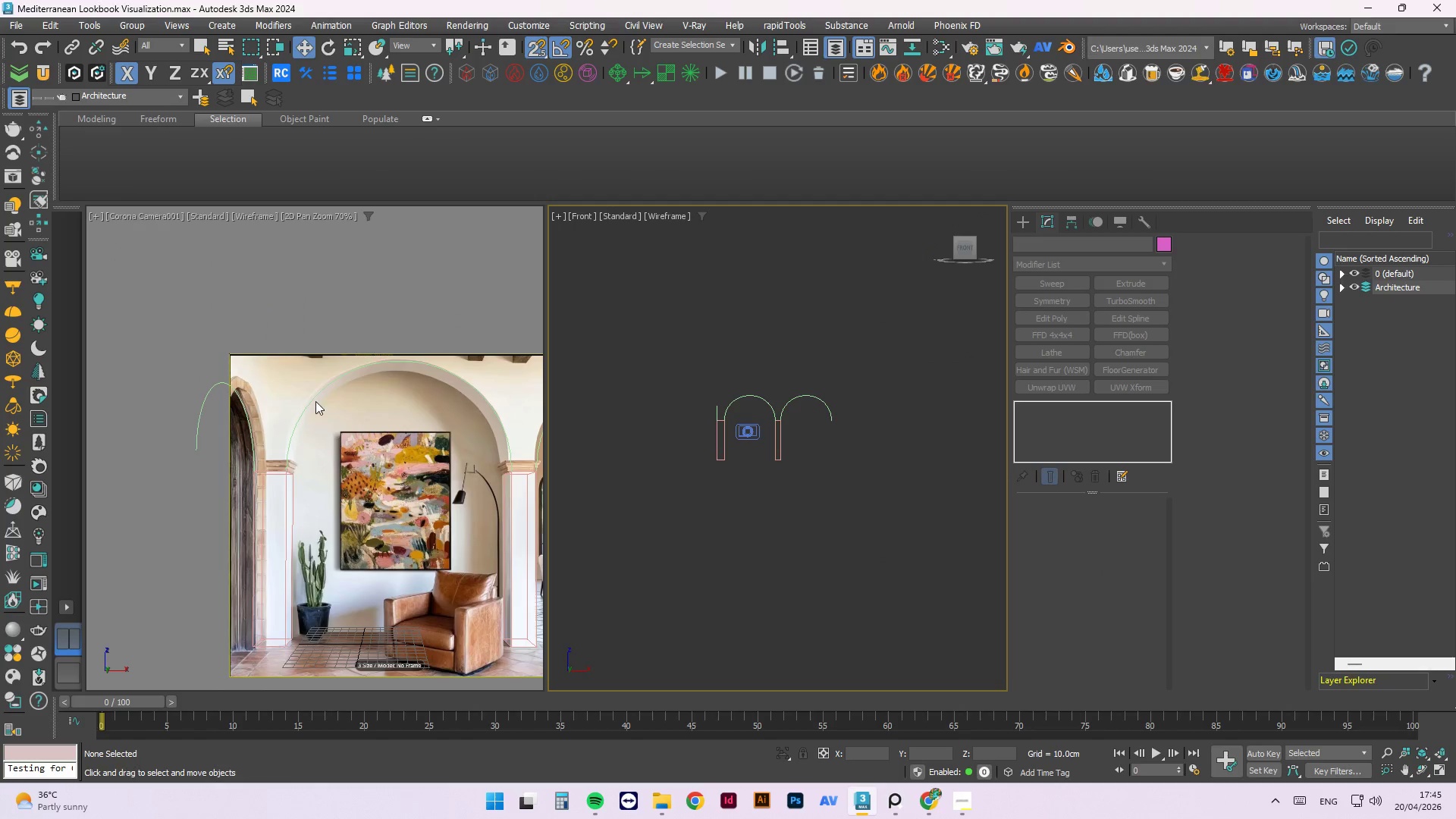 
scroll: coordinate [276, 509], scroll_direction: up, amount: 4.0
 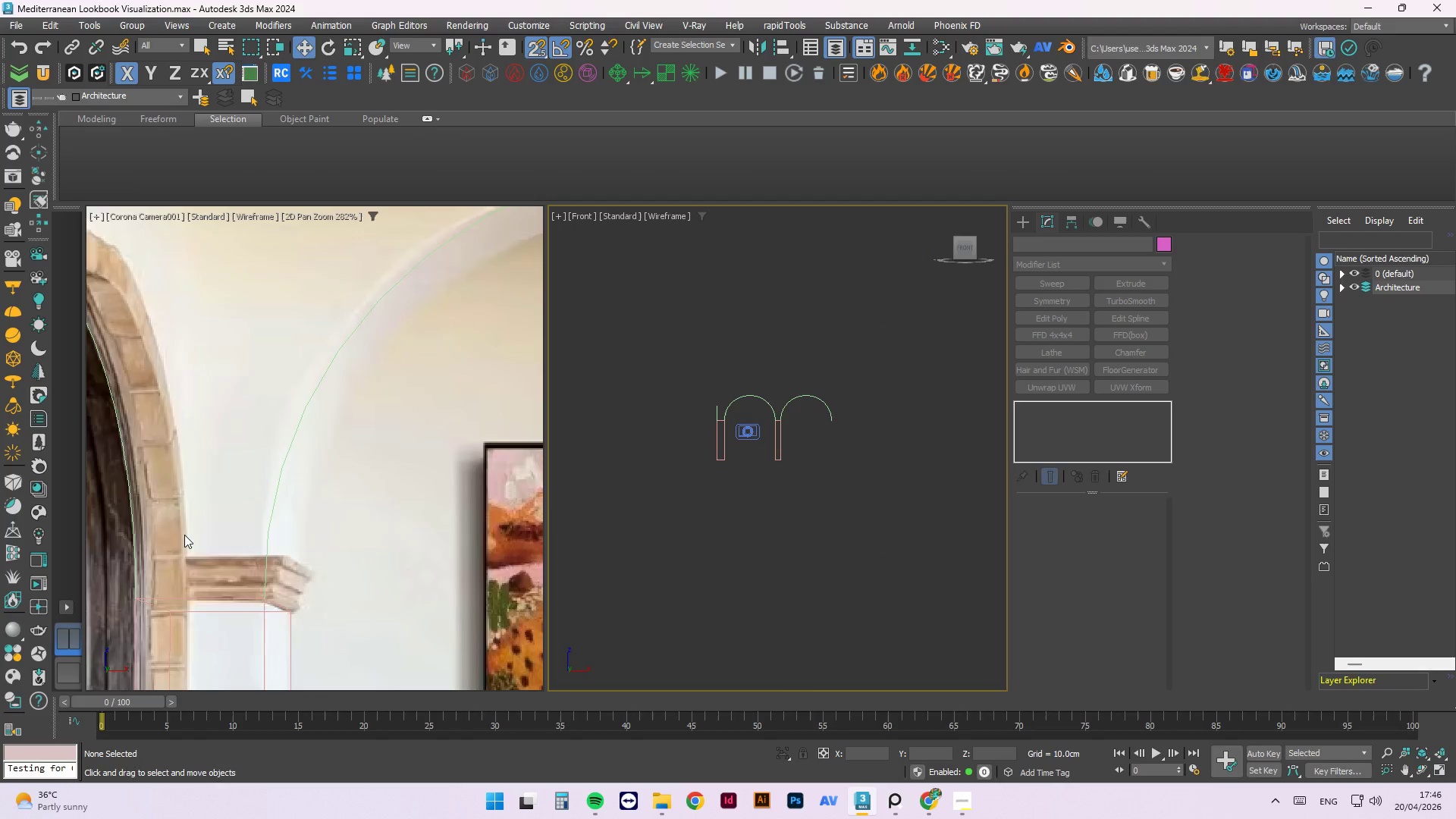 
scroll: coordinate [184, 535], scroll_direction: down, amount: 3.0
 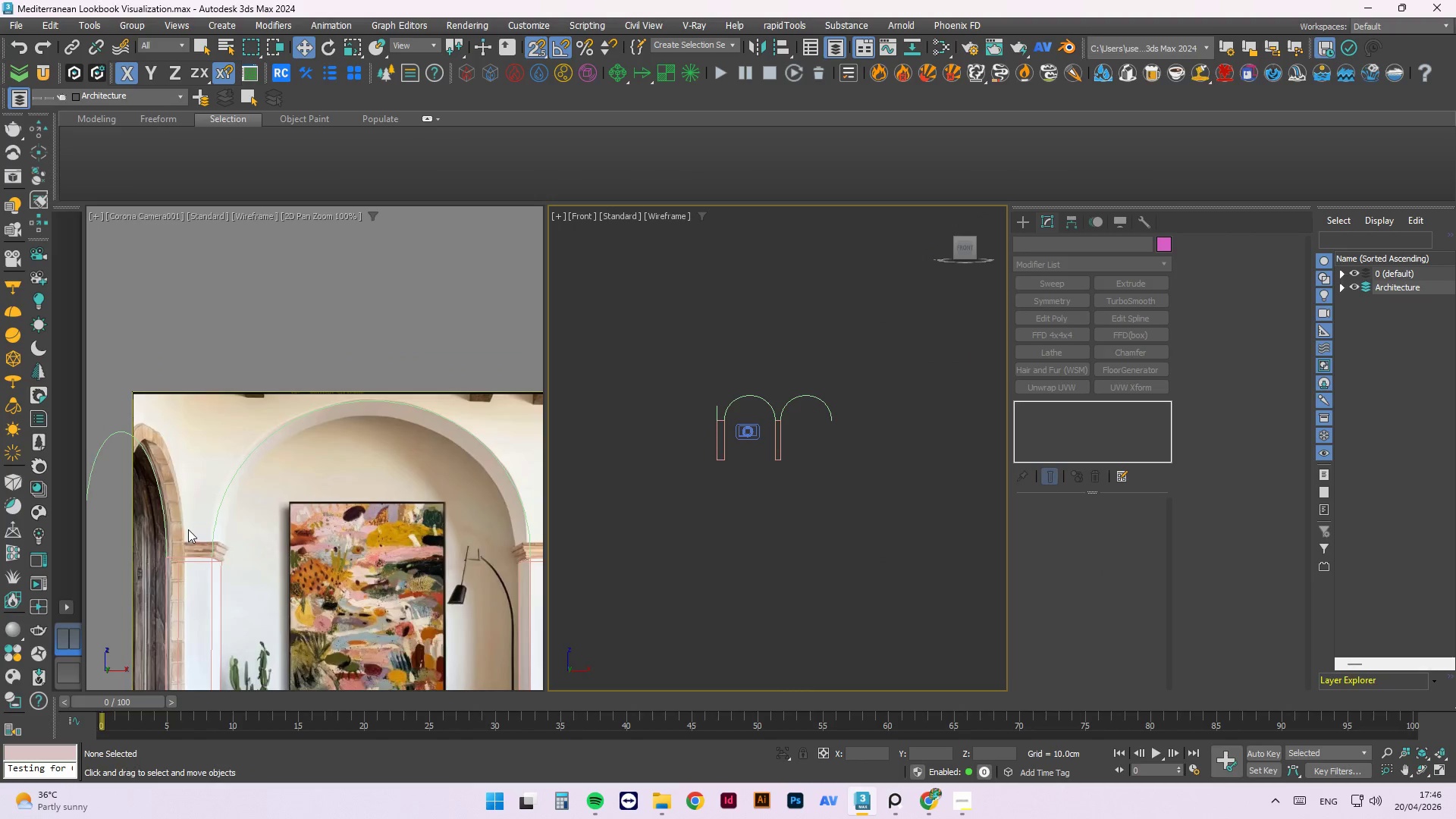 
scroll: coordinate [434, 571], scroll_direction: up, amount: 5.0
 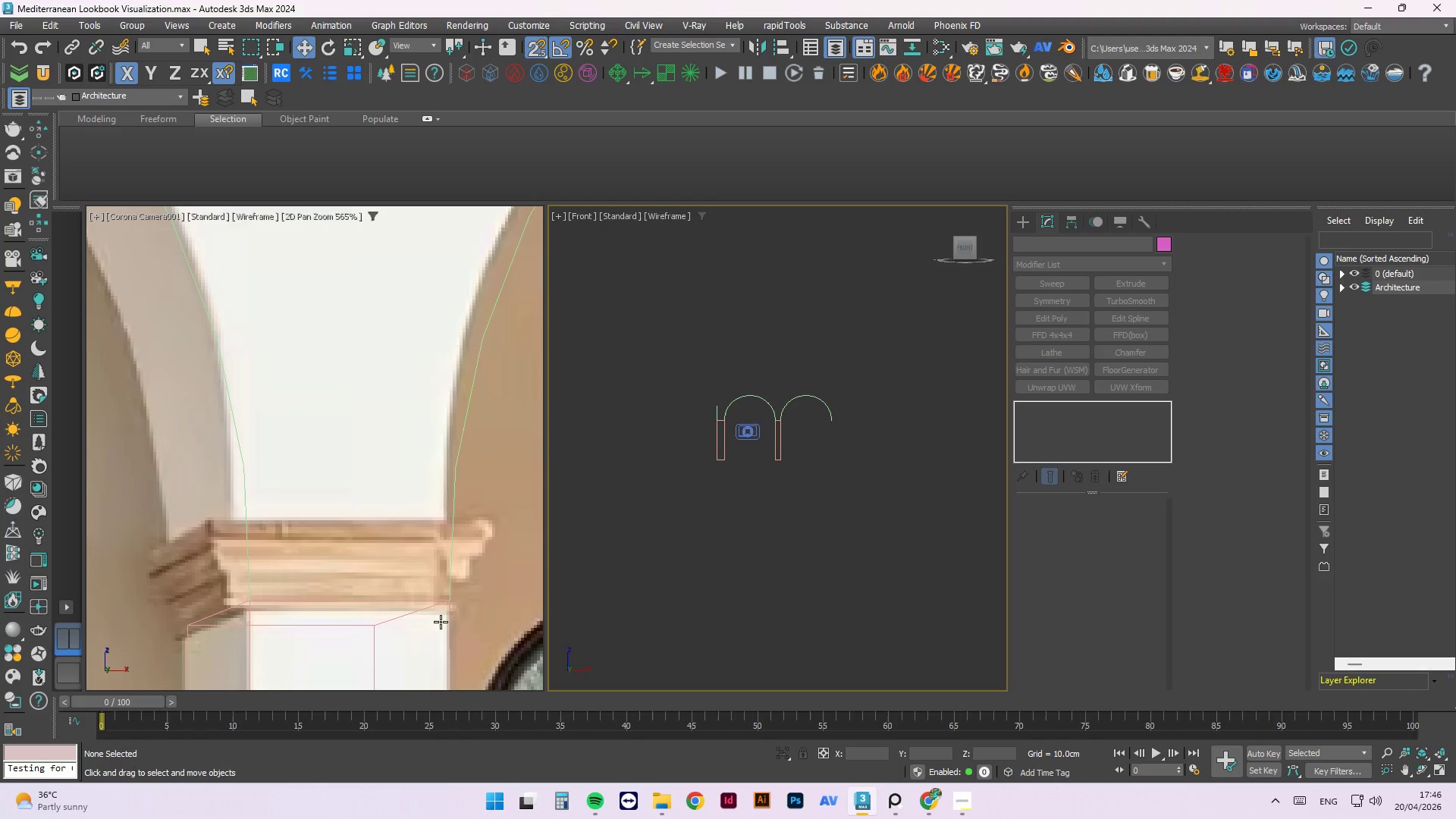 
scroll: coordinate [432, 590], scroll_direction: down, amount: 2.0
 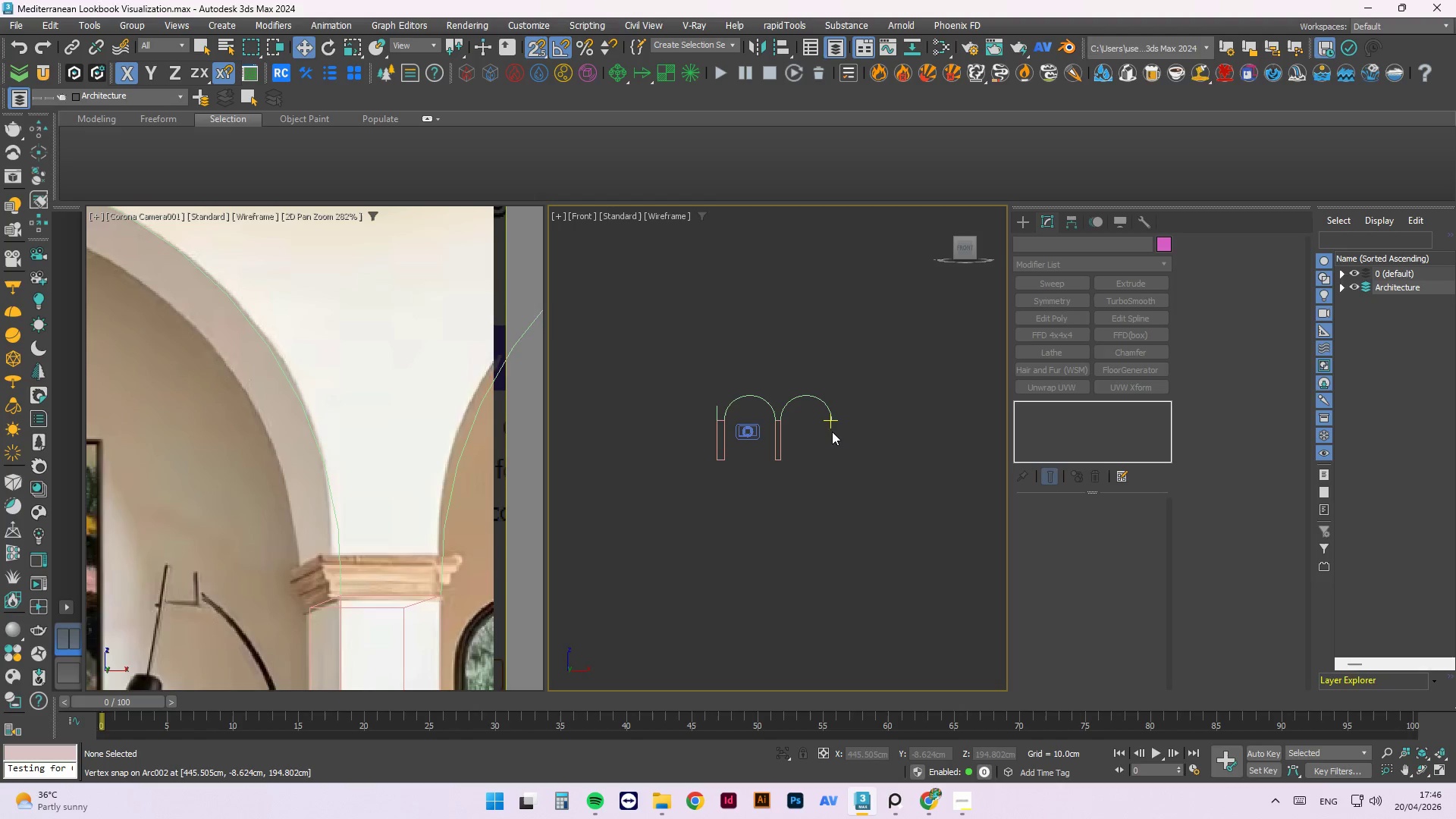 
scroll: coordinate [787, 410], scroll_direction: up, amount: 5.0
 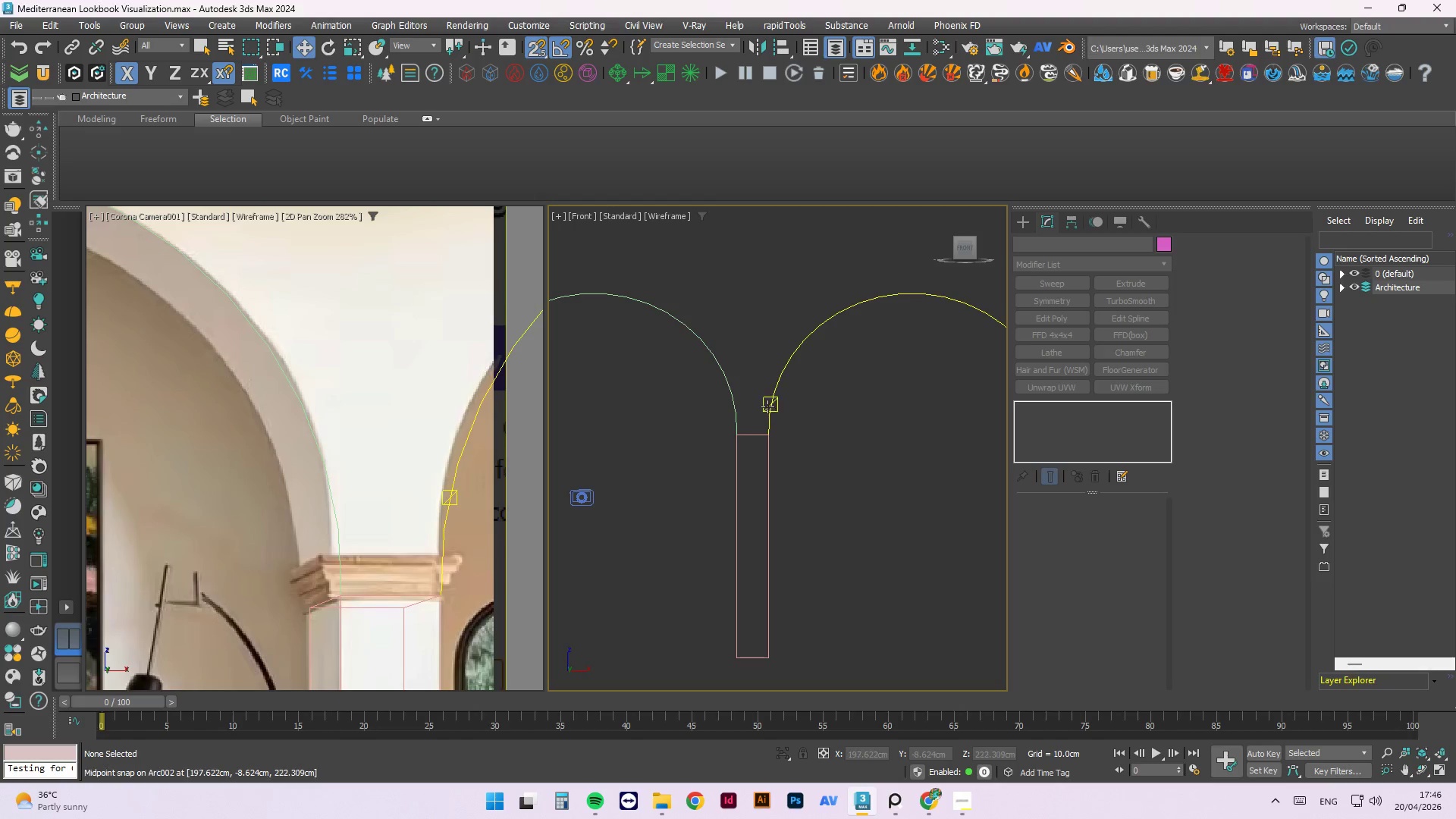 
left_click([767, 406])
 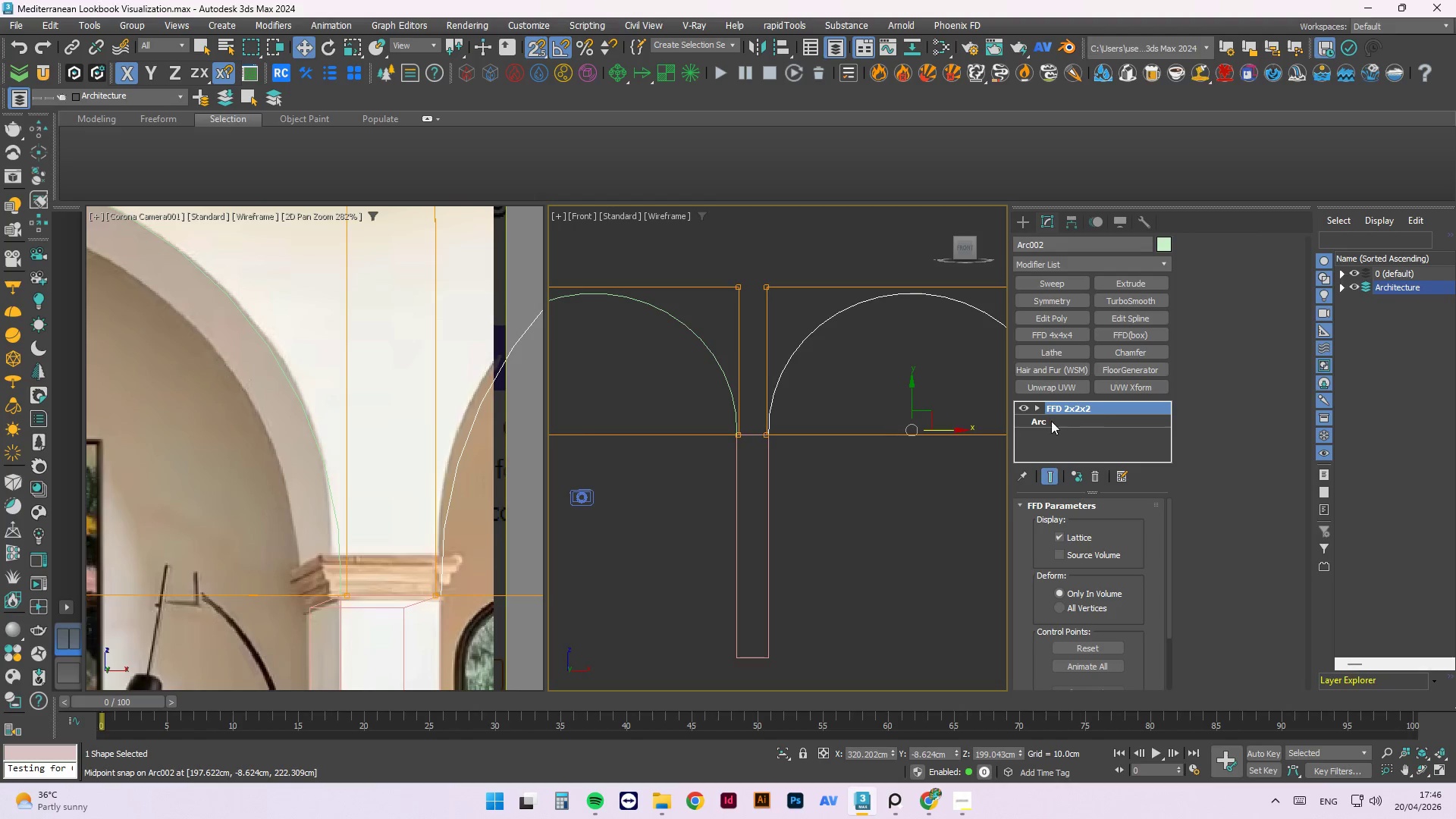 
right_click([1086, 404])
 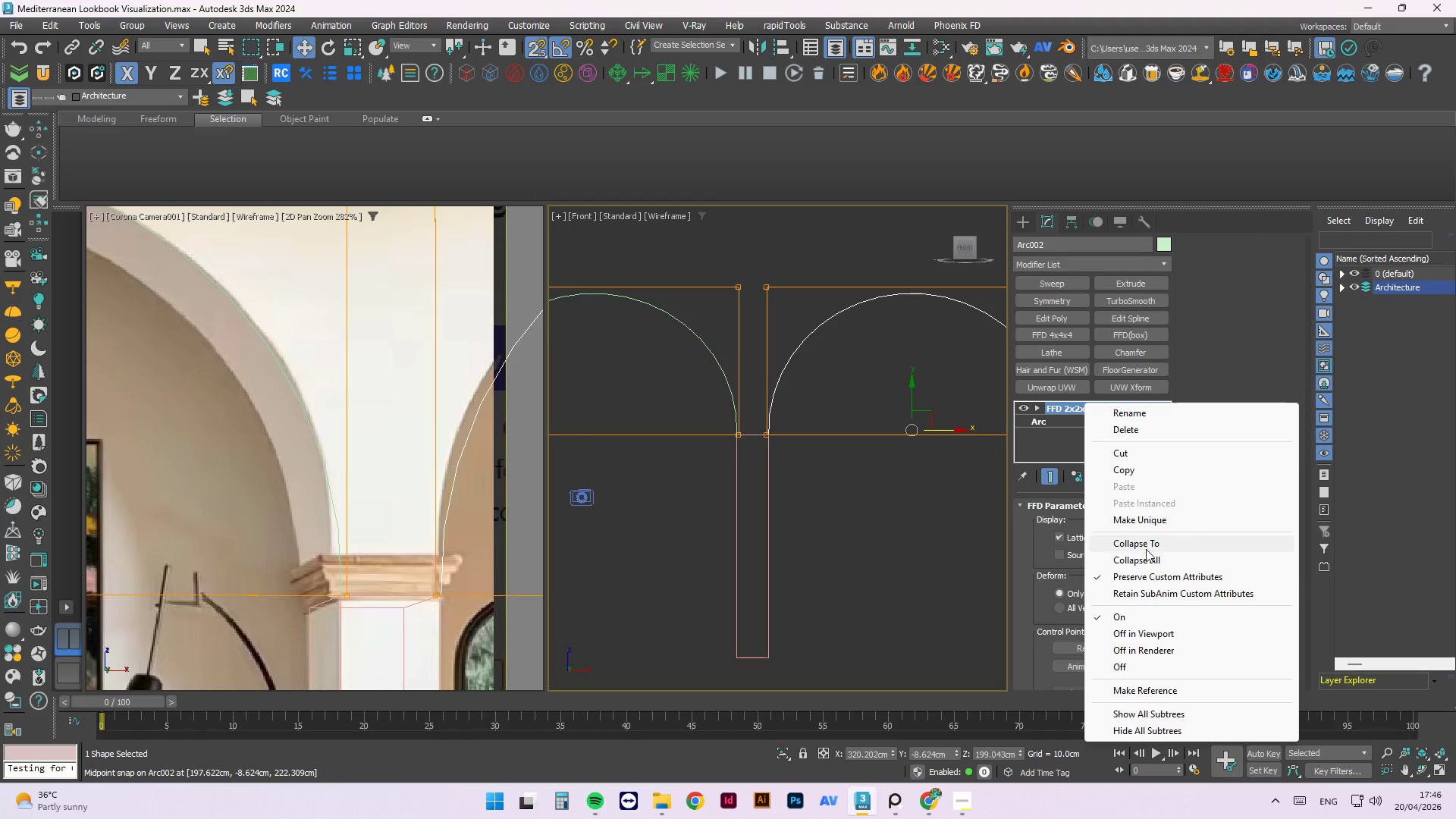 
left_click([1146, 558])
 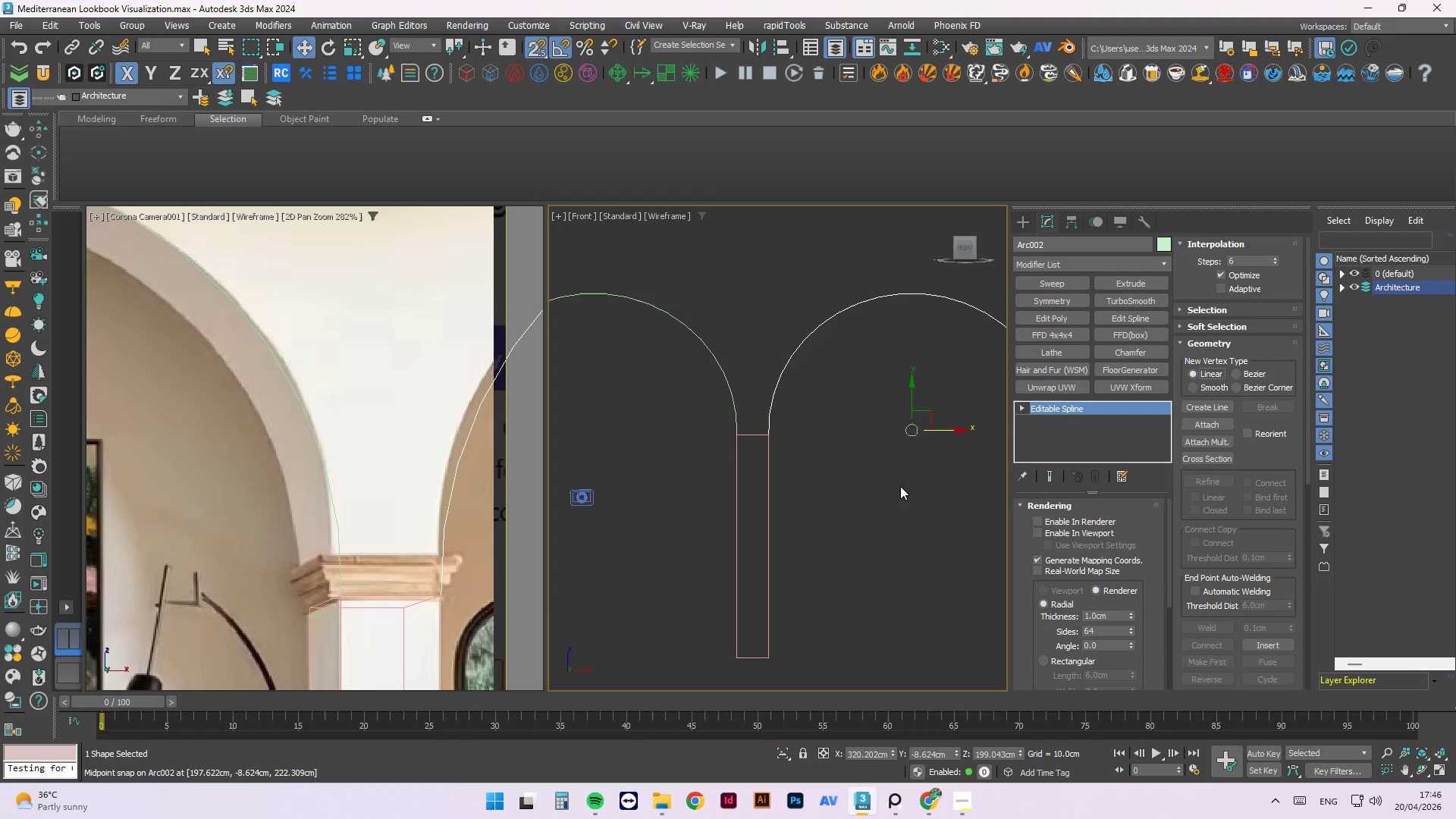 
left_click([874, 519])
 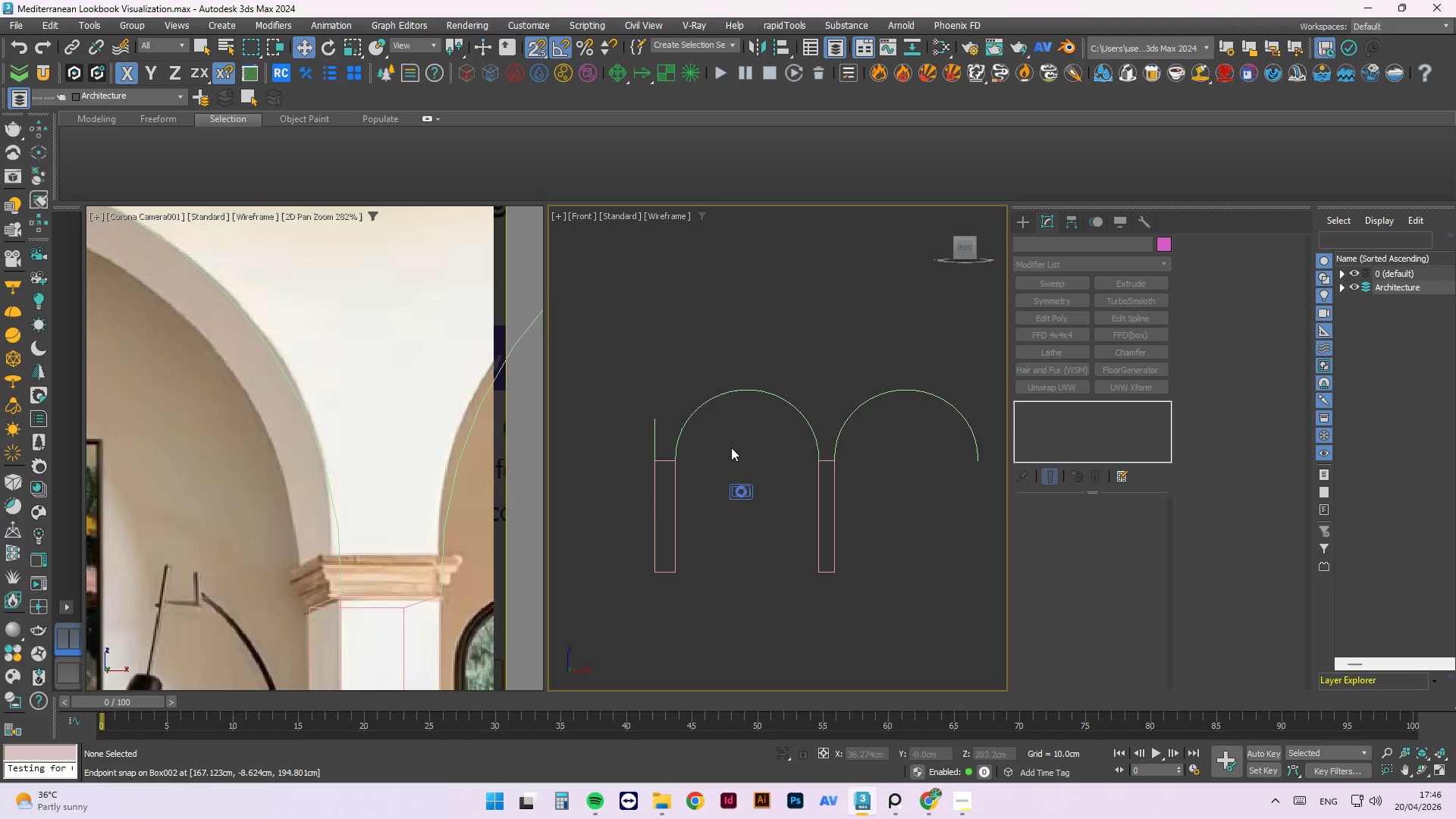 
scroll: coordinate [900, 486], scroll_direction: down, amount: 2.0
 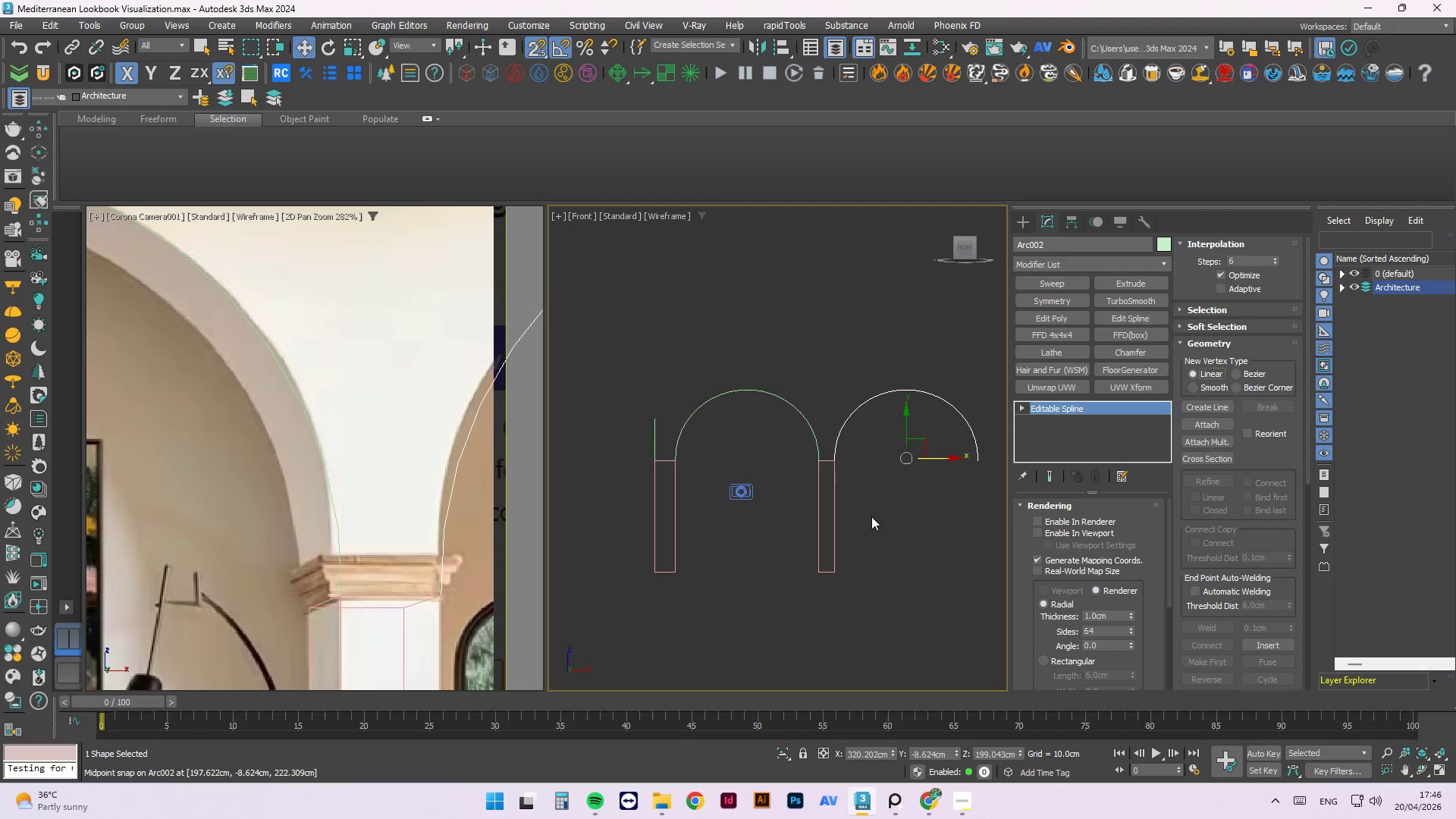 
hold_key(key=AltLeft, duration=3.66)
 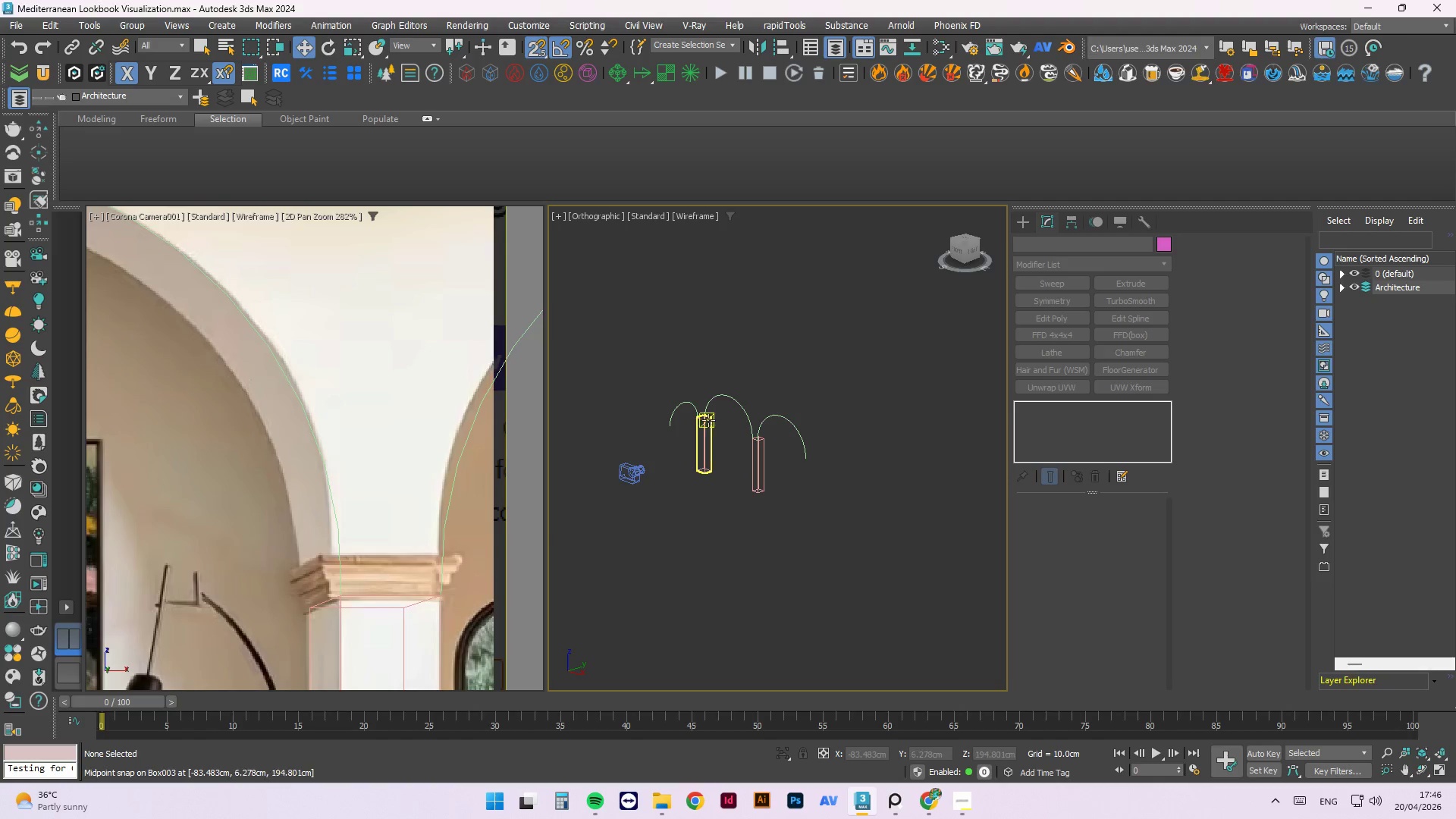 
scroll: coordinate [695, 422], scroll_direction: down, amount: 2.0
 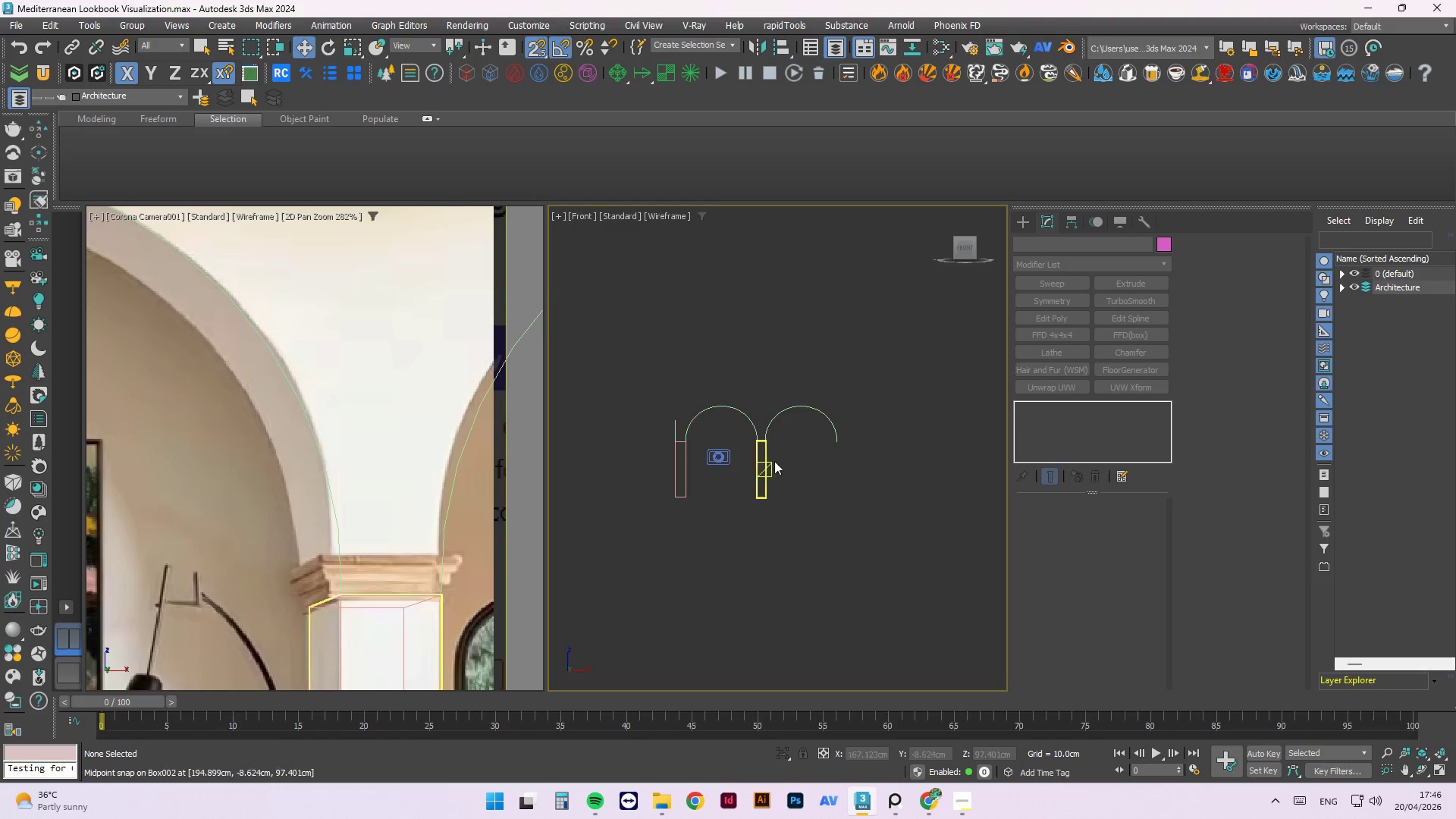 
scroll: coordinate [705, 420], scroll_direction: up, amount: 2.0
 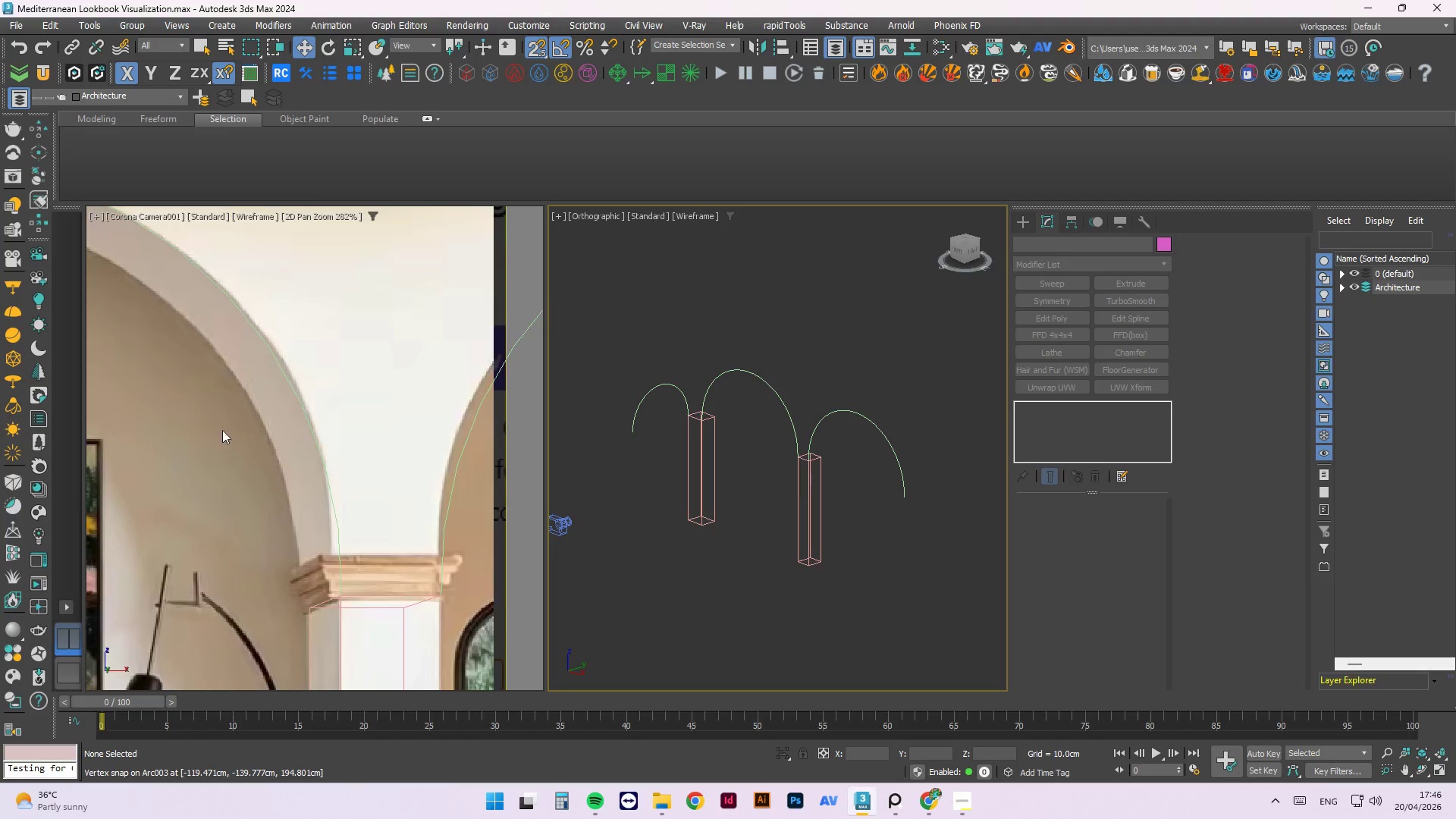 
scroll: coordinate [290, 345], scroll_direction: down, amount: 2.0
 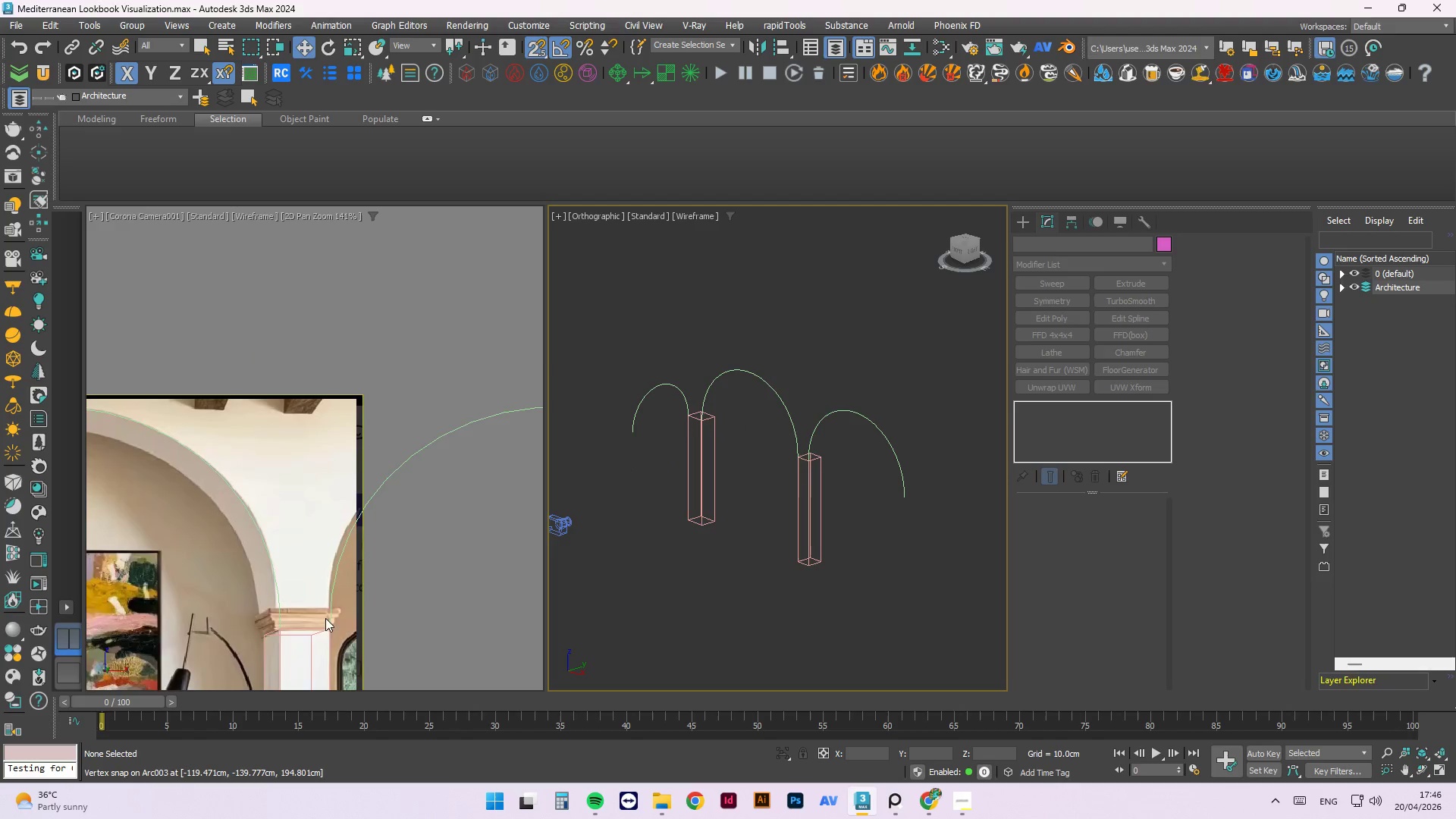 
scroll: coordinate [350, 620], scroll_direction: up, amount: 2.0
 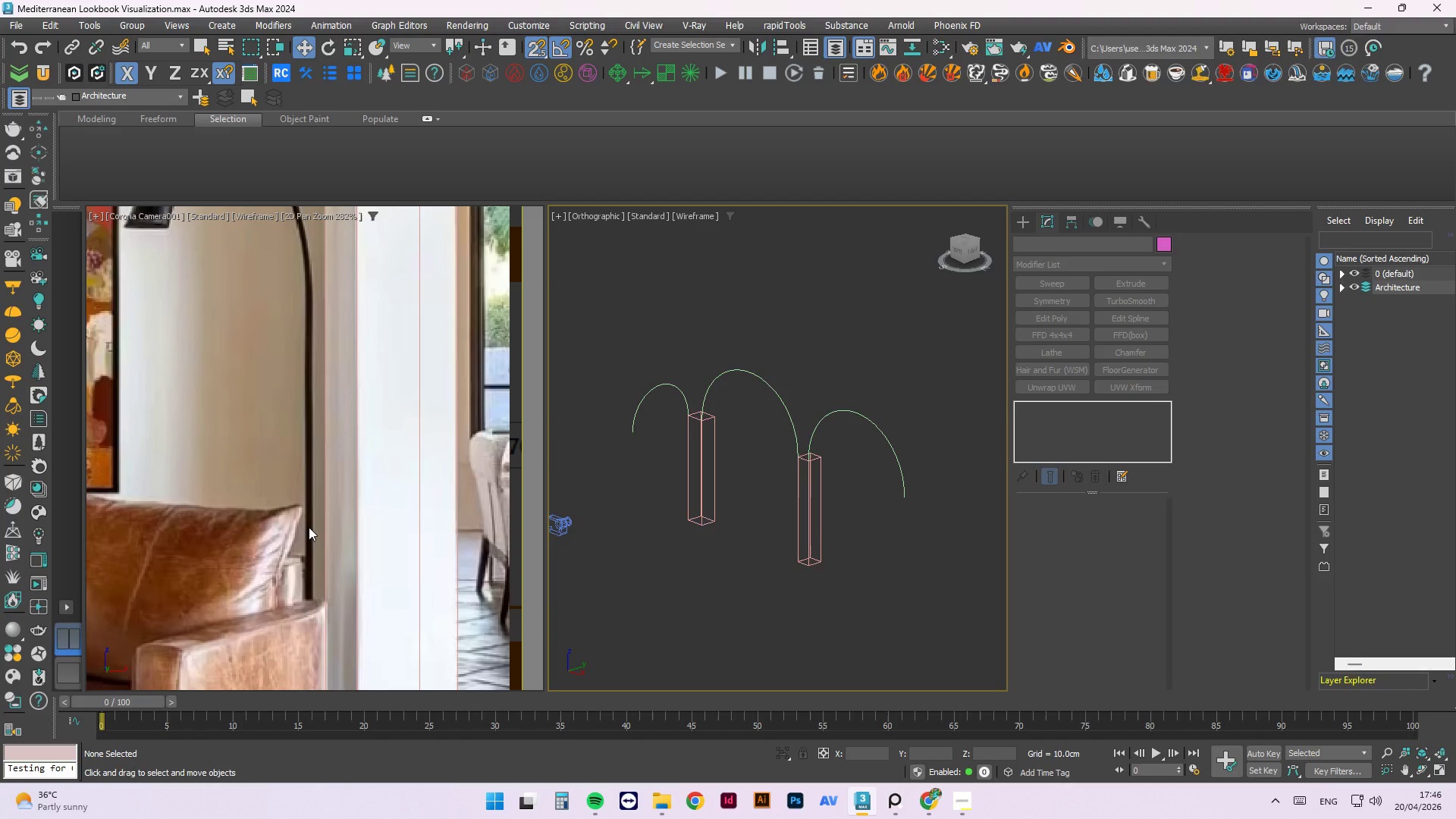 
scroll: coordinate [224, 513], scroll_direction: down, amount: 4.0
 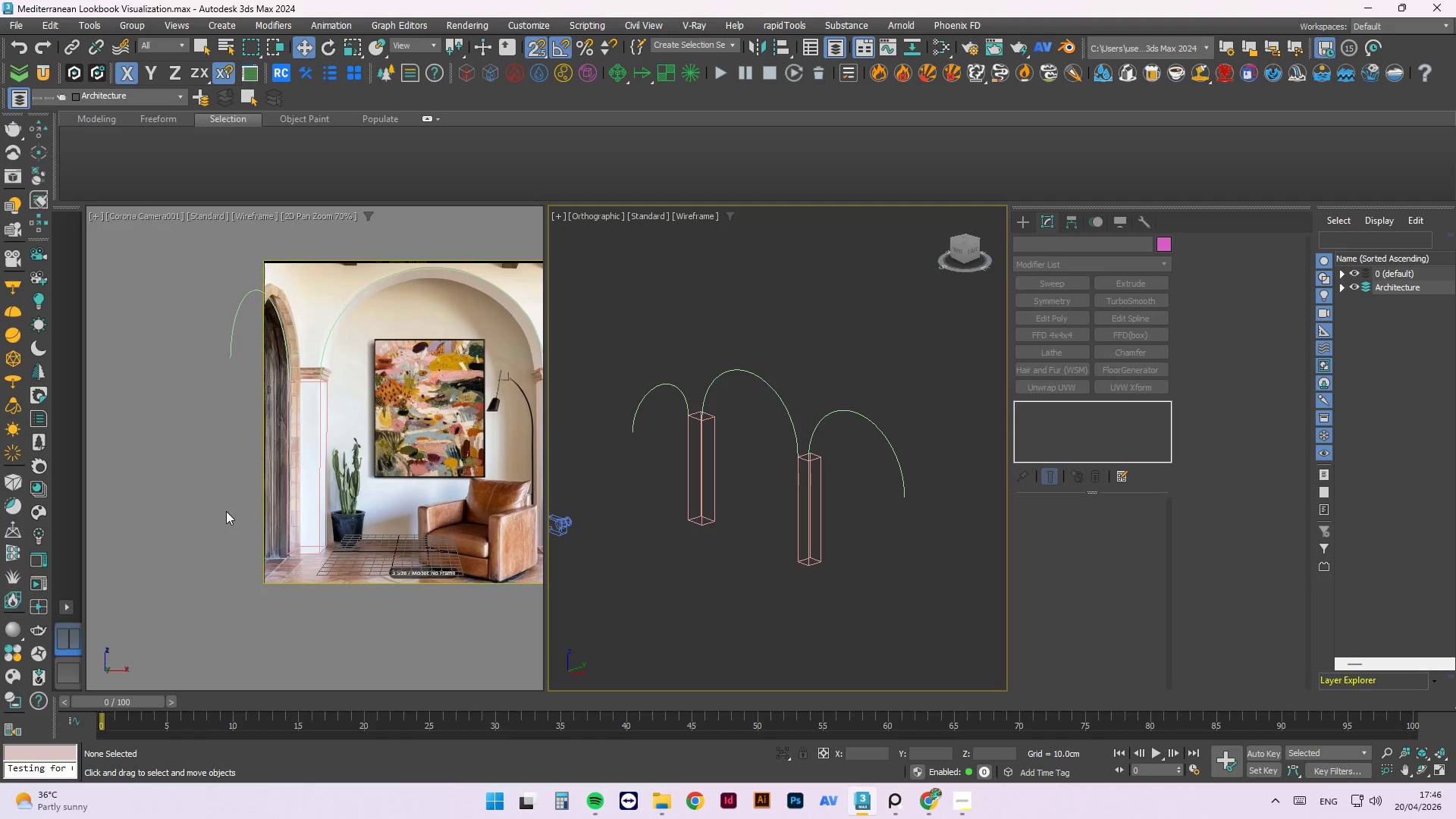 
wait(20.18)
 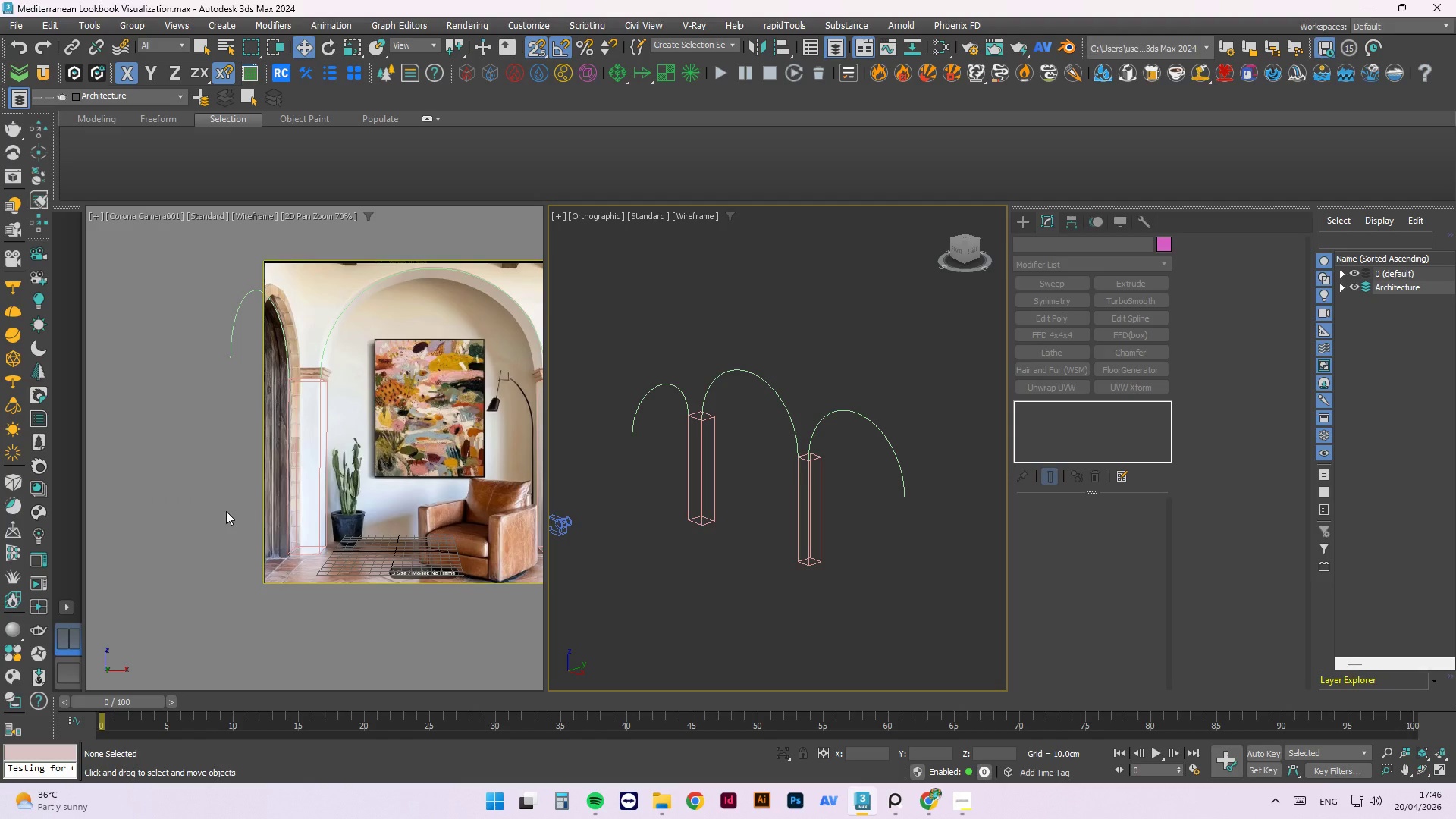 
scroll: coordinate [772, 451], scroll_direction: up, amount: 2.0
 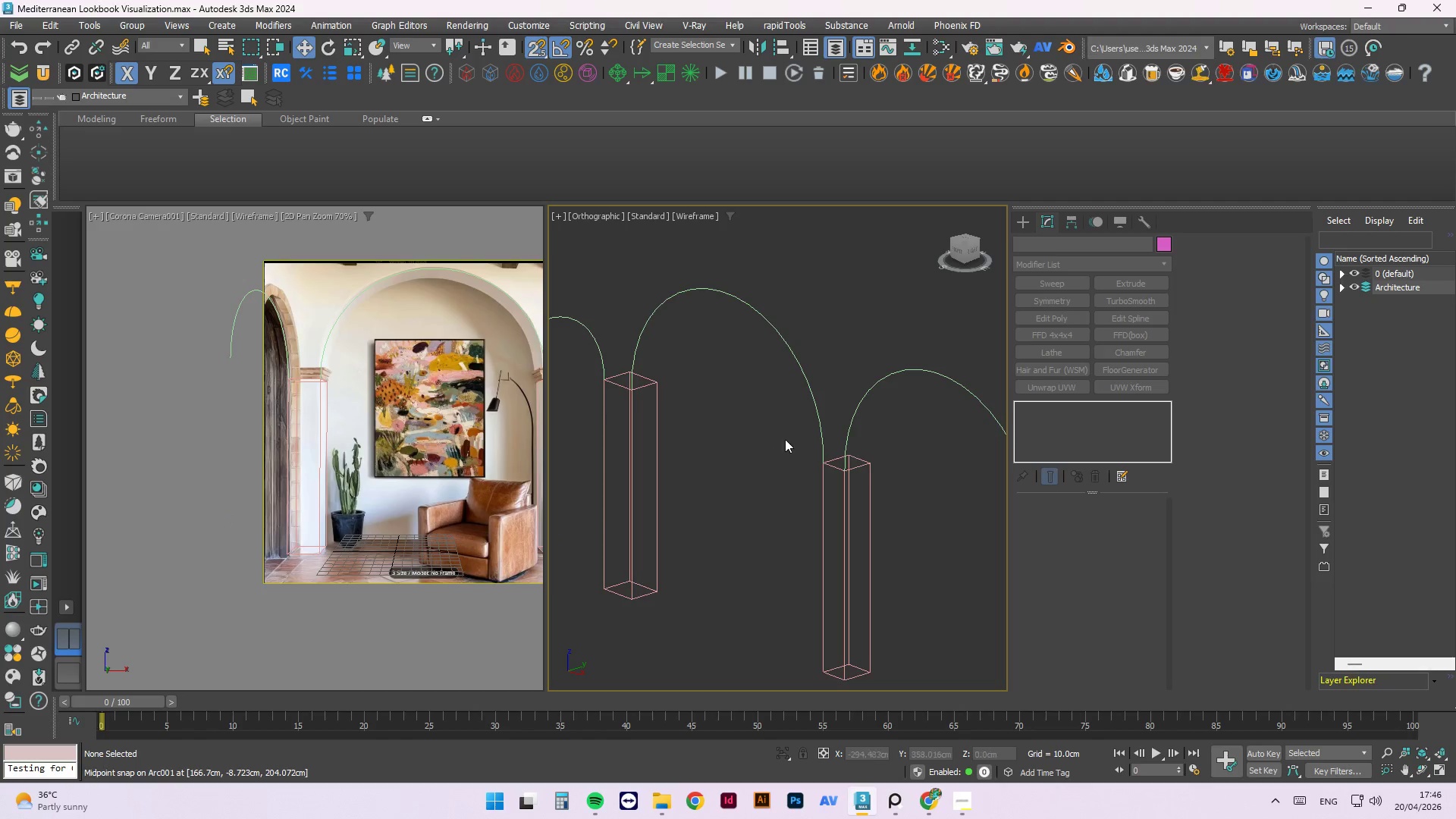 
mouse_move([824, 415])
 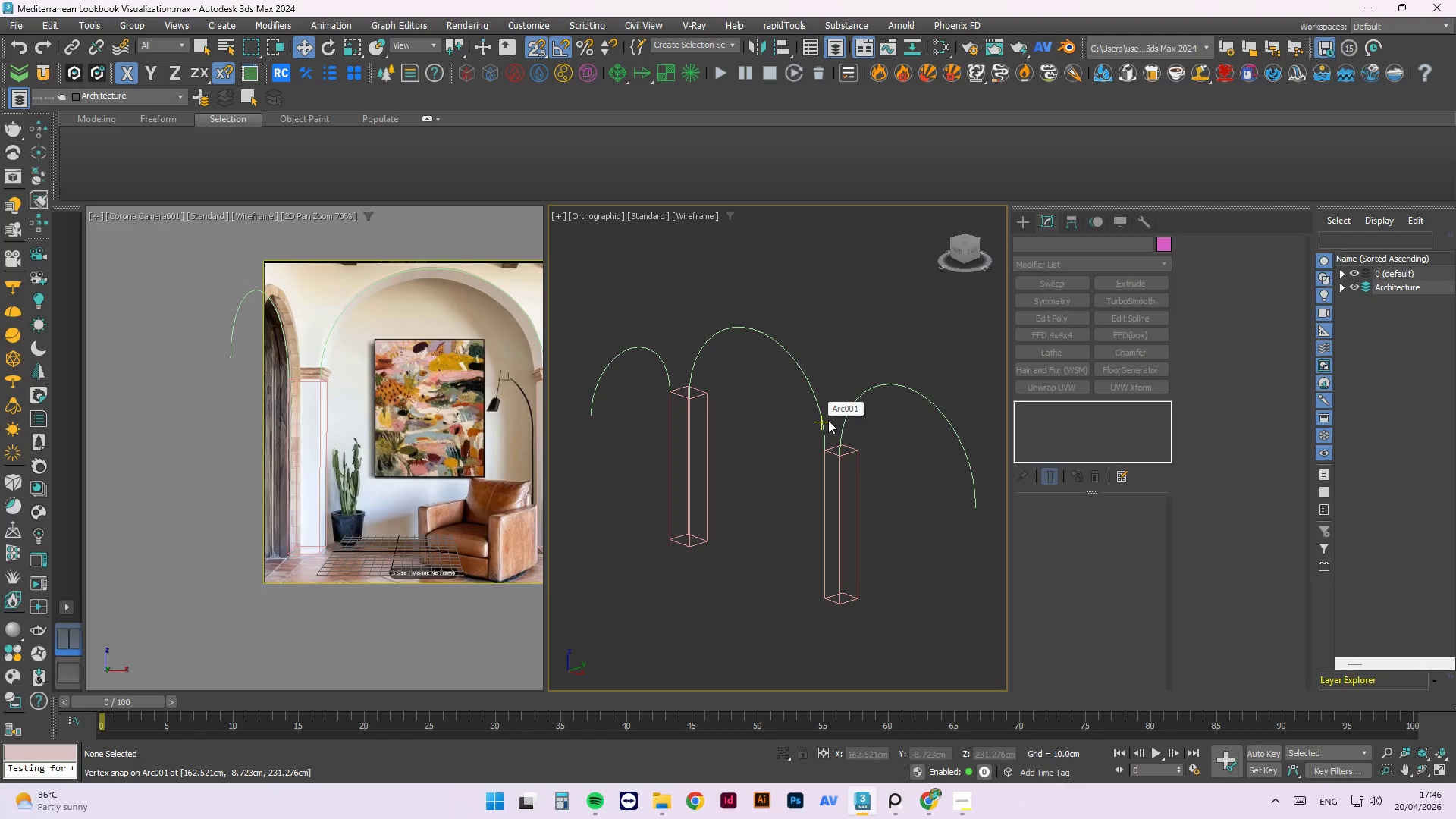 
scroll: coordinate [828, 420], scroll_direction: down, amount: 1.0
 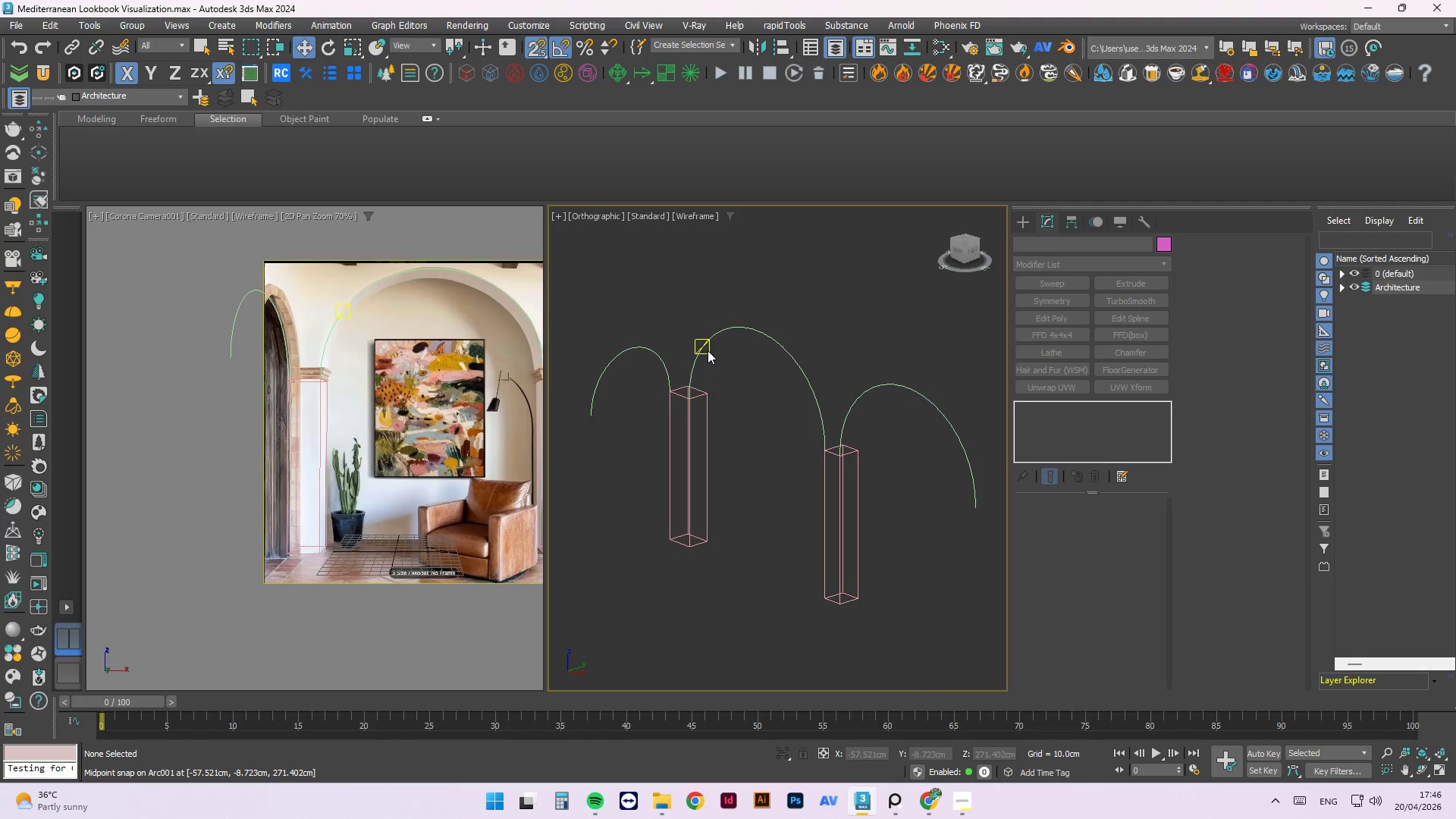 
scroll: coordinate [700, 359], scroll_direction: up, amount: 2.0
 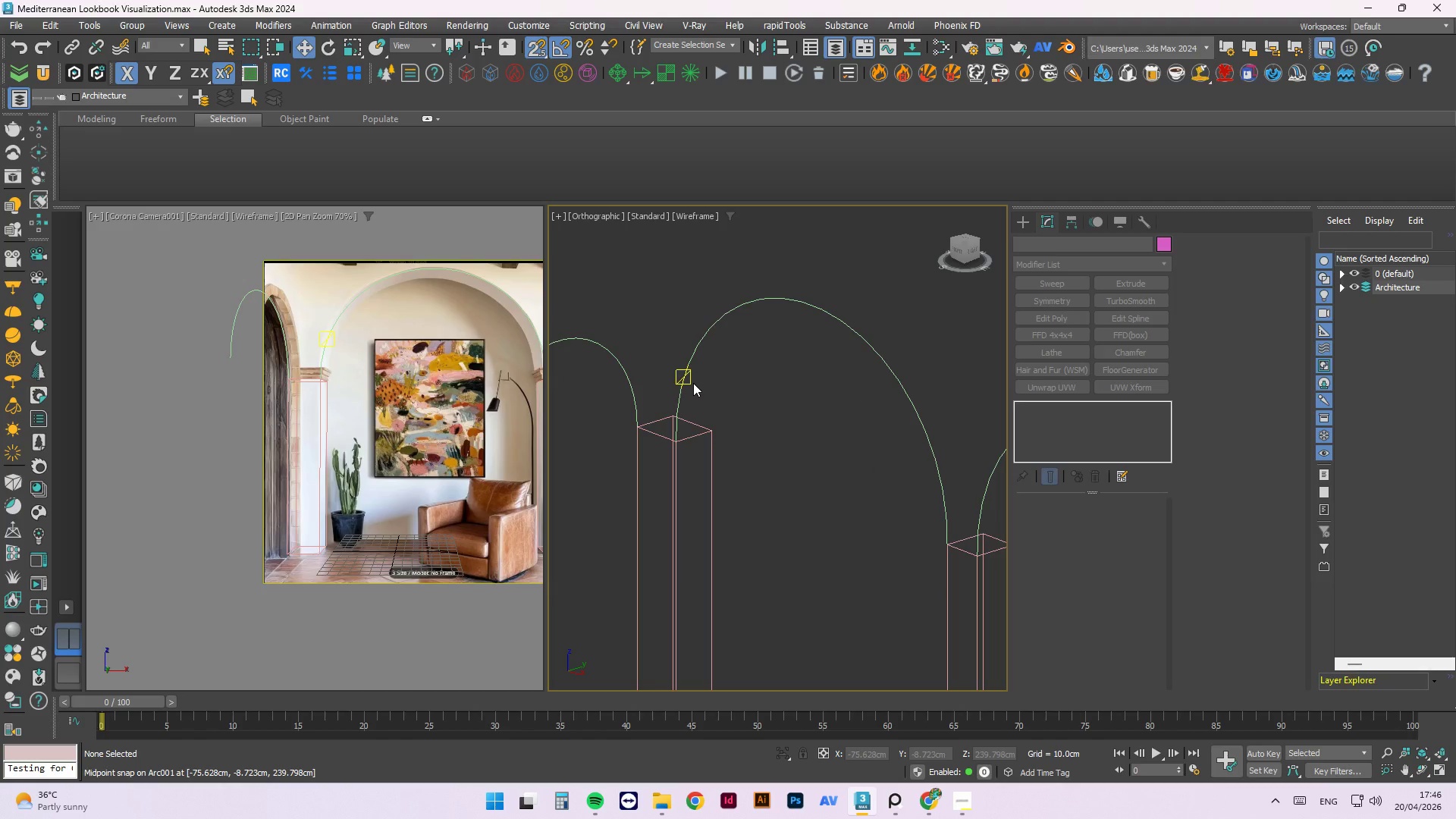 
scroll: coordinate [682, 377], scroll_direction: down, amount: 3.0
 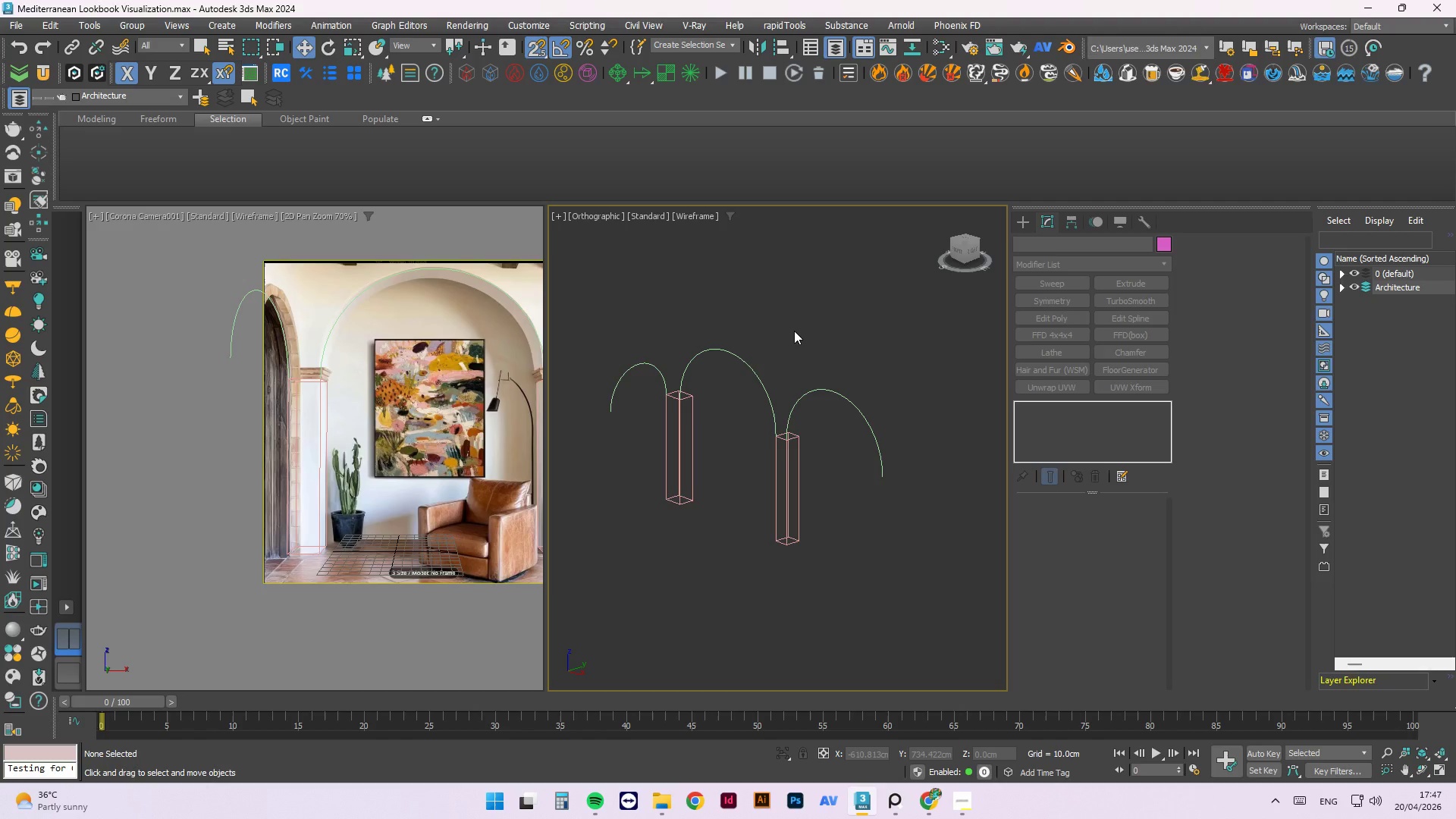 
wait(18.88)
 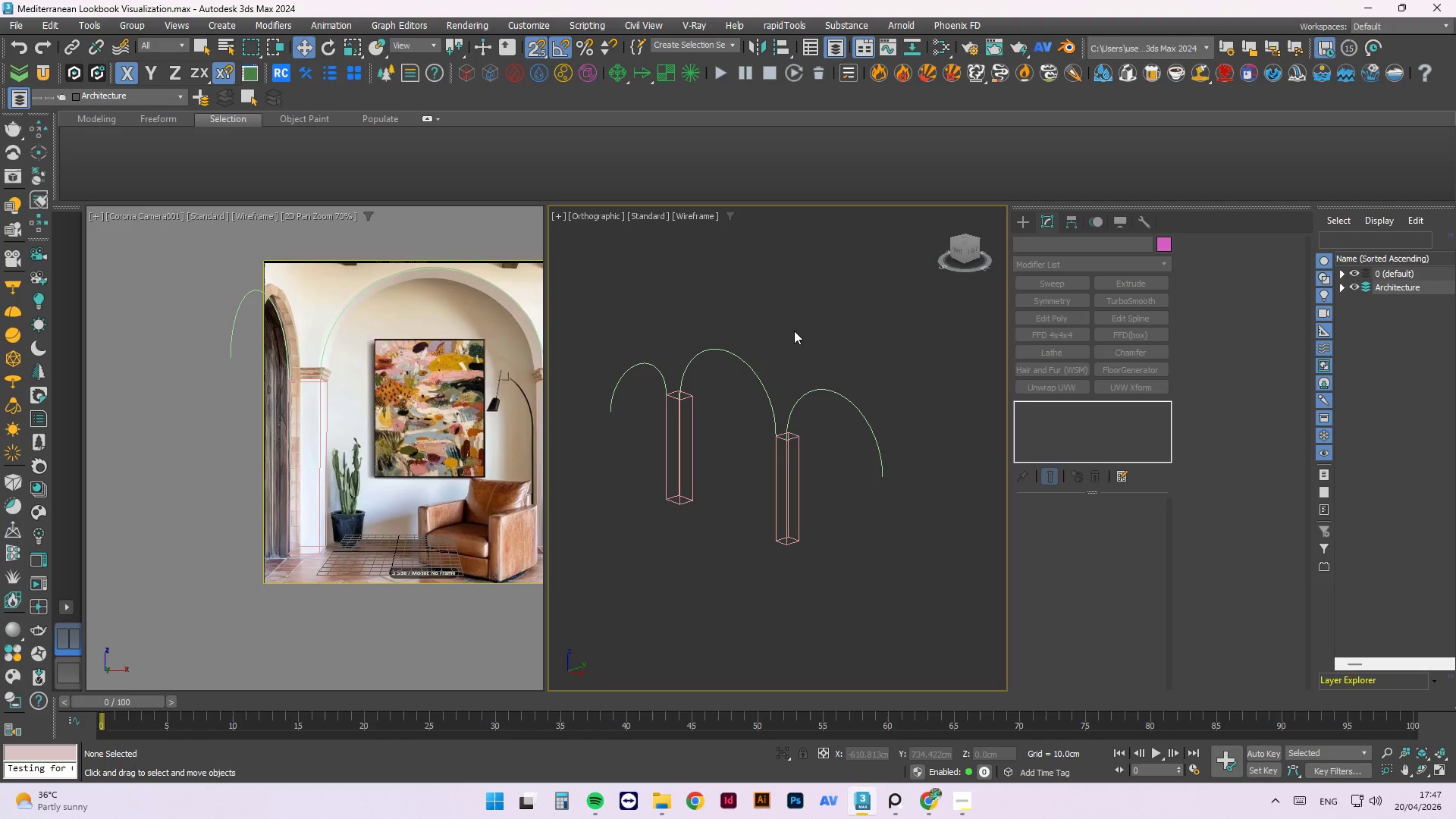 
key(F)
 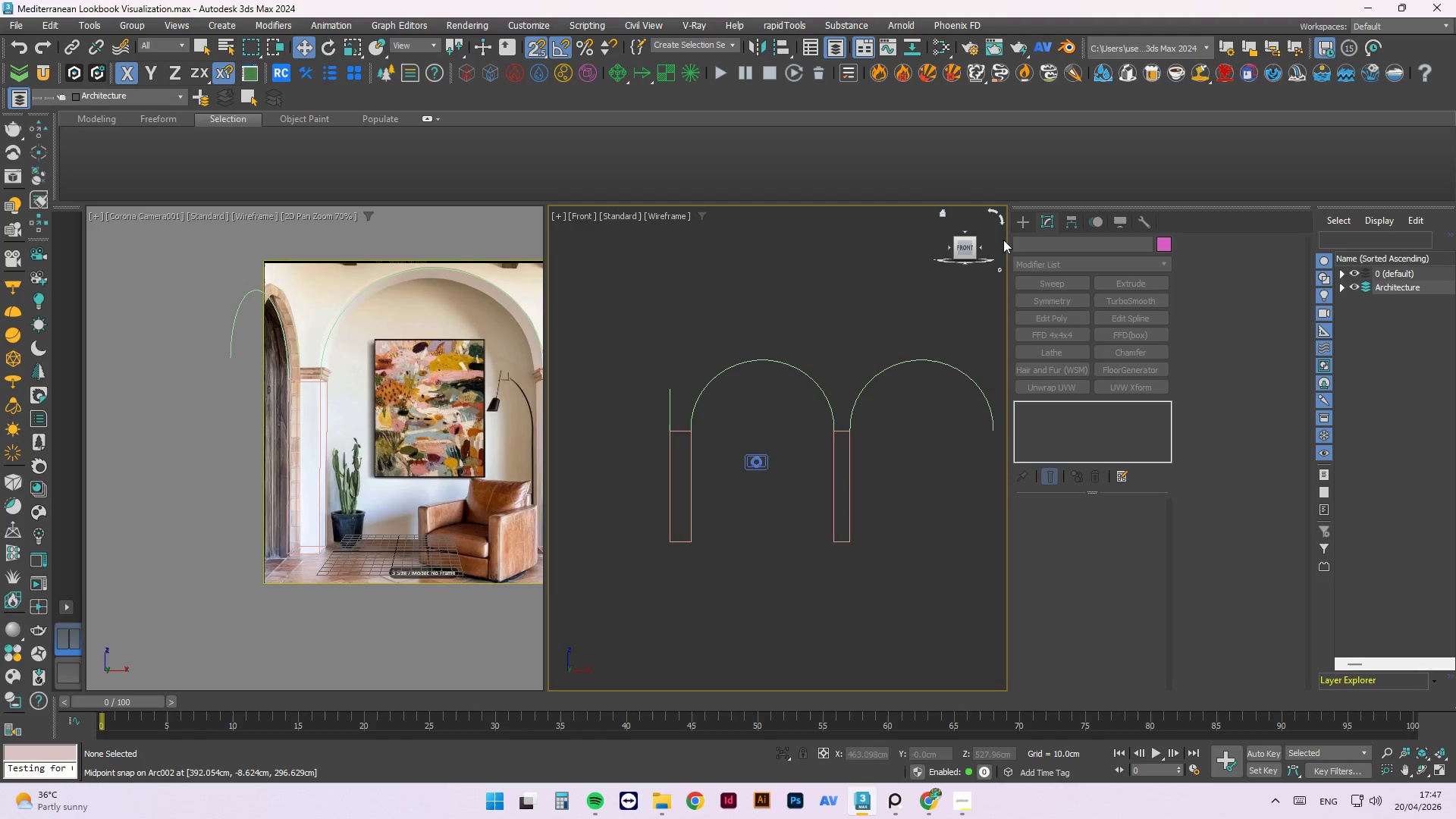 
left_click([1025, 220])
 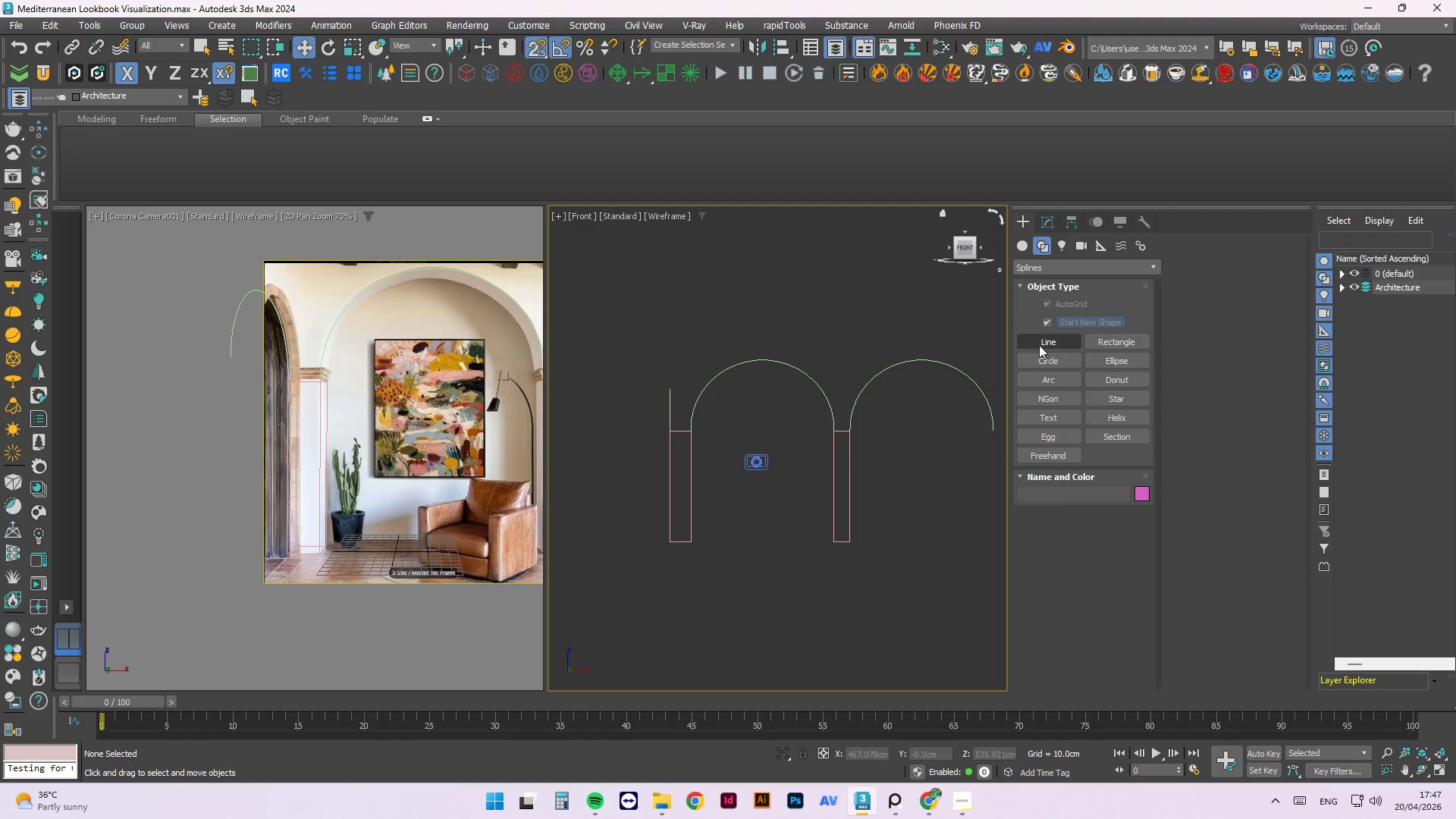 
left_click([1042, 347])
 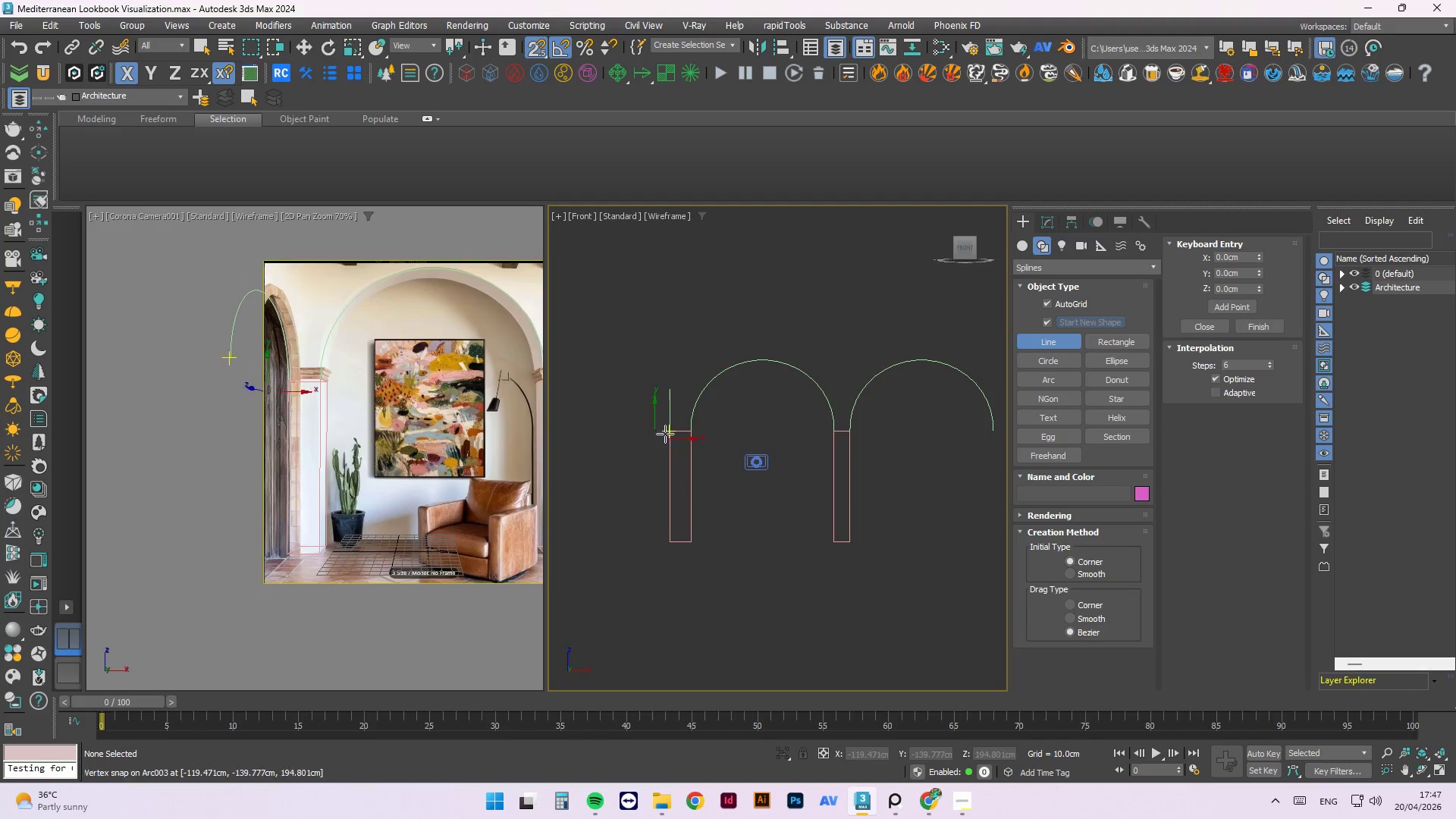 
scroll: coordinate [695, 432], scroll_direction: up, amount: 6.0
 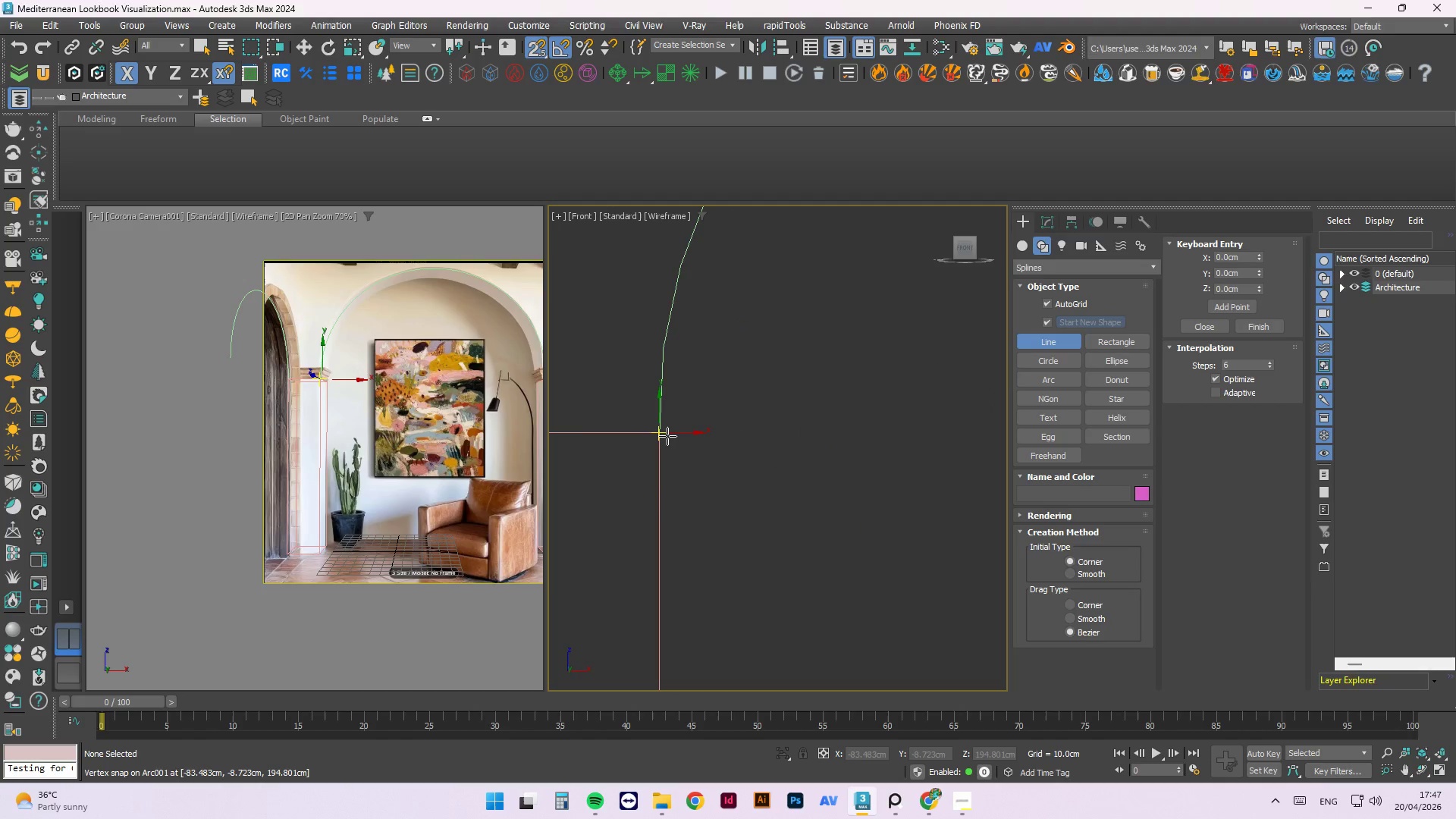 
left_click([667, 436])
 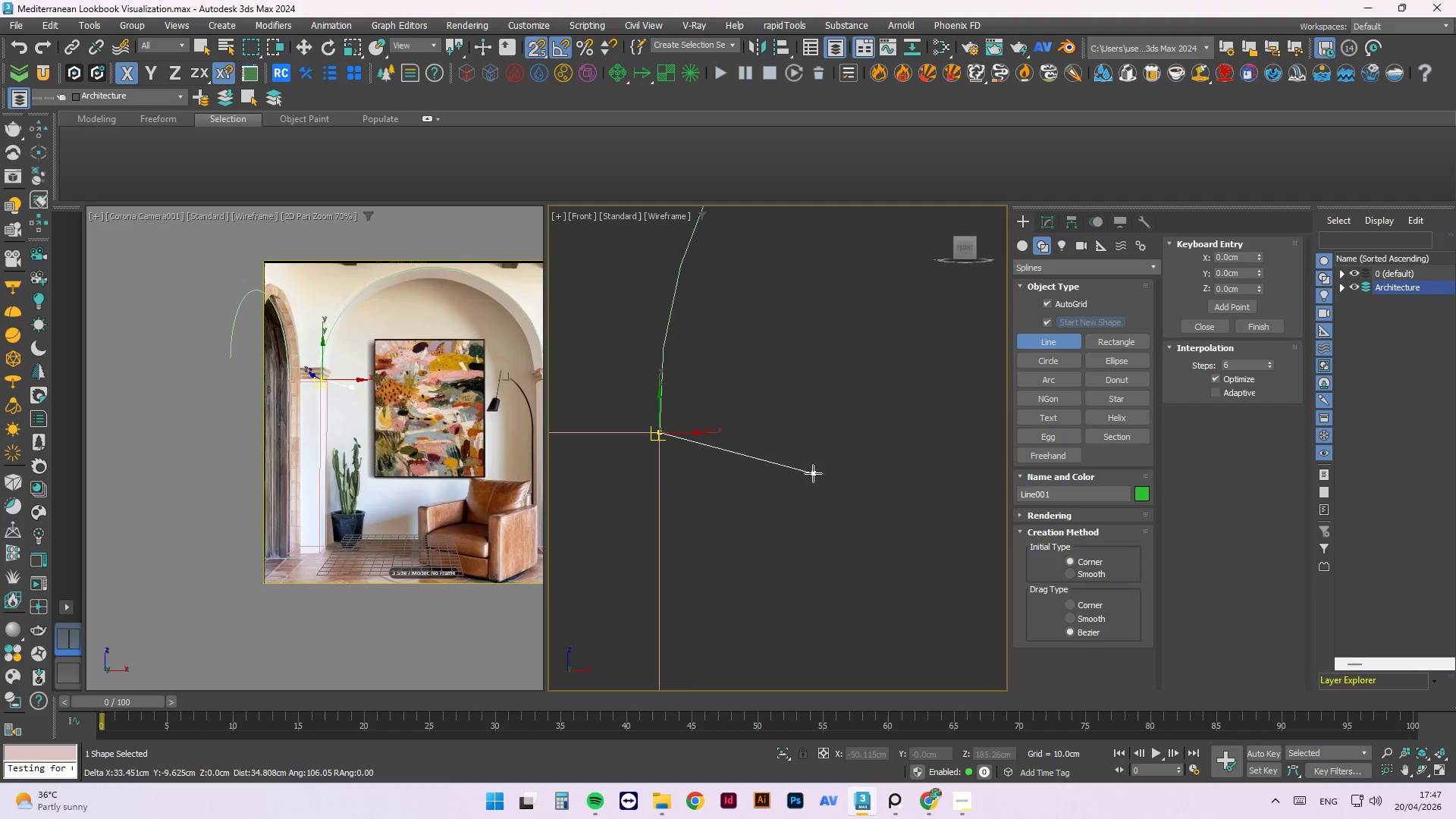 
scroll: coordinate [814, 463], scroll_direction: down, amount: 3.0
 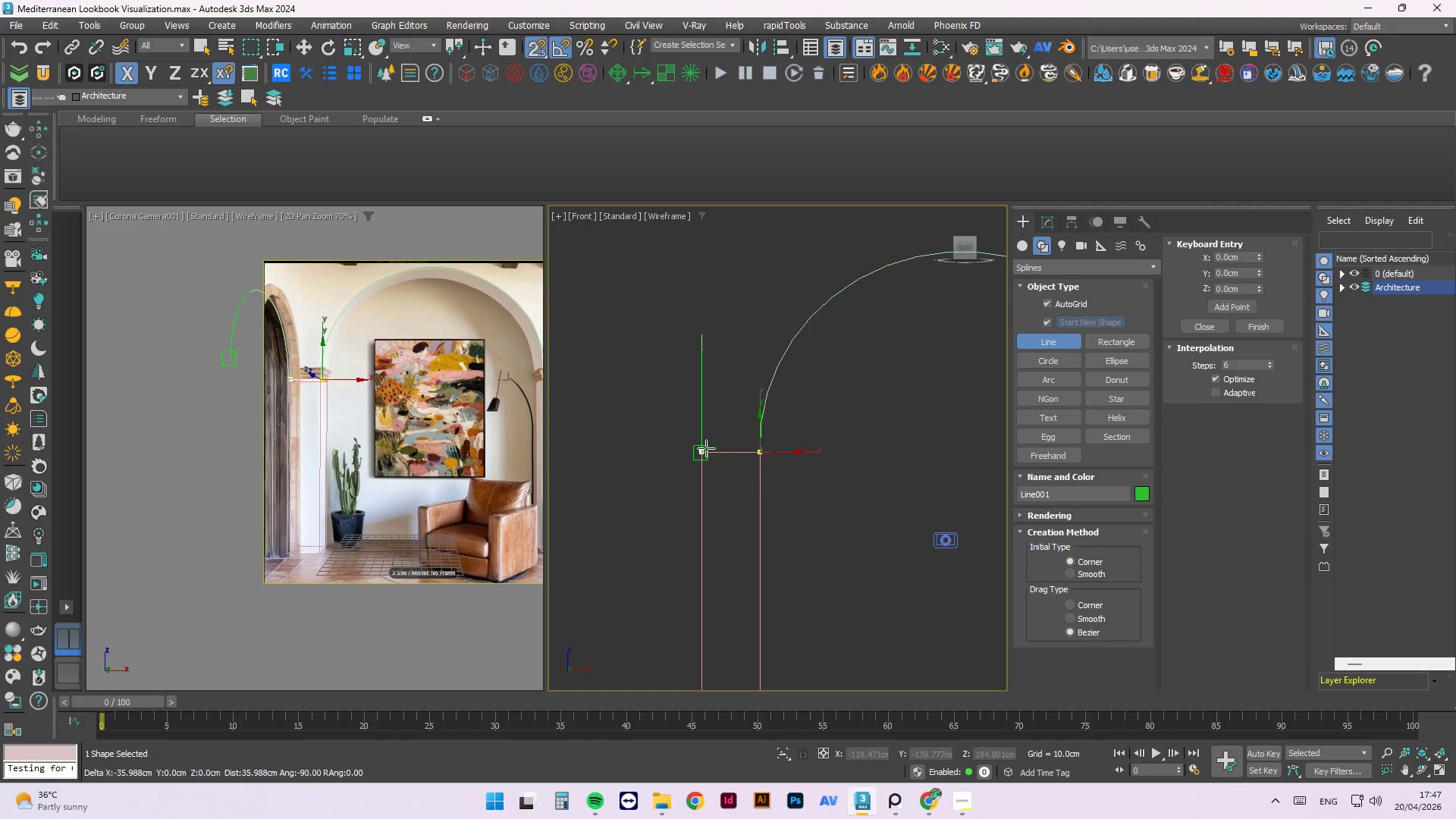 
left_click([703, 450])
 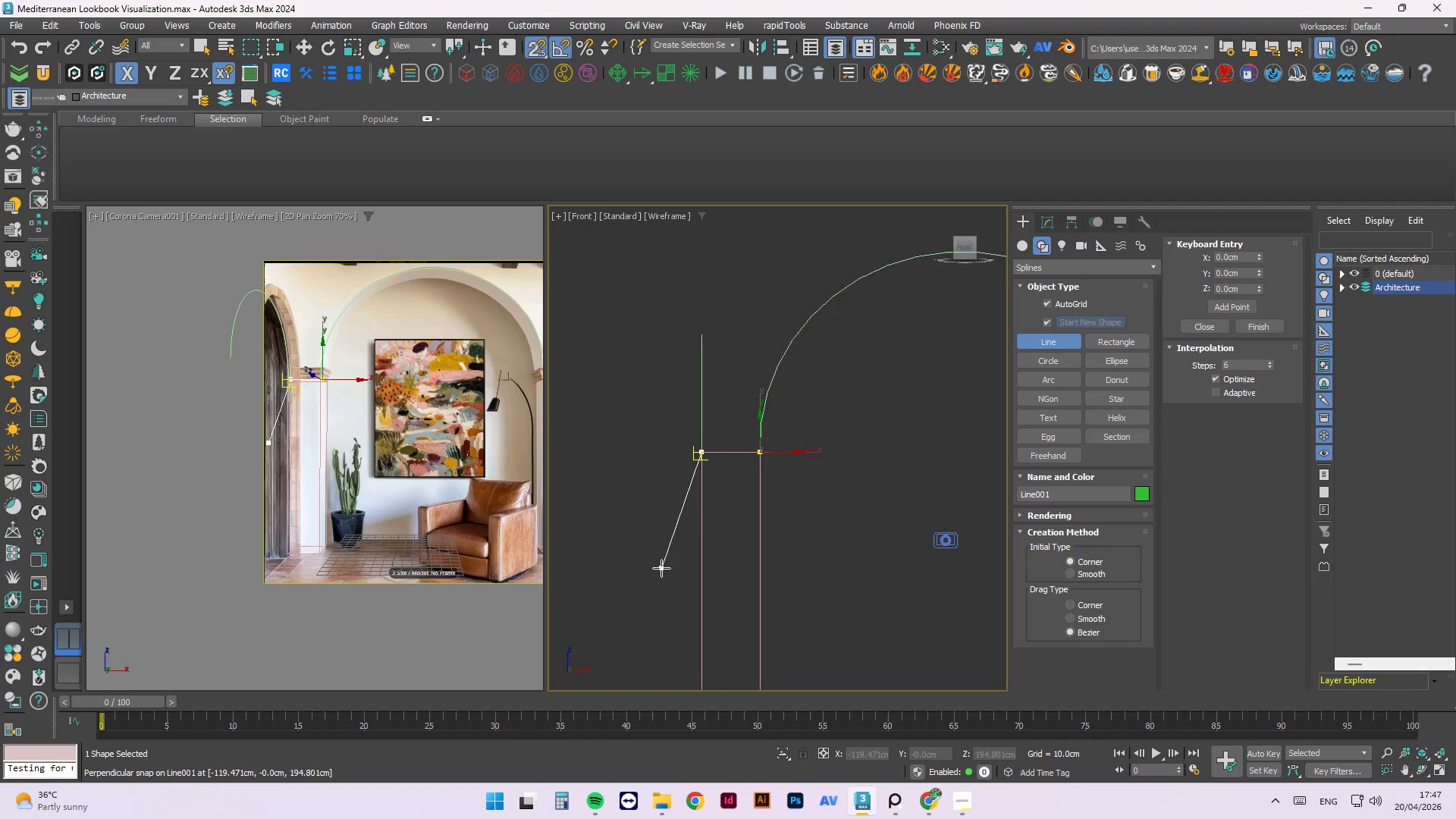 
scroll: coordinate [672, 544], scroll_direction: down, amount: 2.0
 